 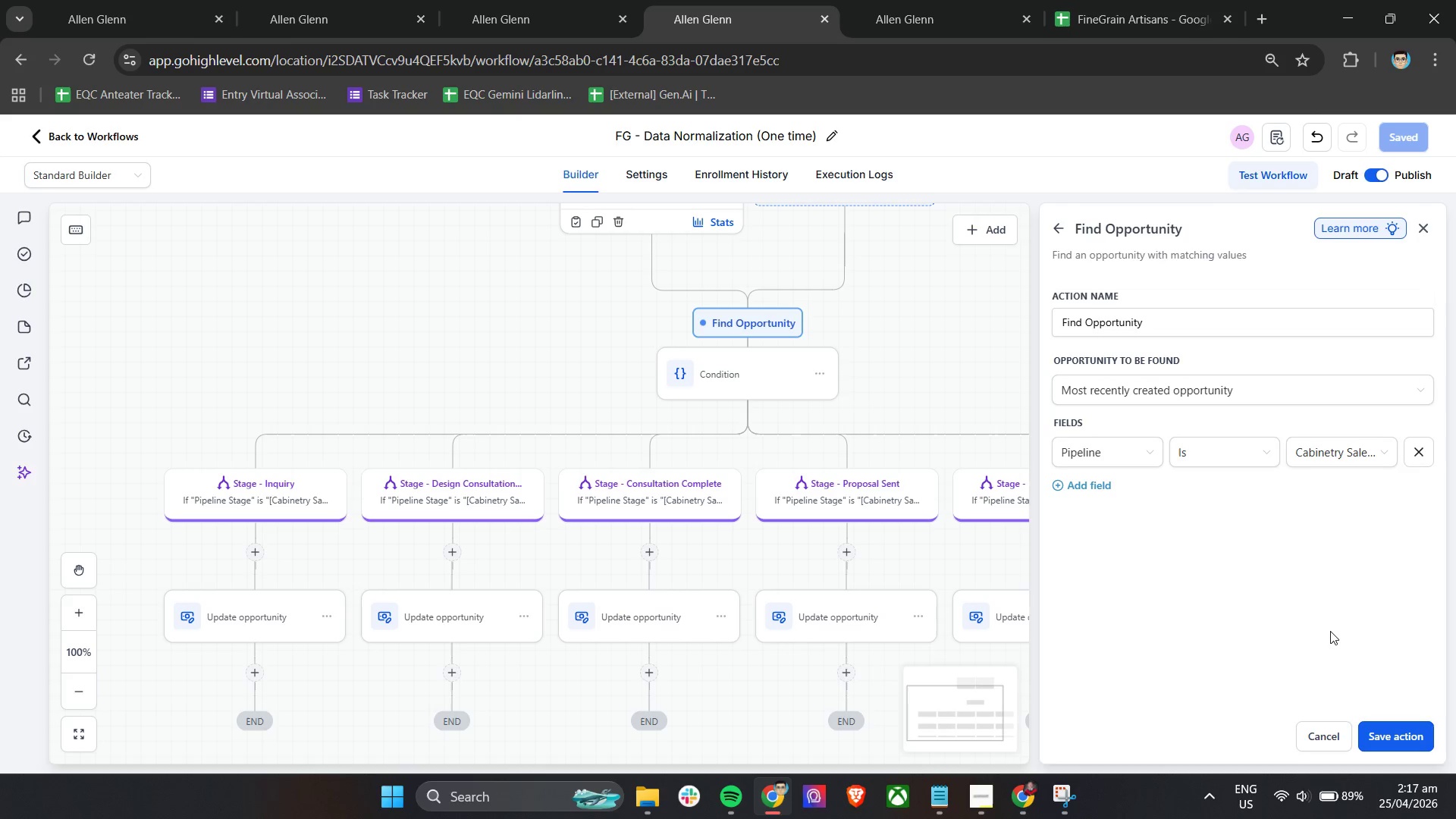 
left_click([1304, 602])
 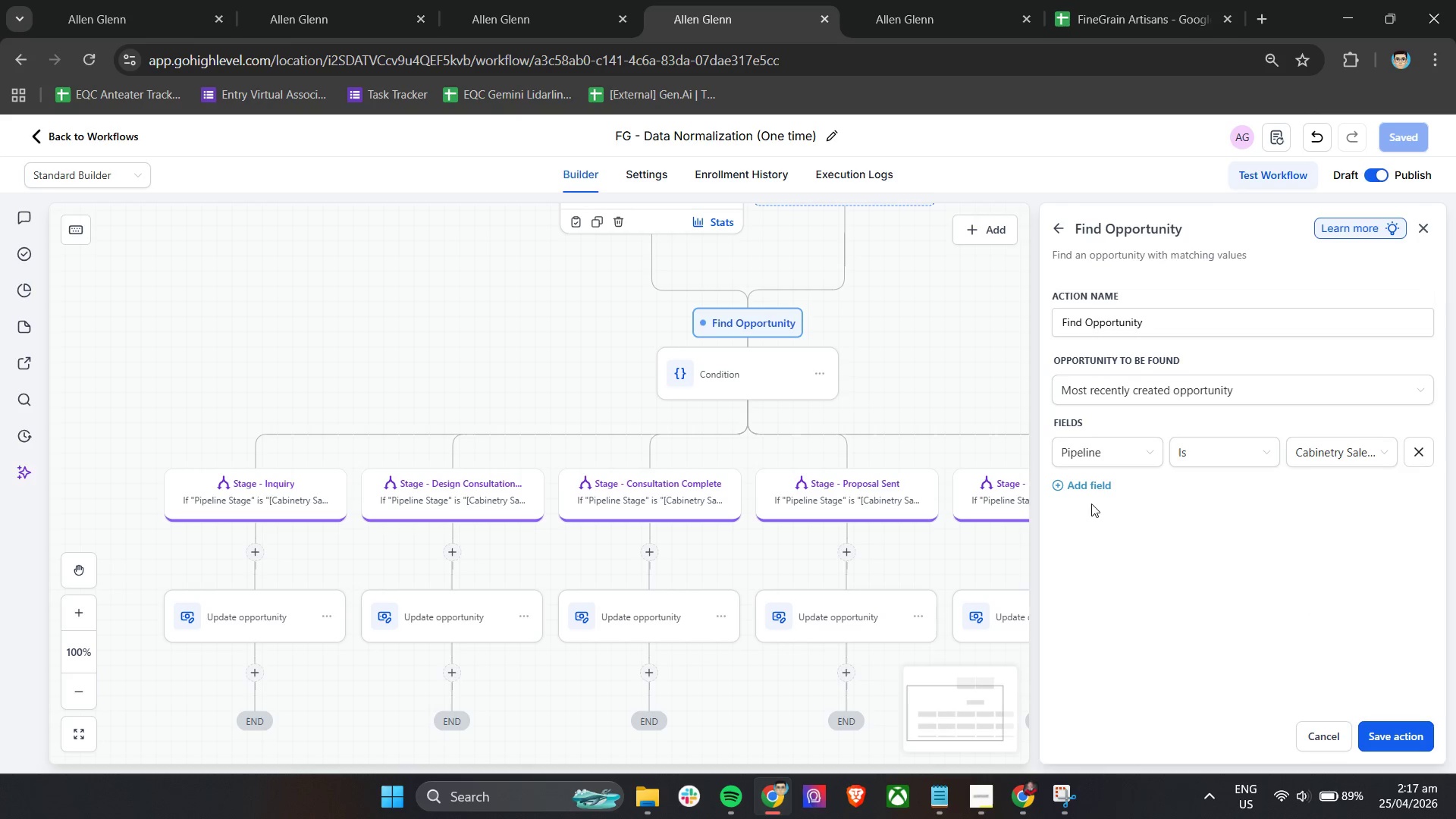 
left_click([1091, 488])
 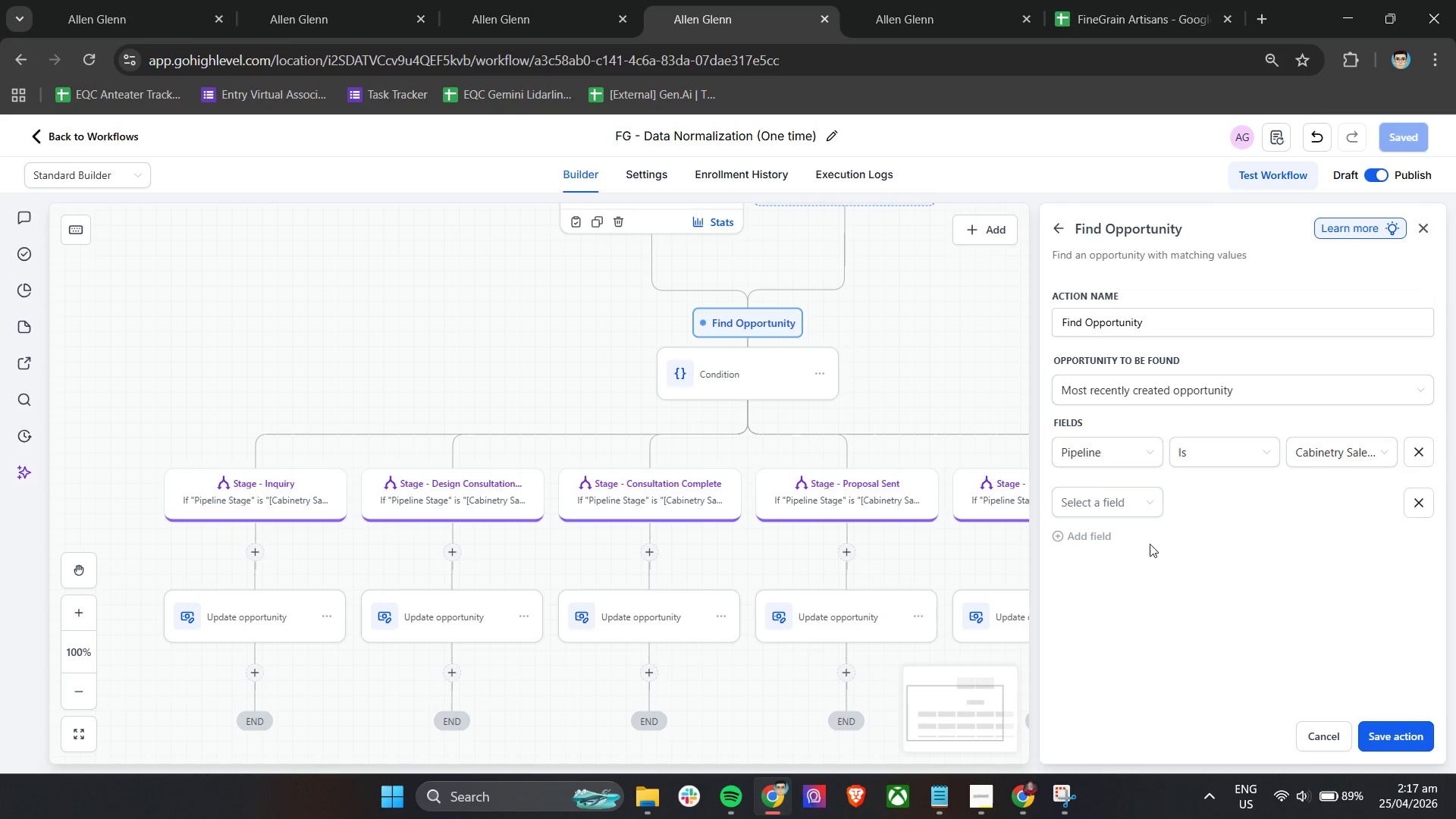 
left_click([1124, 512])
 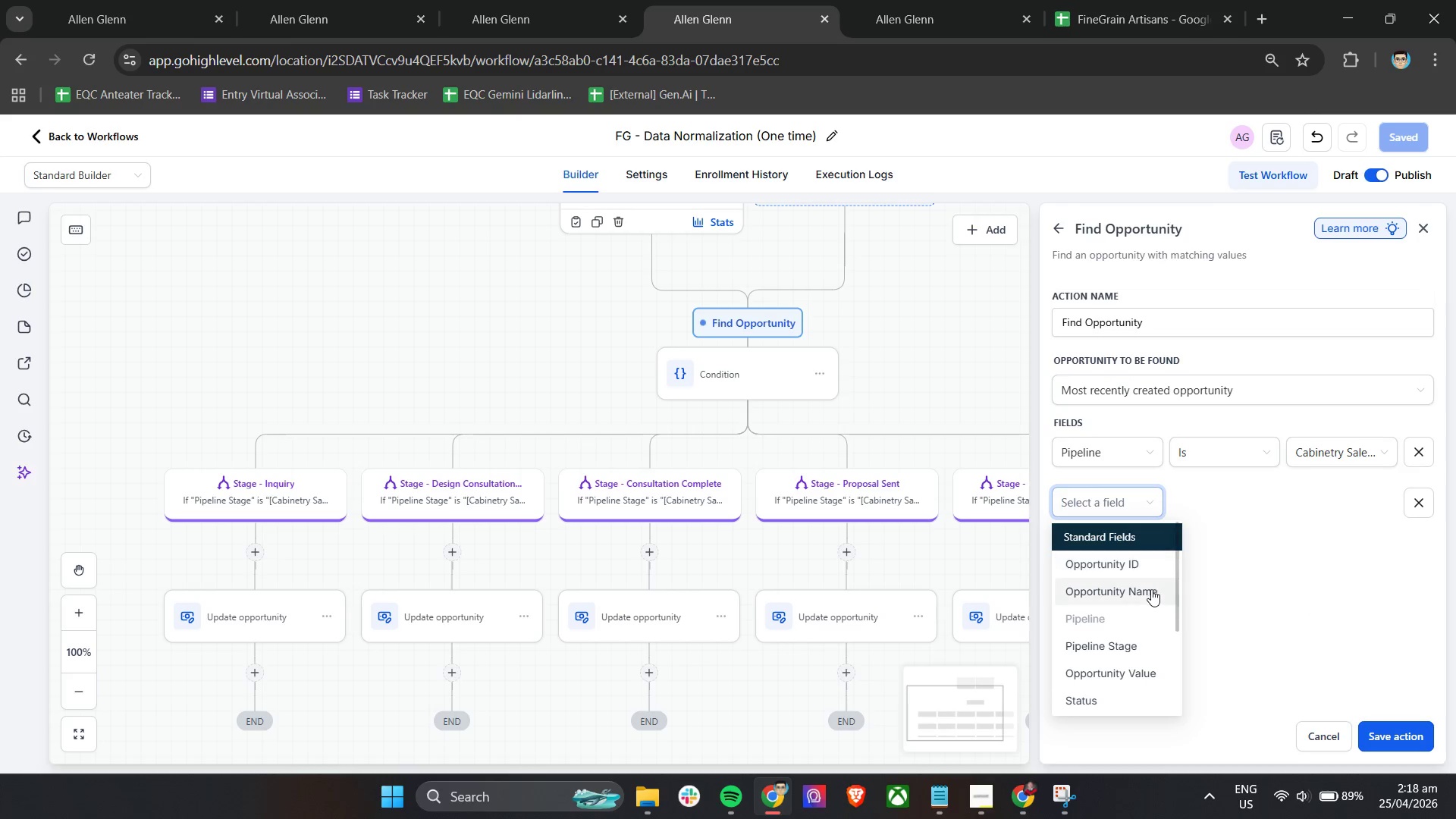 
left_click([1222, 516])
 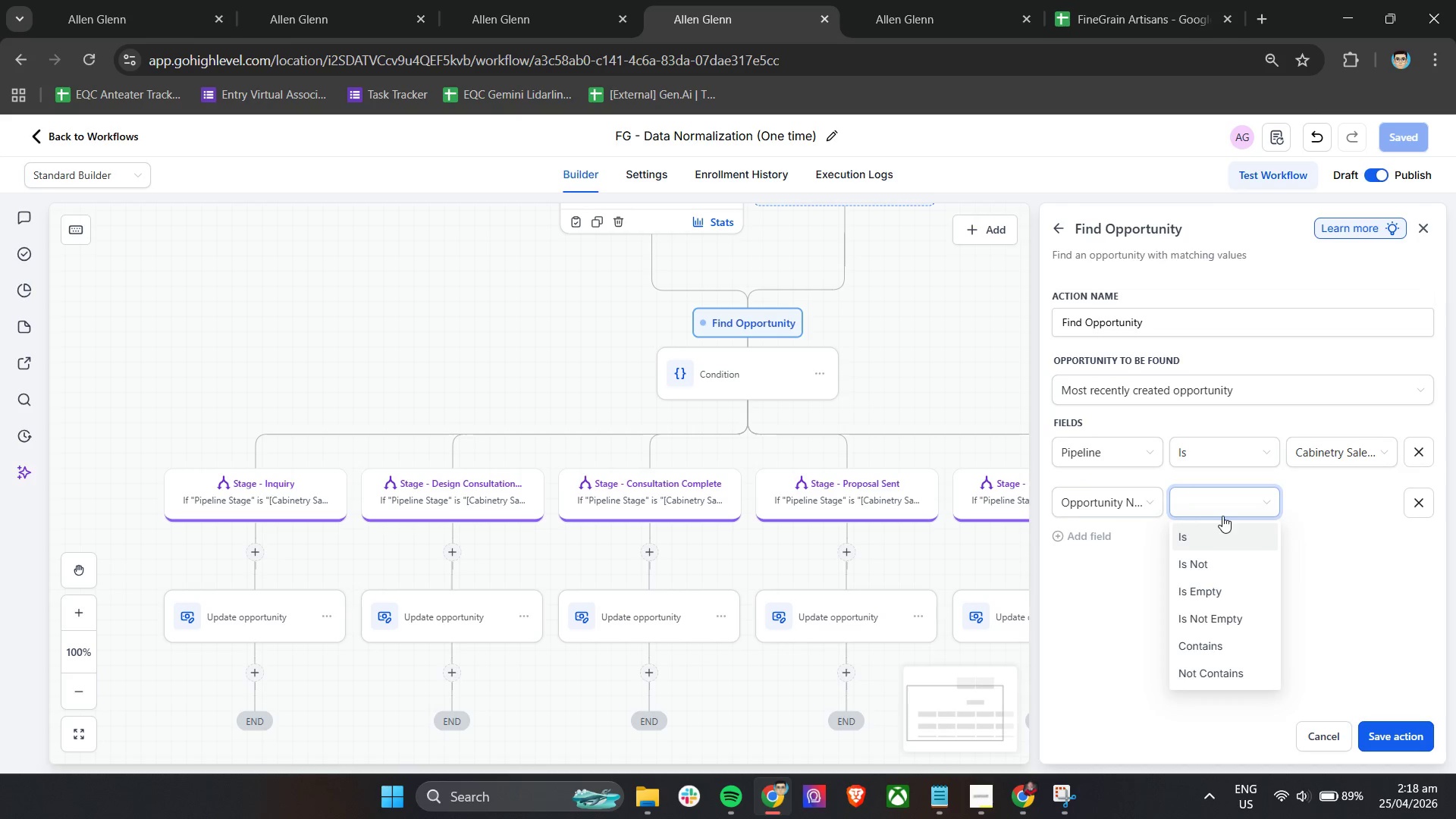 
left_click([1225, 535])
 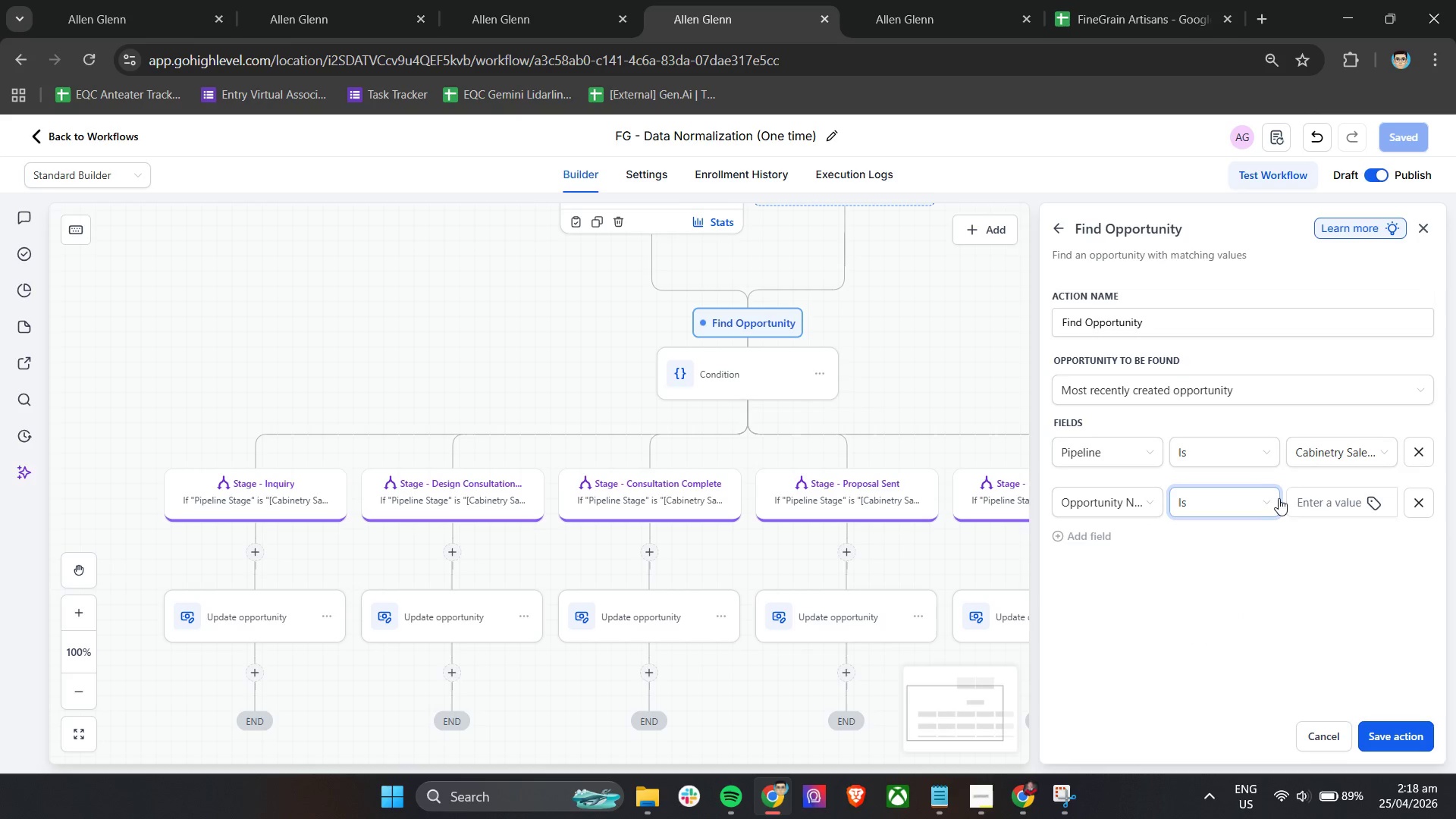 
left_click([1308, 501])
 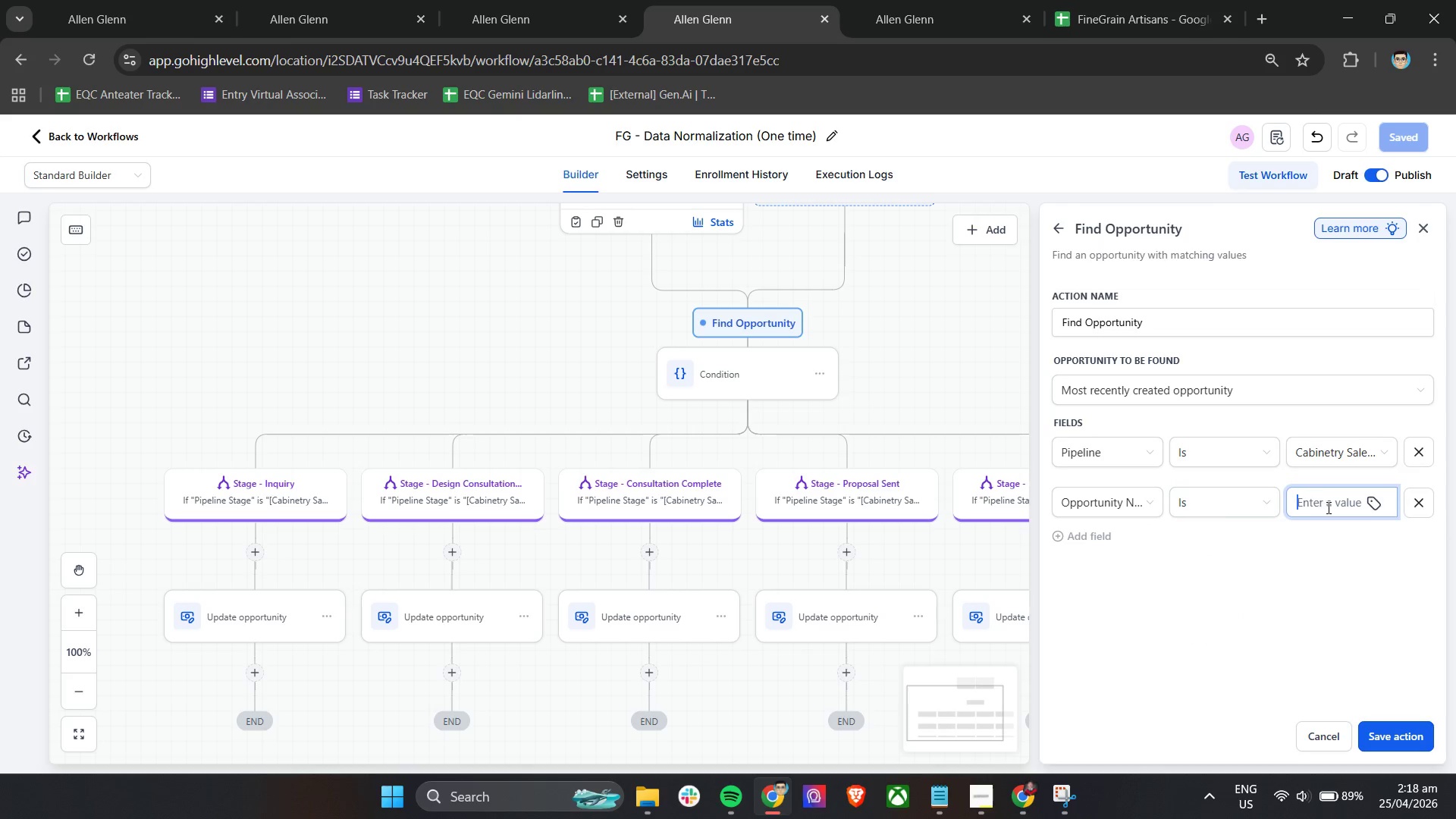 
left_click([1241, 510])
 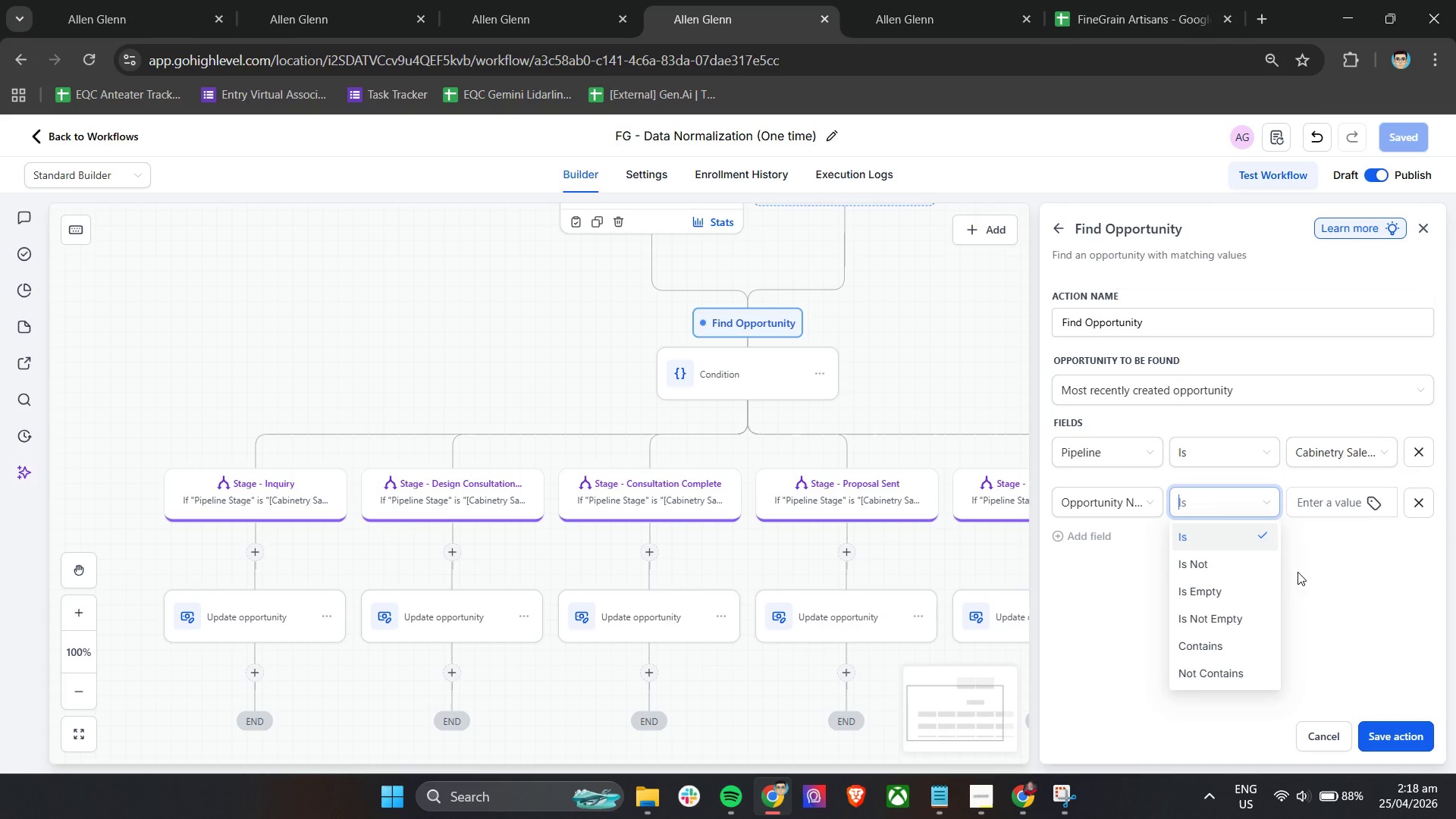 
left_click([1328, 584])
 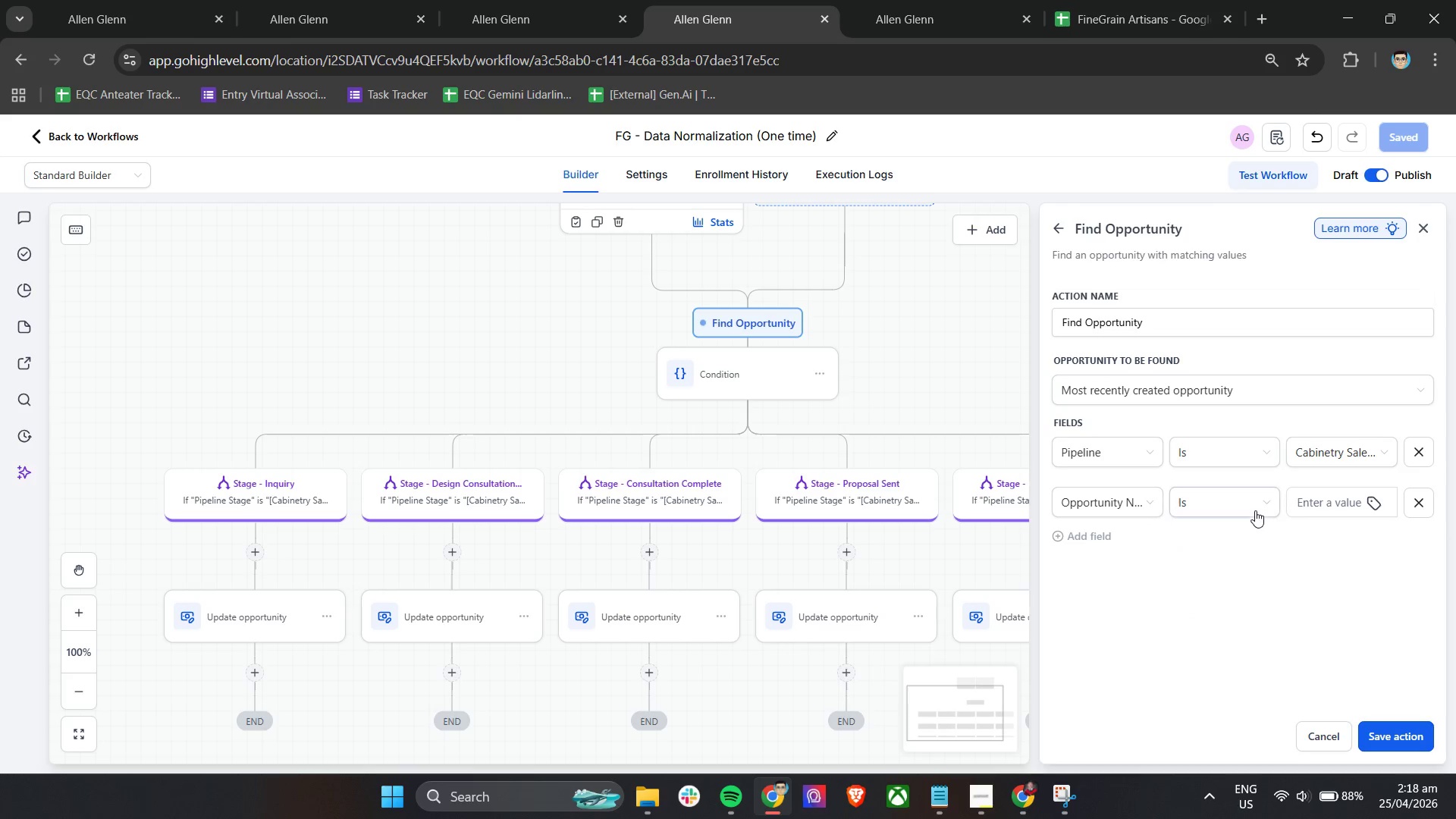 
mouse_move([1235, 505])
 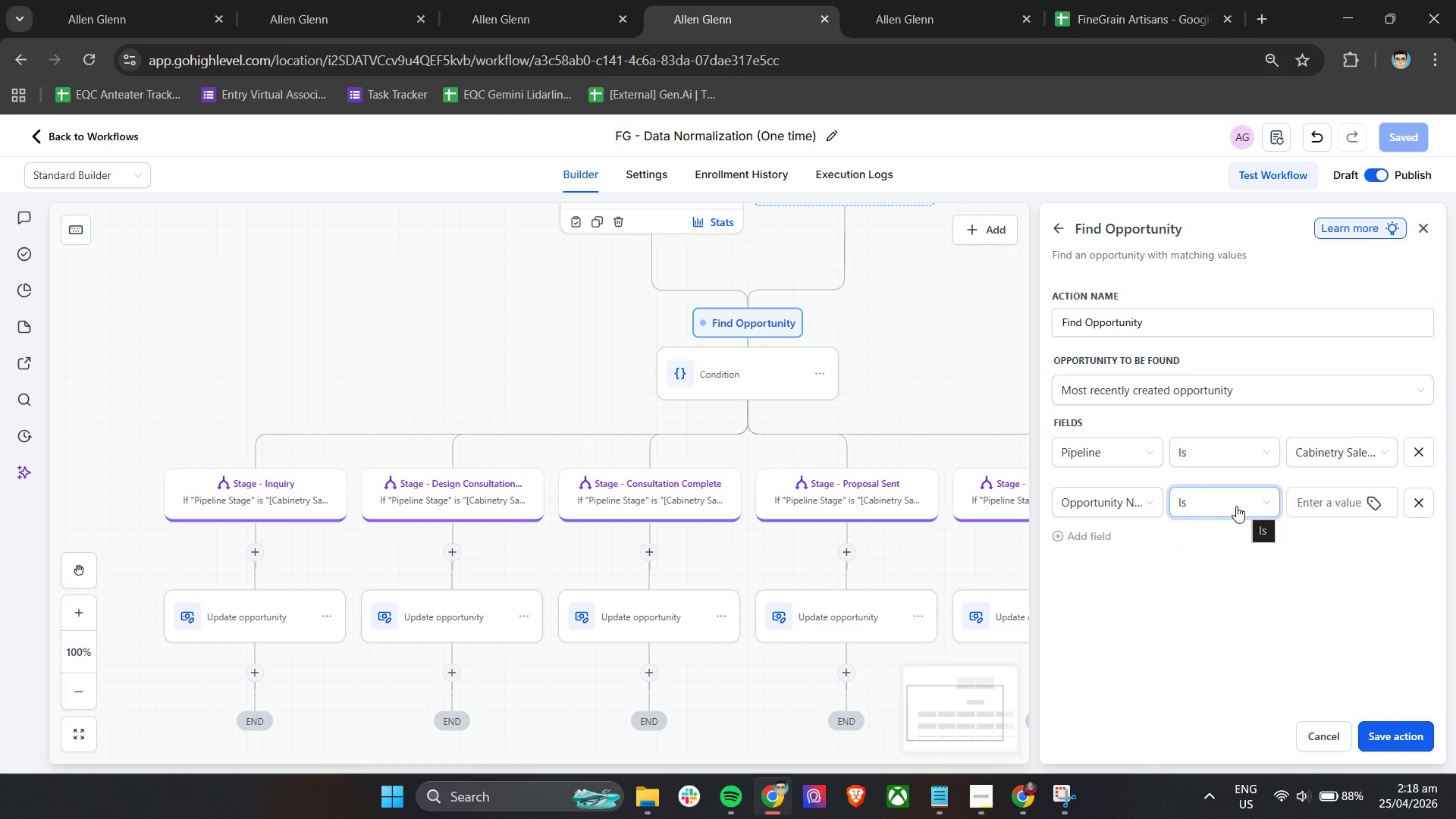 
wait(5.05)
 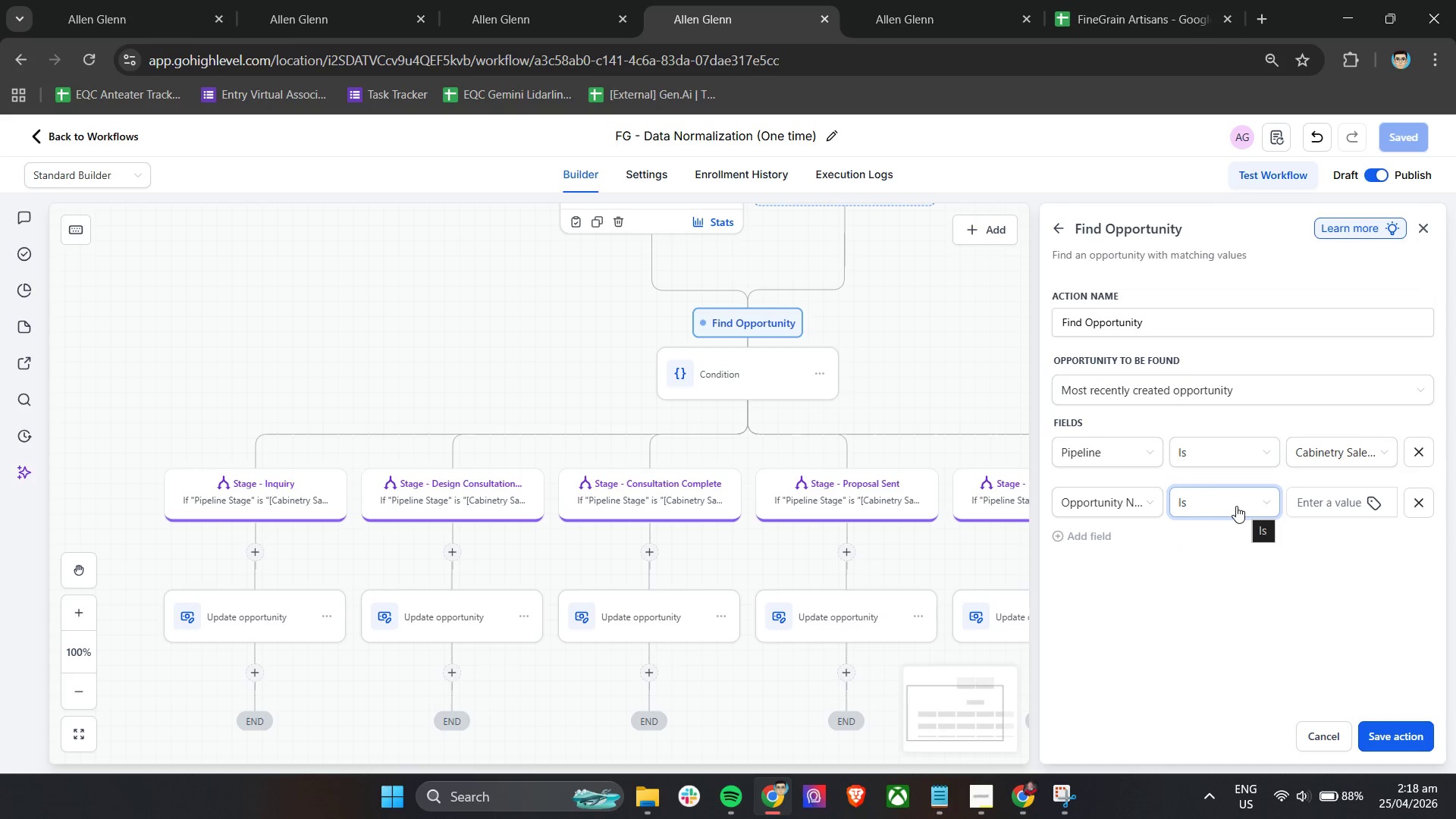 
left_click([1255, 550])
 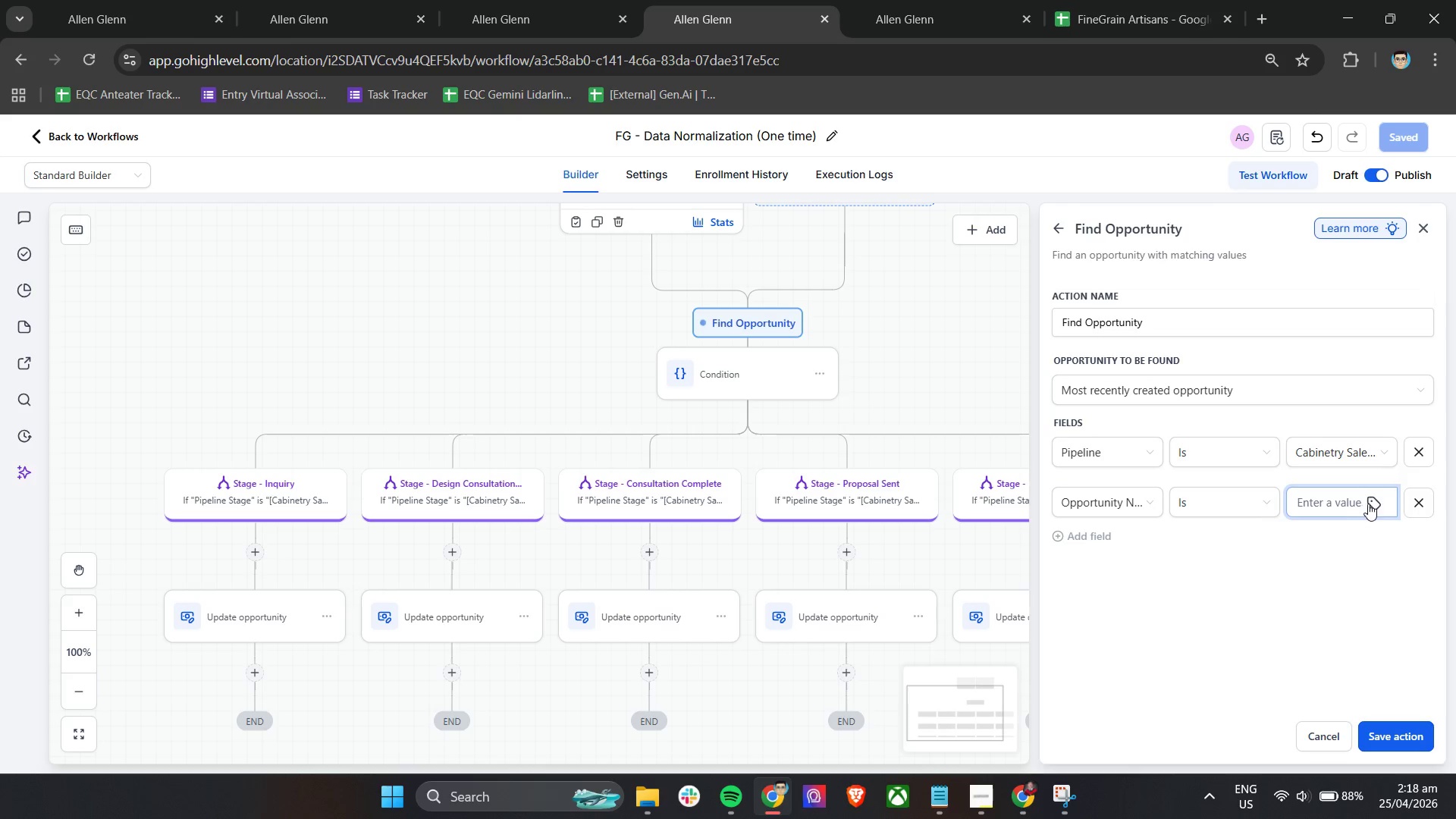 
left_click([1174, 277])
 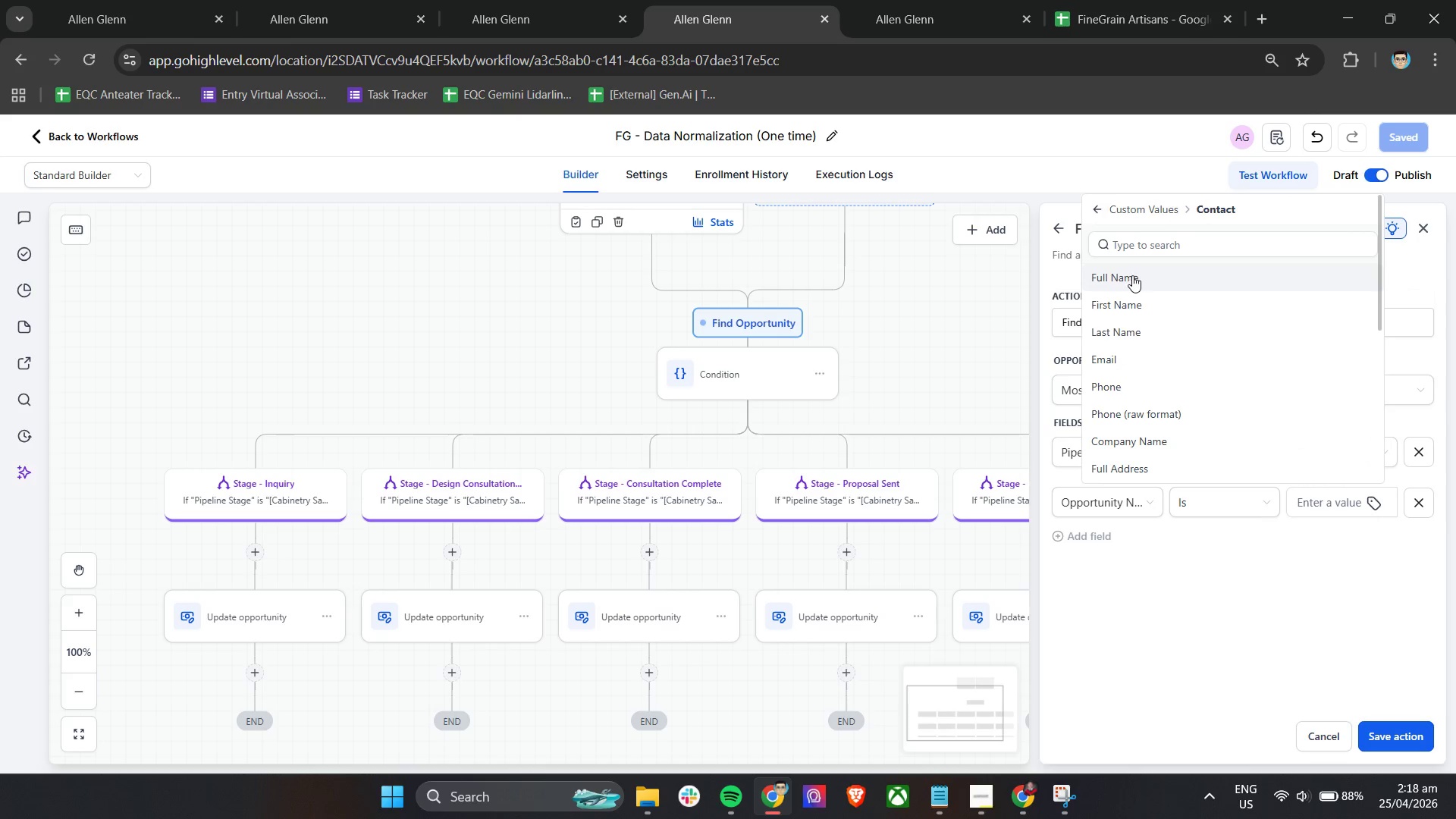 
scroll: coordinate [1156, 400], scroll_direction: down, amount: 3.0
 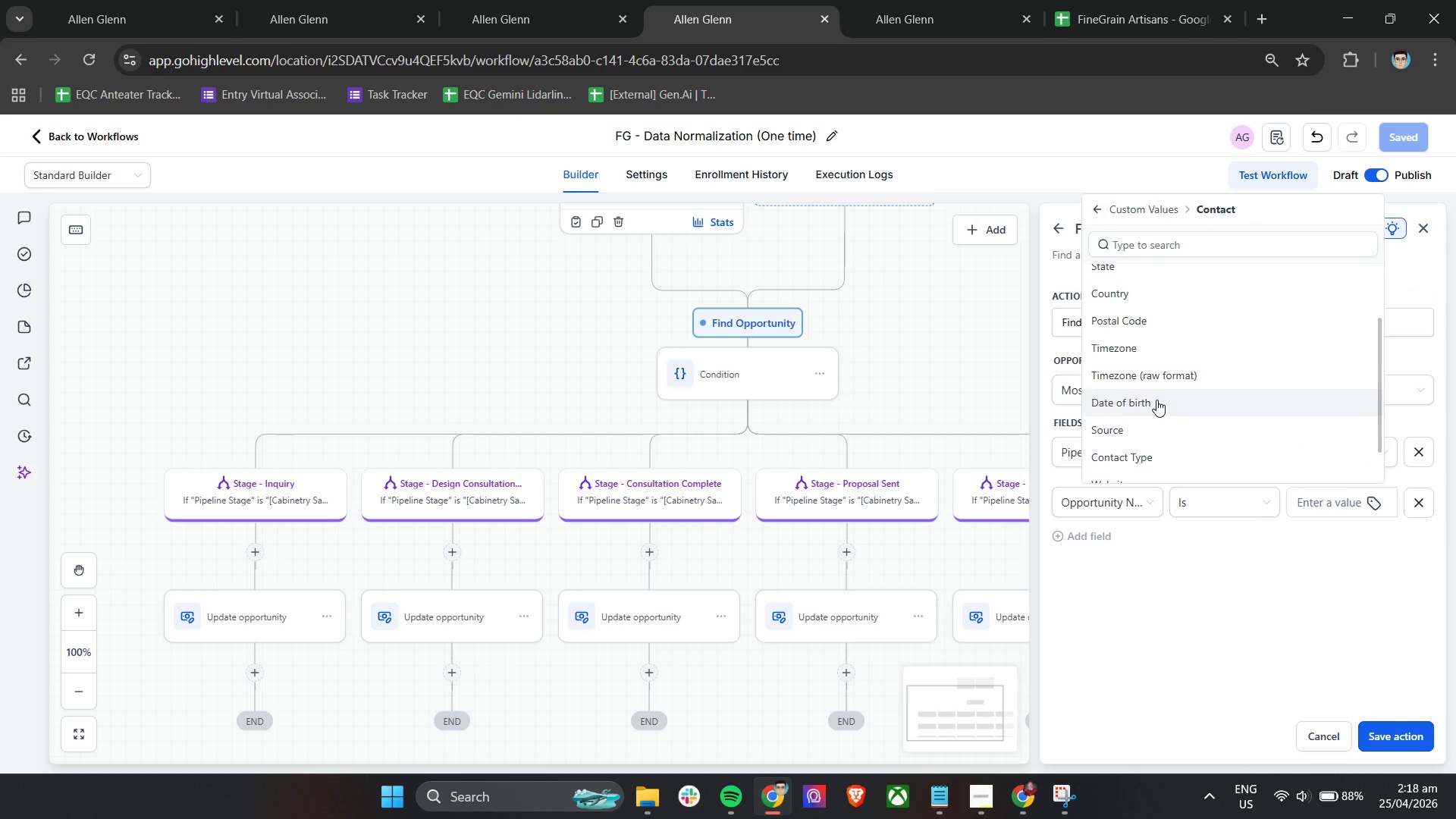 
scroll: coordinate [1153, 391], scroll_direction: up, amount: 7.0
 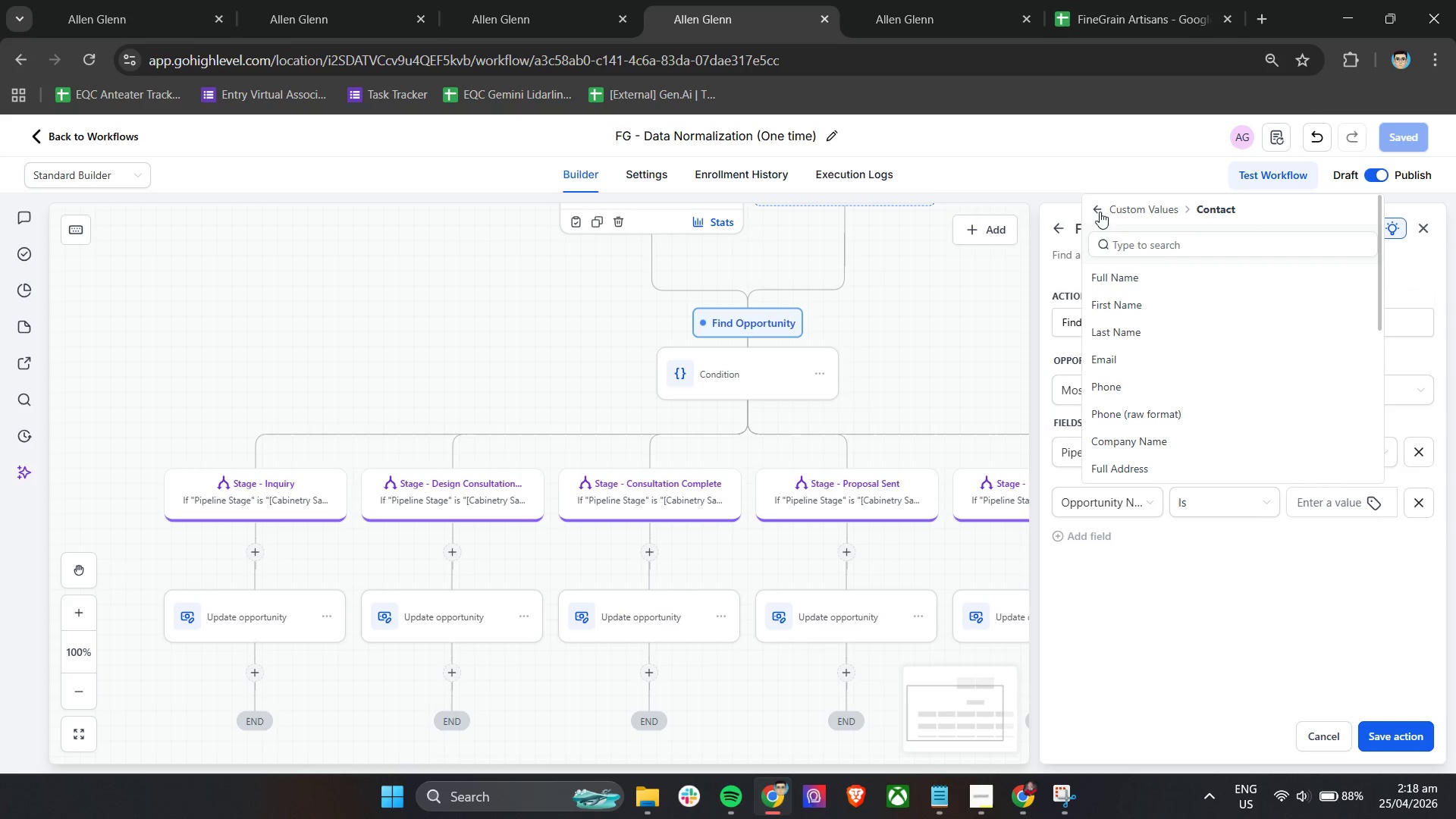 
left_click([1100, 210])
 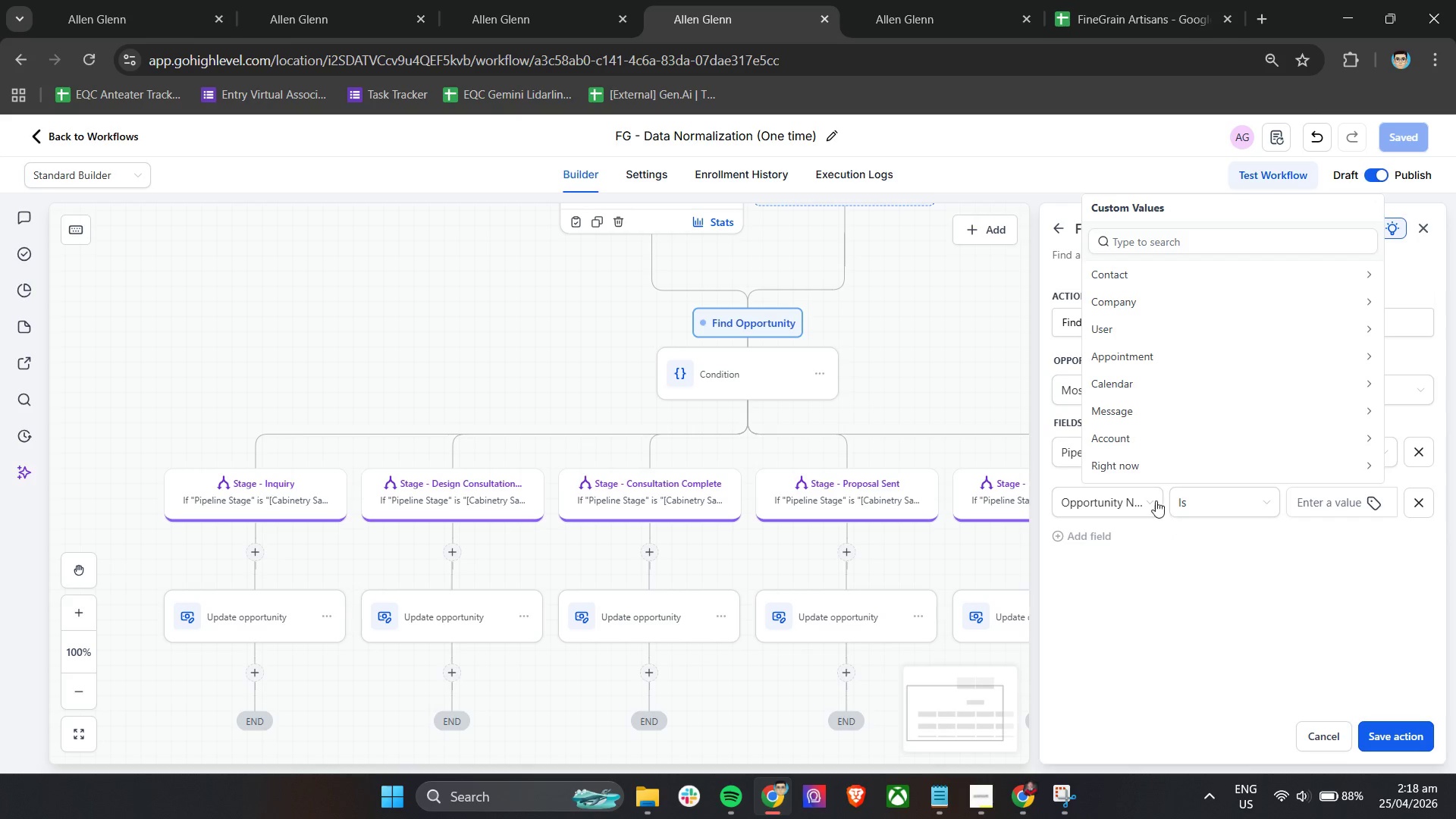 
left_click([1148, 497])
 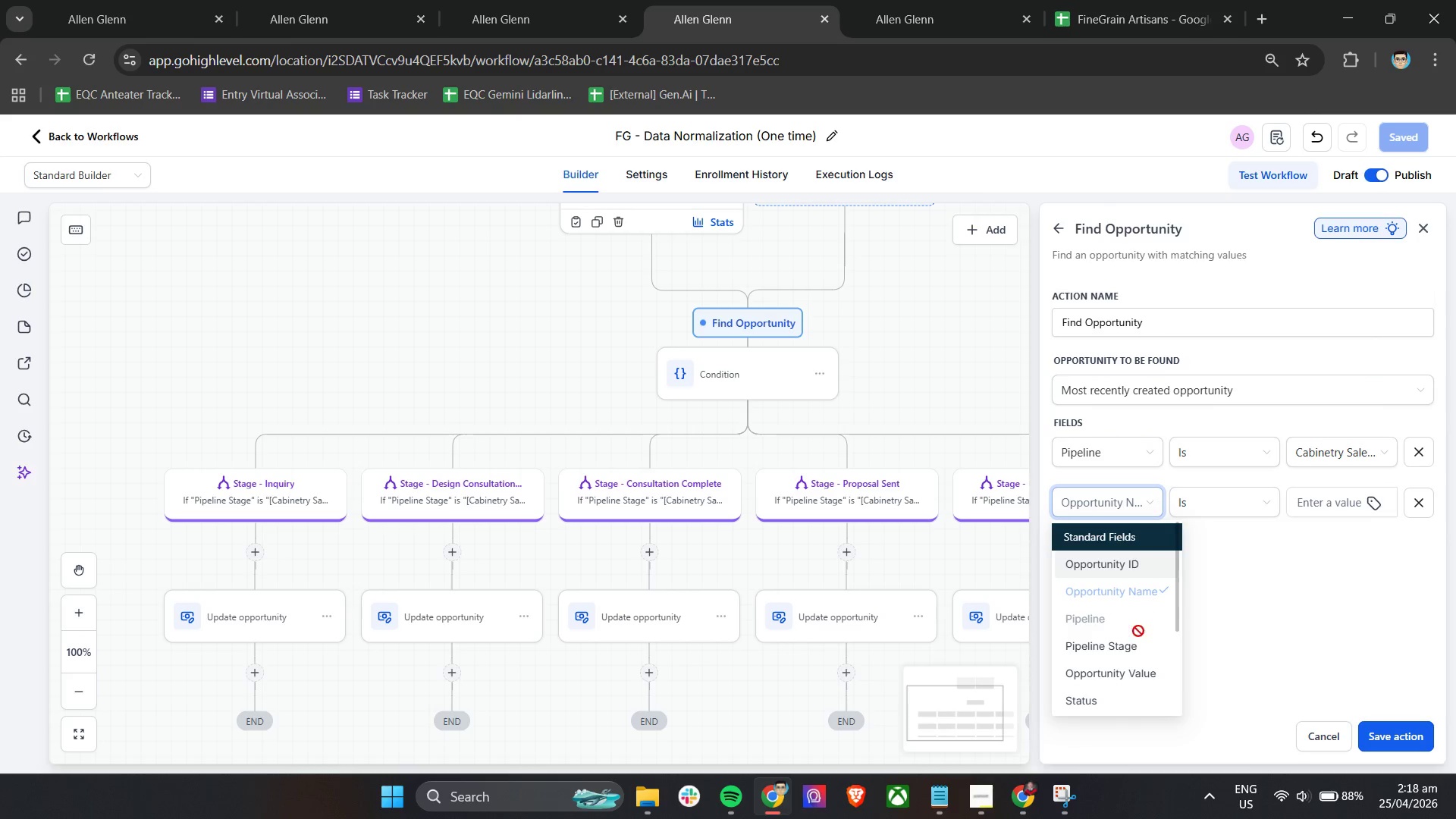 
scroll: coordinate [1138, 655], scroll_direction: down, amount: 3.0
 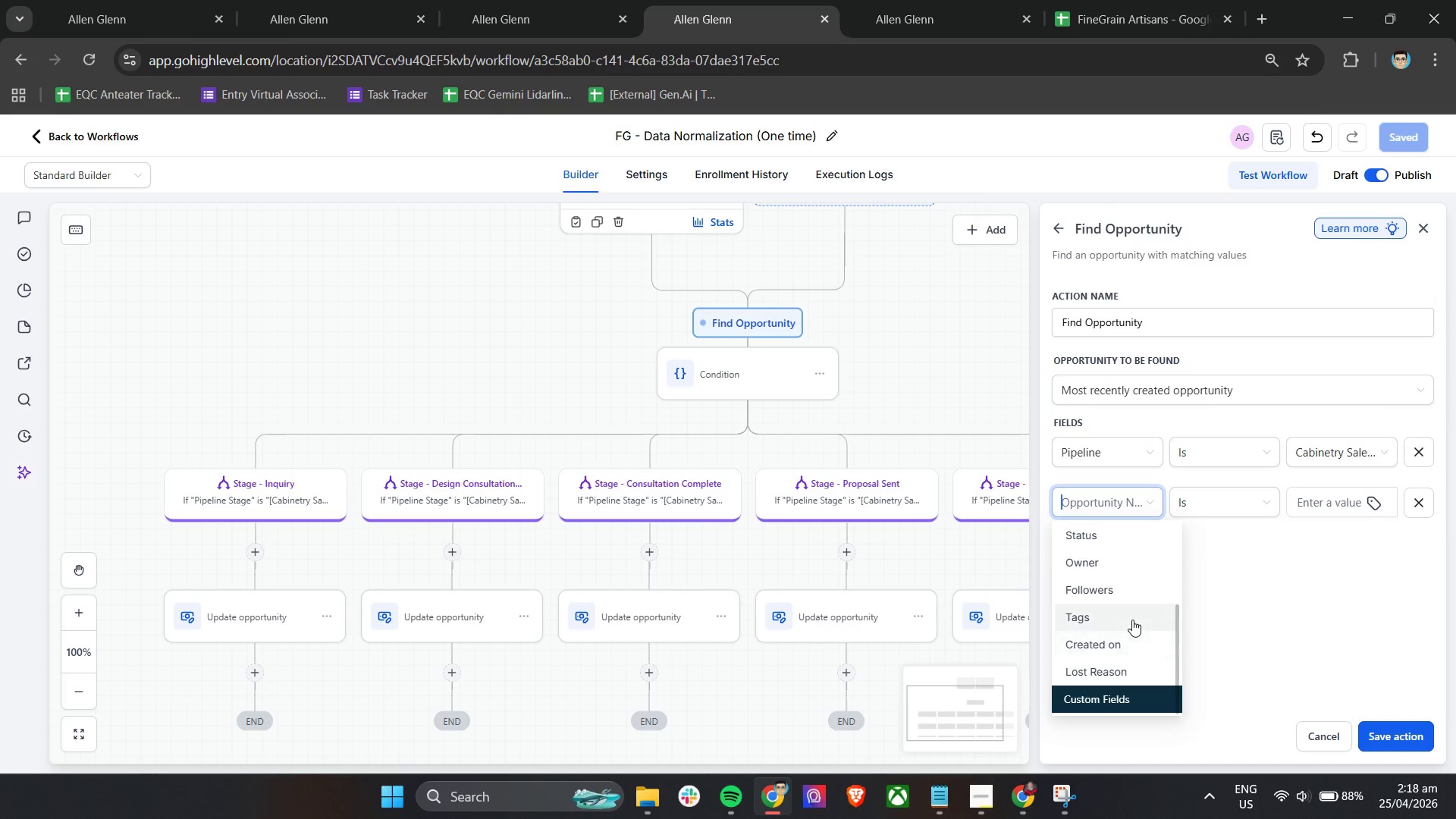 
left_click([1222, 601])
 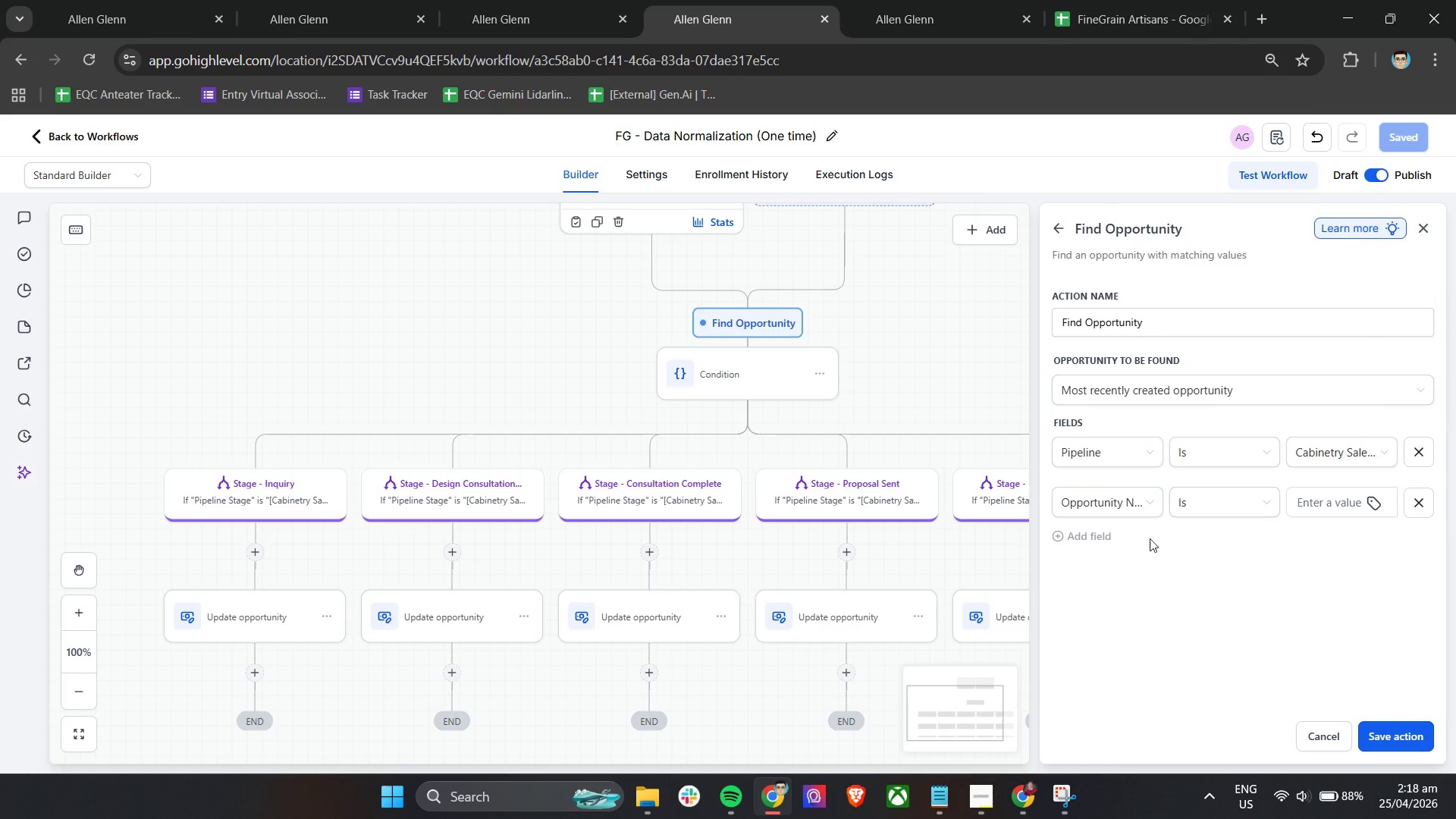 
left_click([1131, 503])
 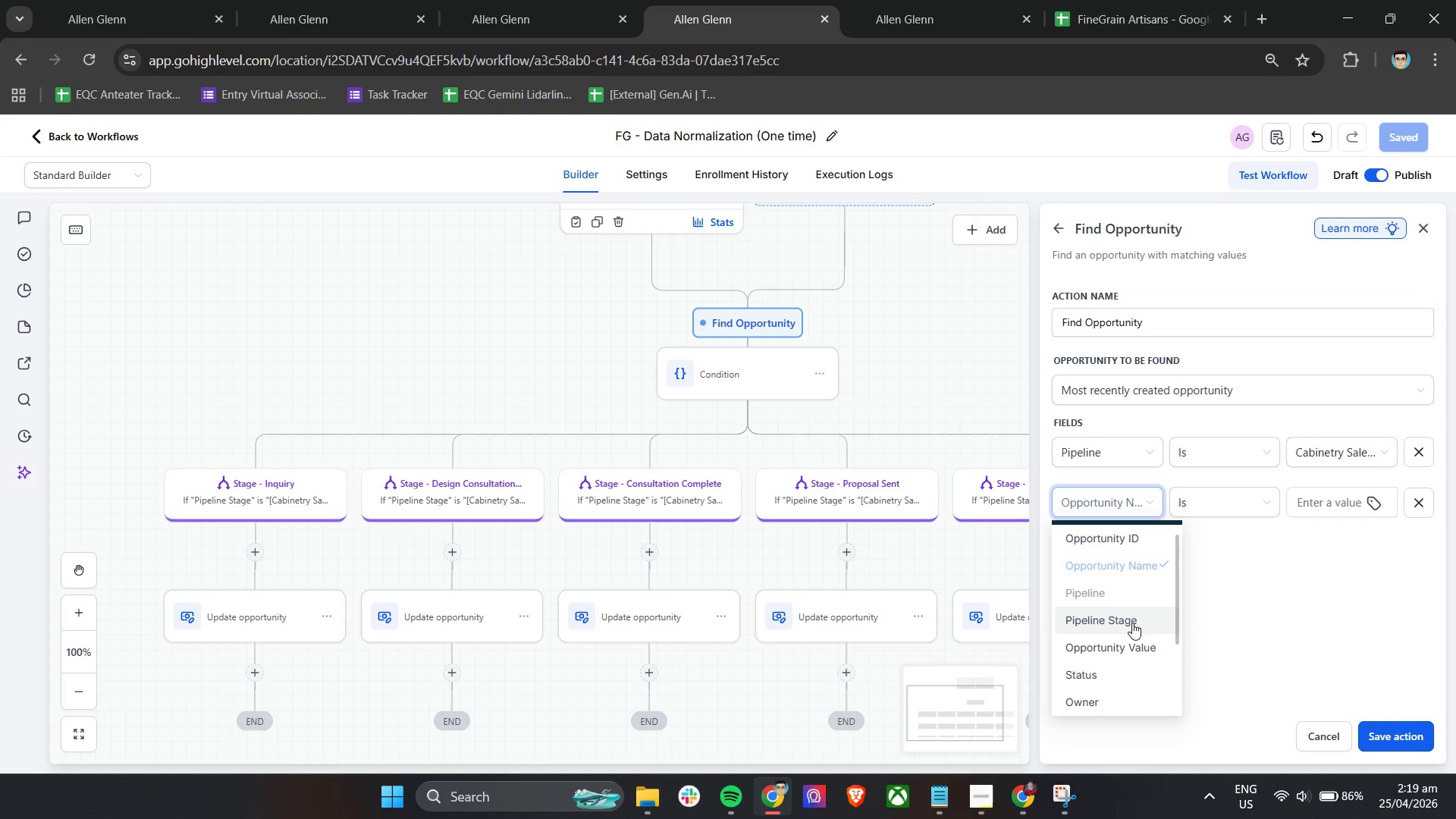 
wait(56.88)
 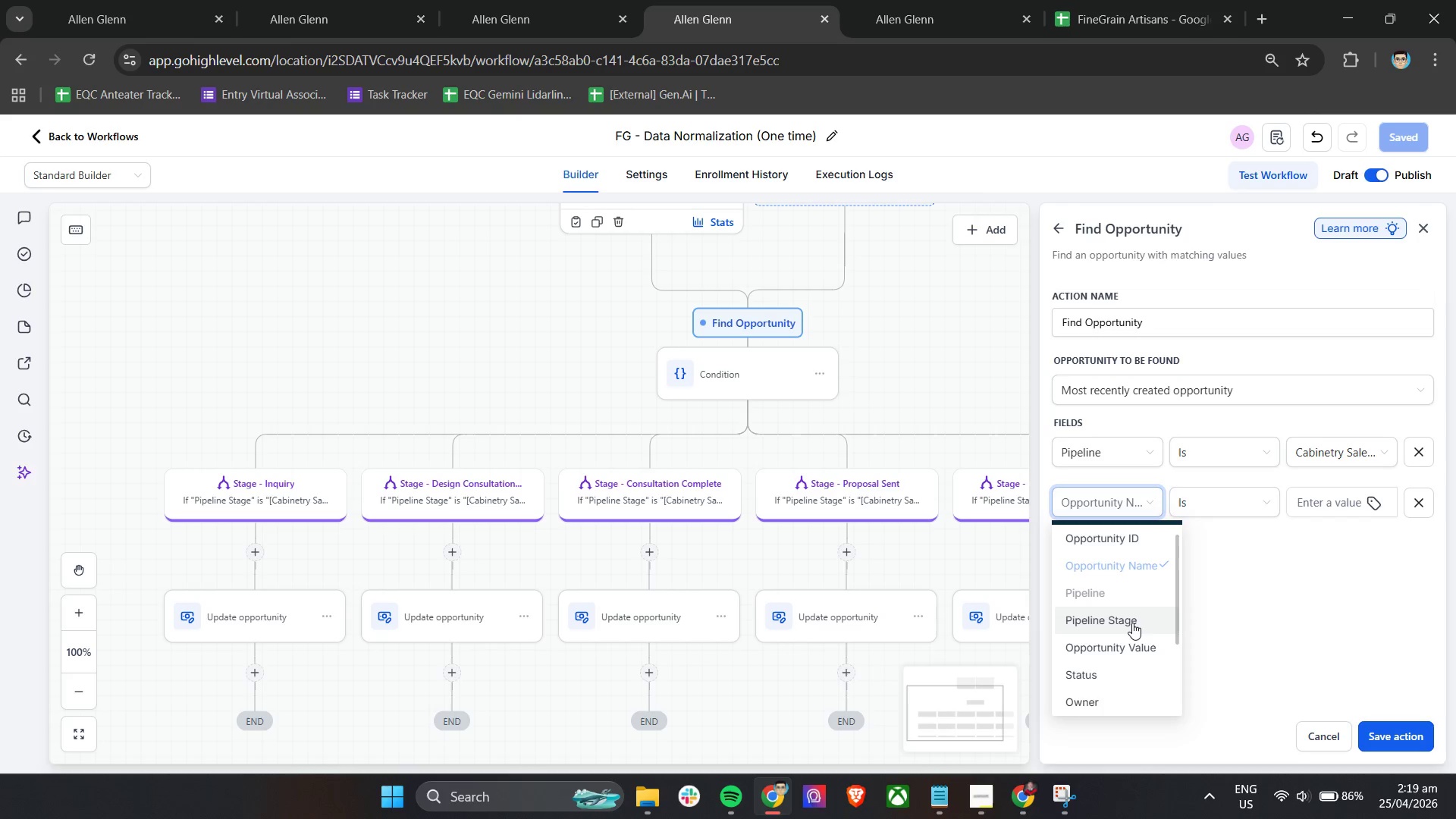 
scroll: coordinate [1150, 651], scroll_direction: down, amount: 4.0
 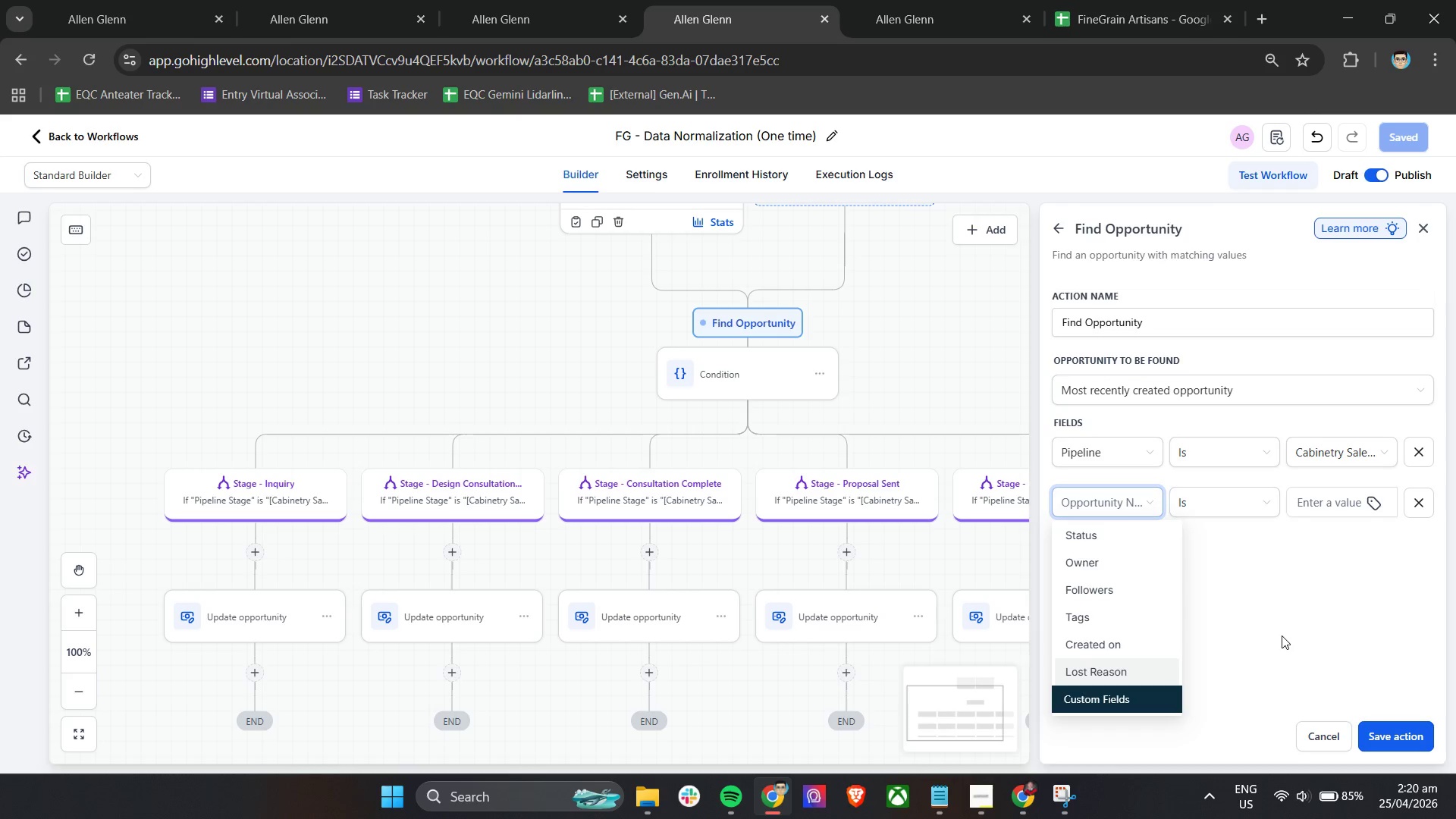 
wait(61.59)
 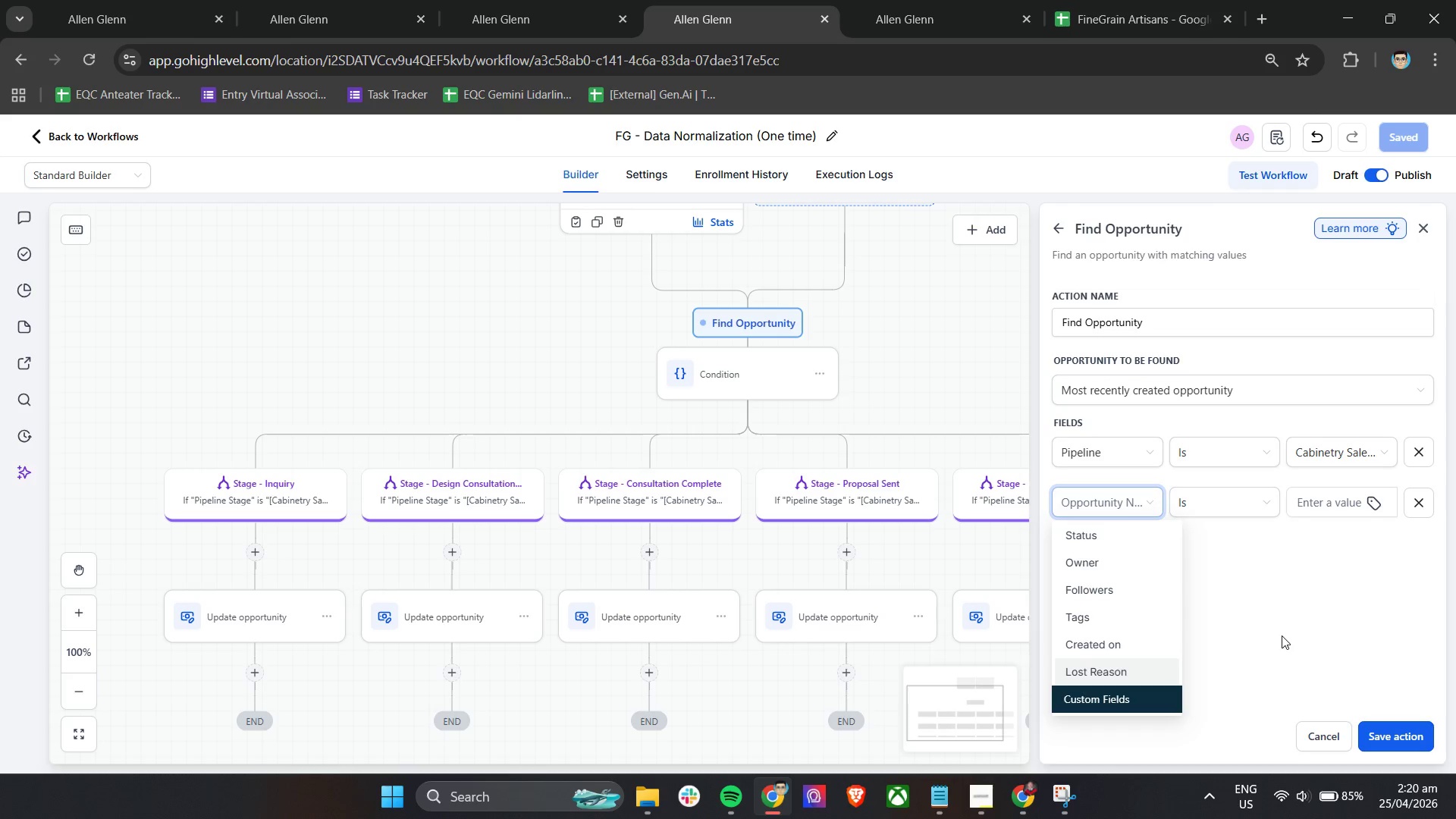 
left_click([1112, 621])
 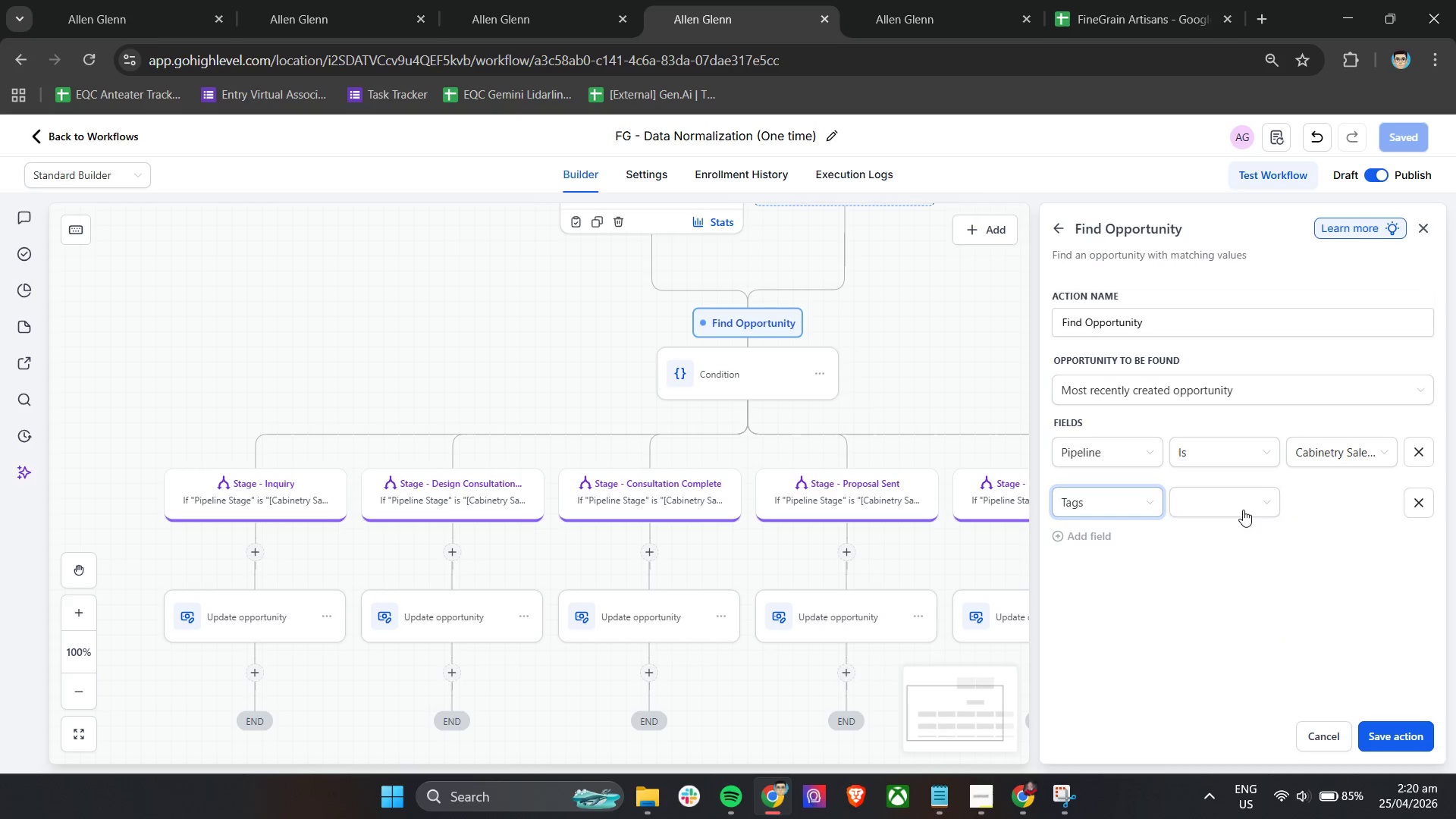 
left_click([1243, 509])
 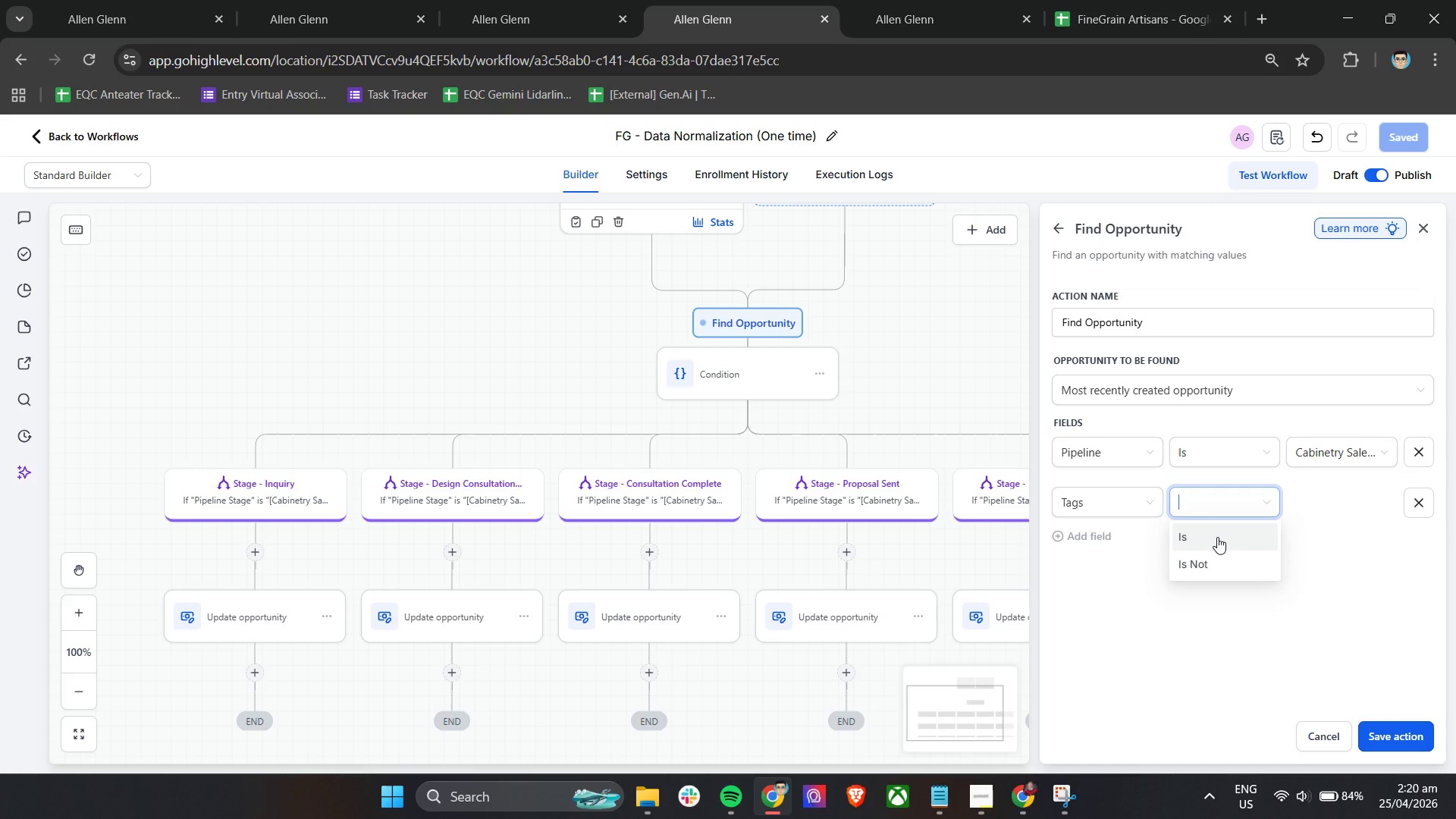 
left_click([1217, 537])
 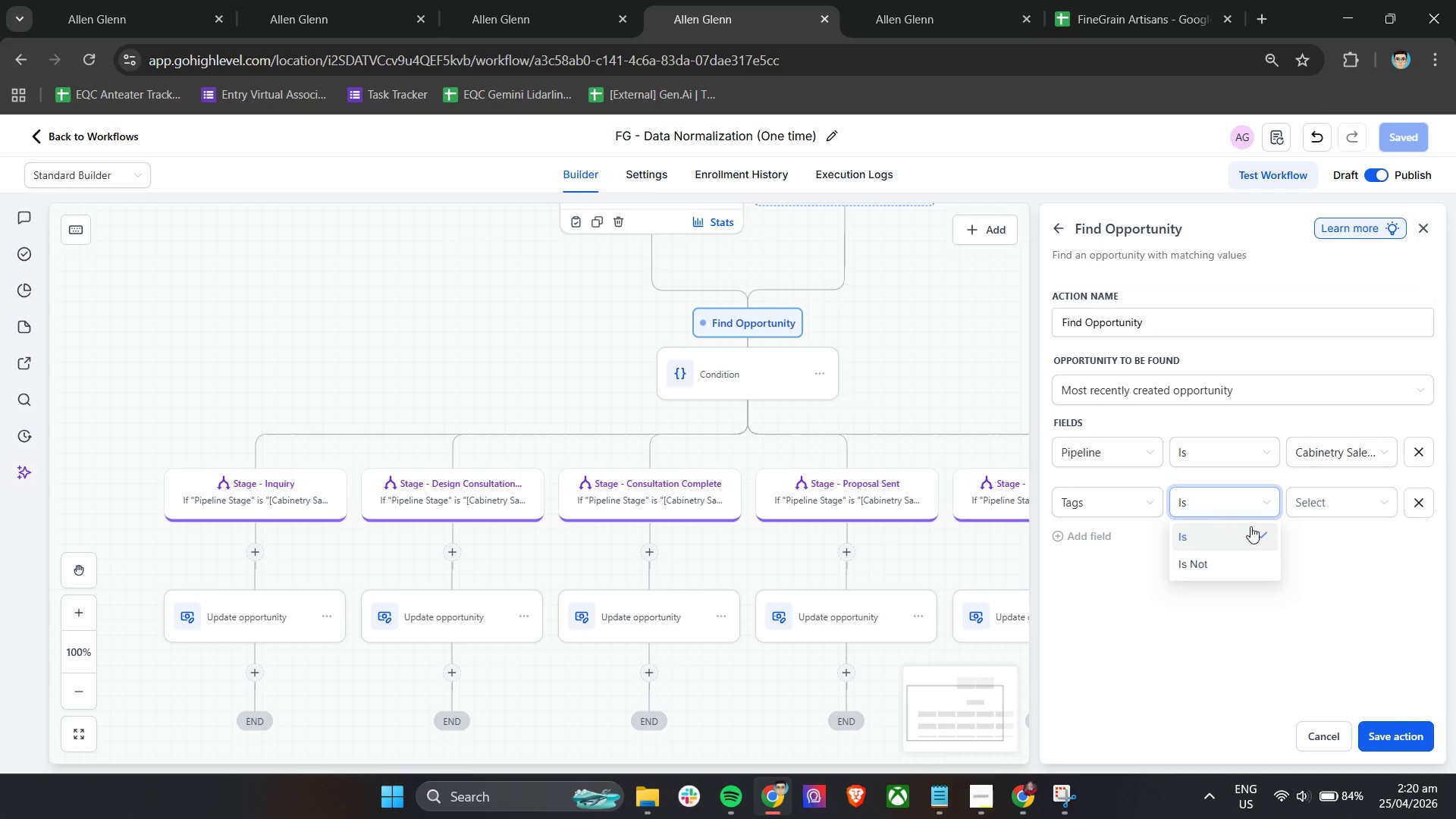 
mouse_move([1298, 524])
 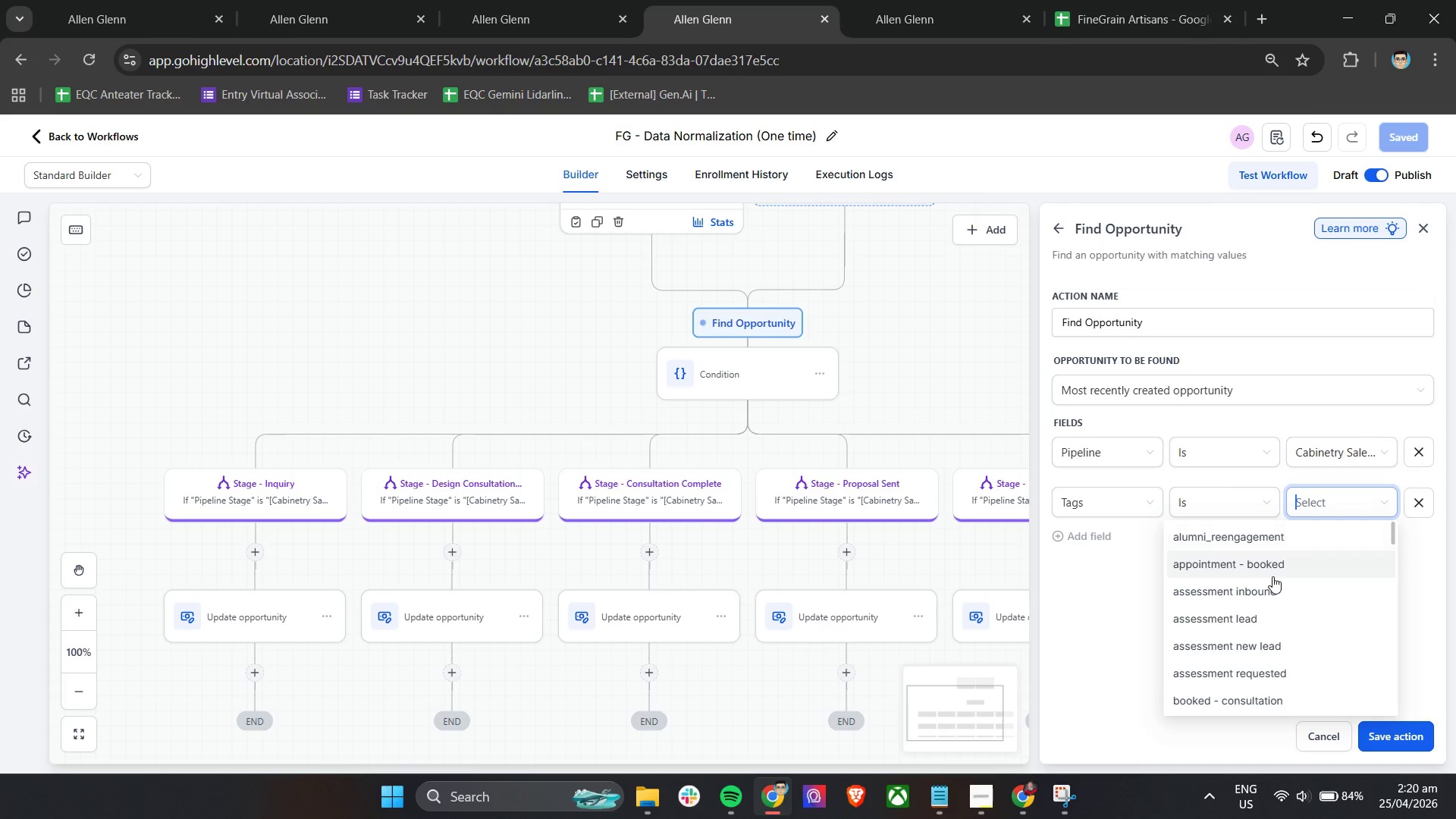 
scroll: coordinate [1285, 608], scroll_direction: down, amount: 14.0
 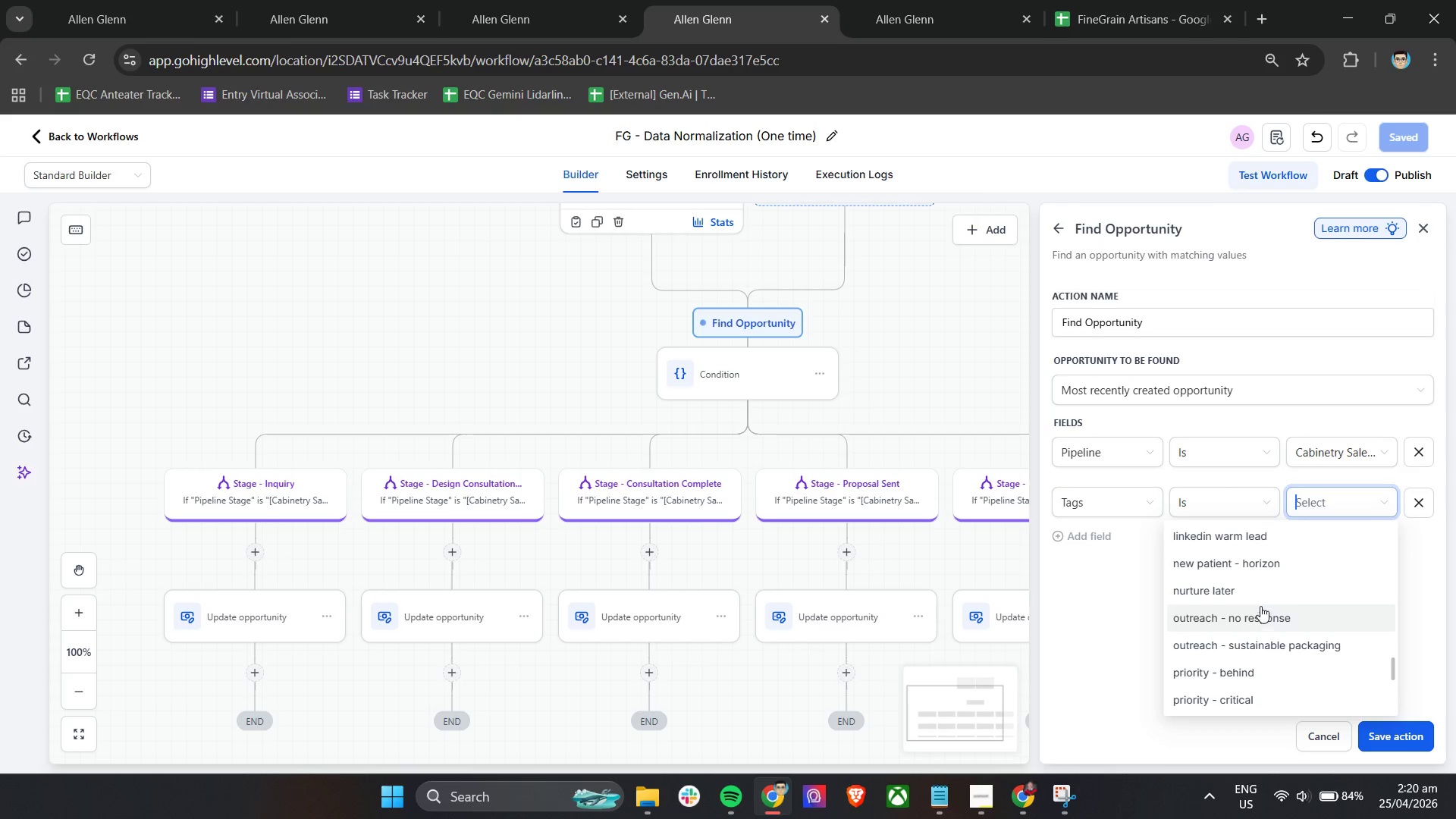 
scroll: coordinate [1261, 644], scroll_direction: up, amount: 1.0
 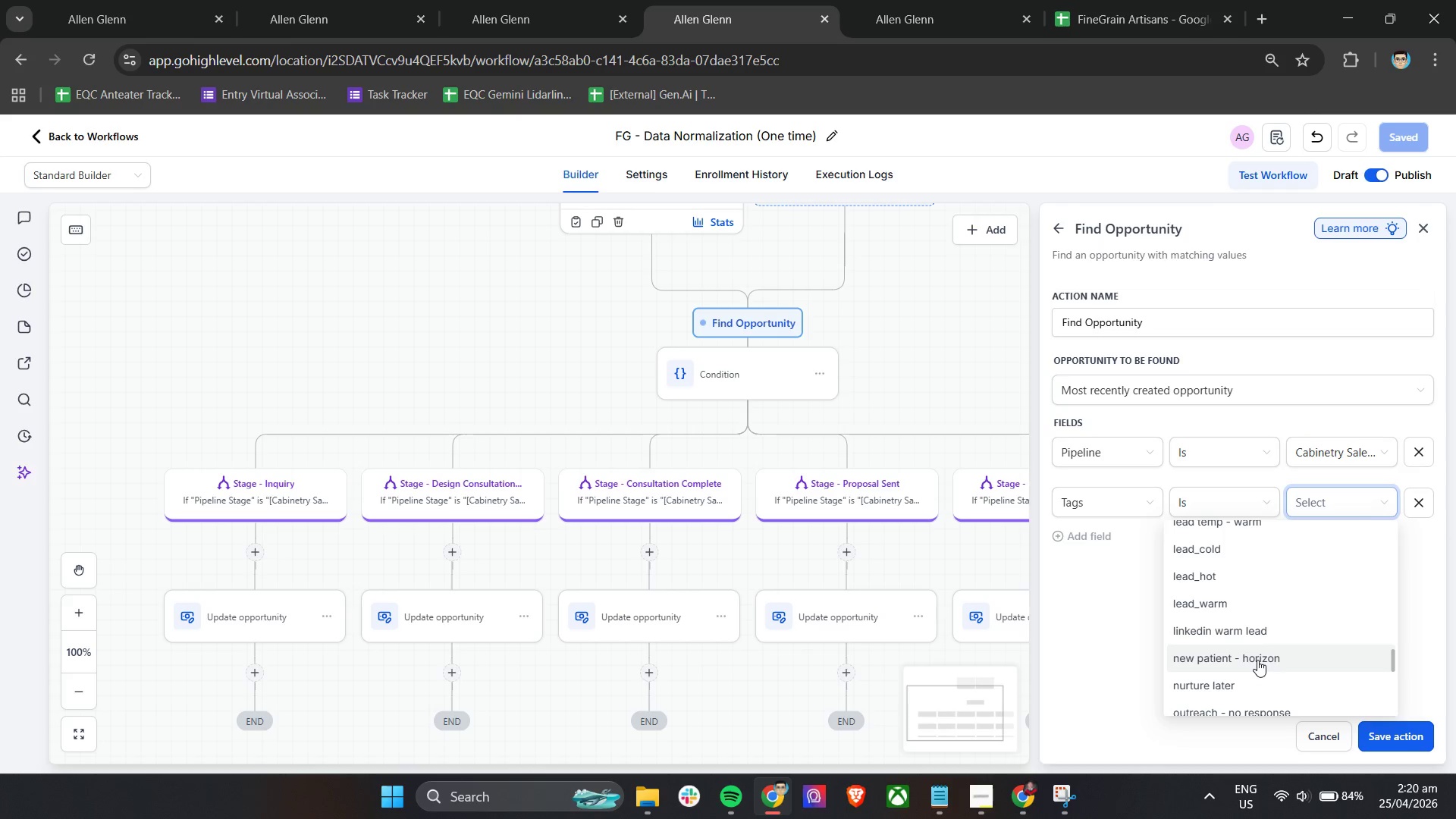 
scroll: coordinate [1257, 660], scroll_direction: down, amount: 12.0
 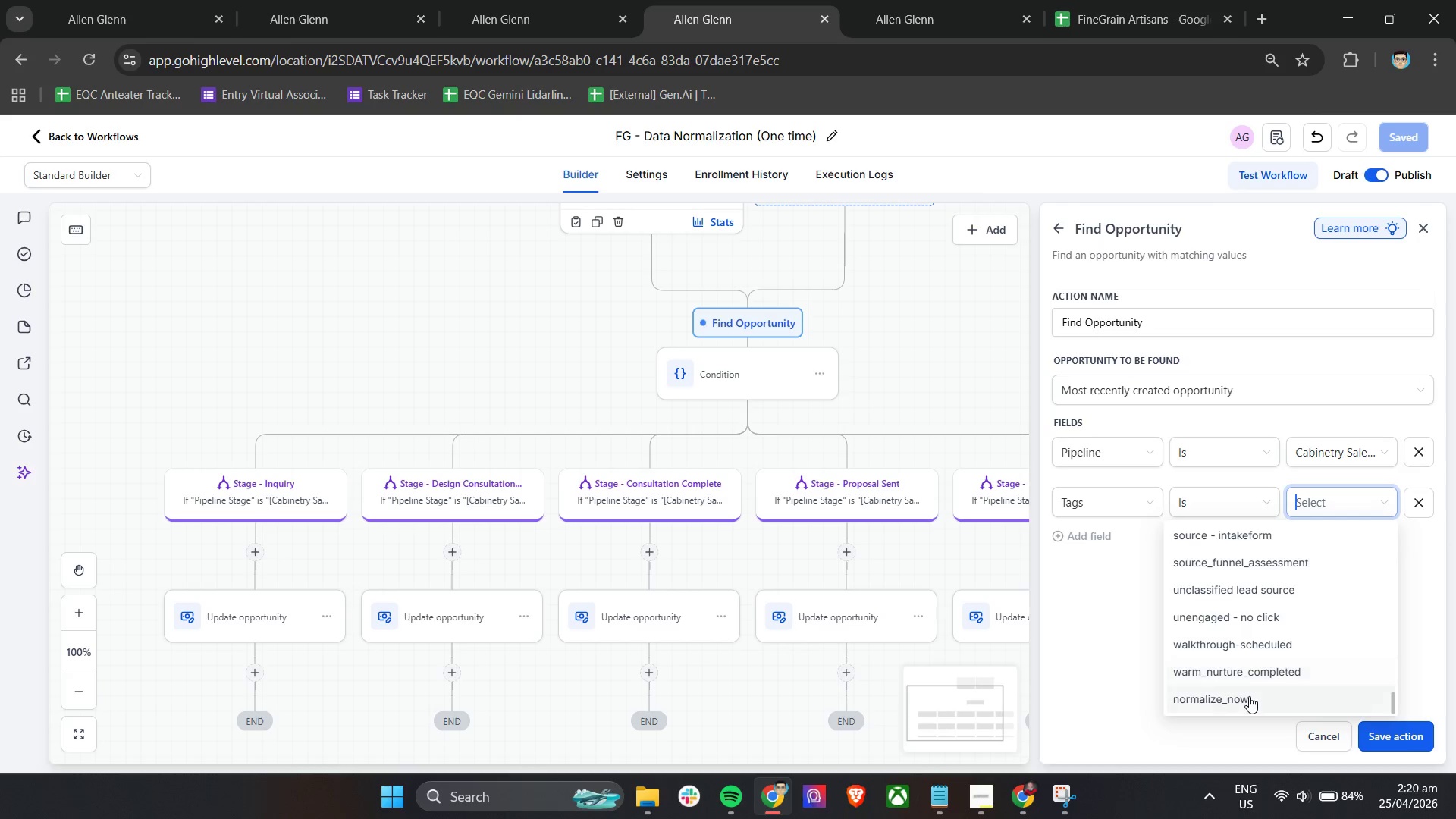 
left_click([1248, 699])
 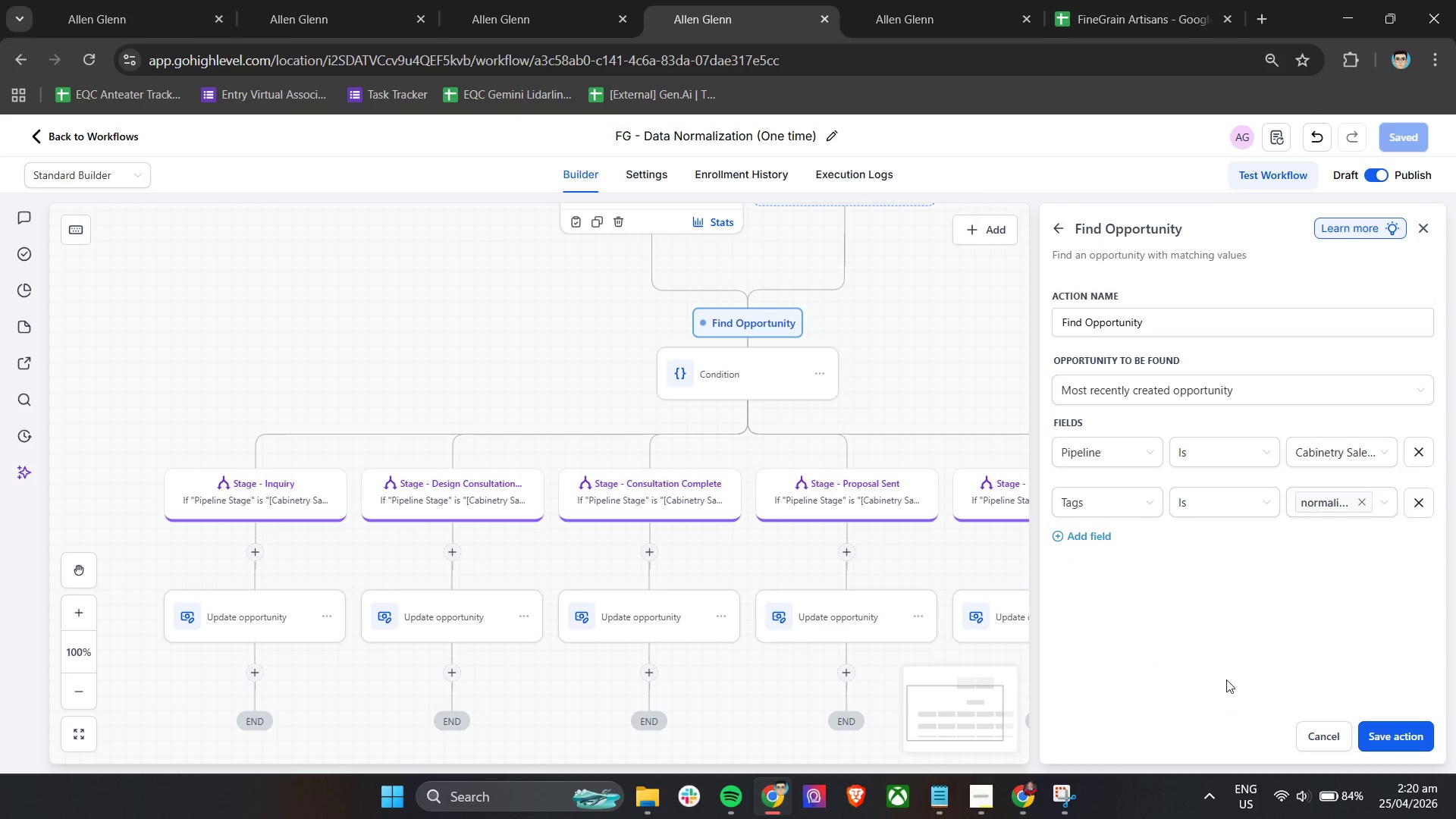 
left_click([1386, 742])
 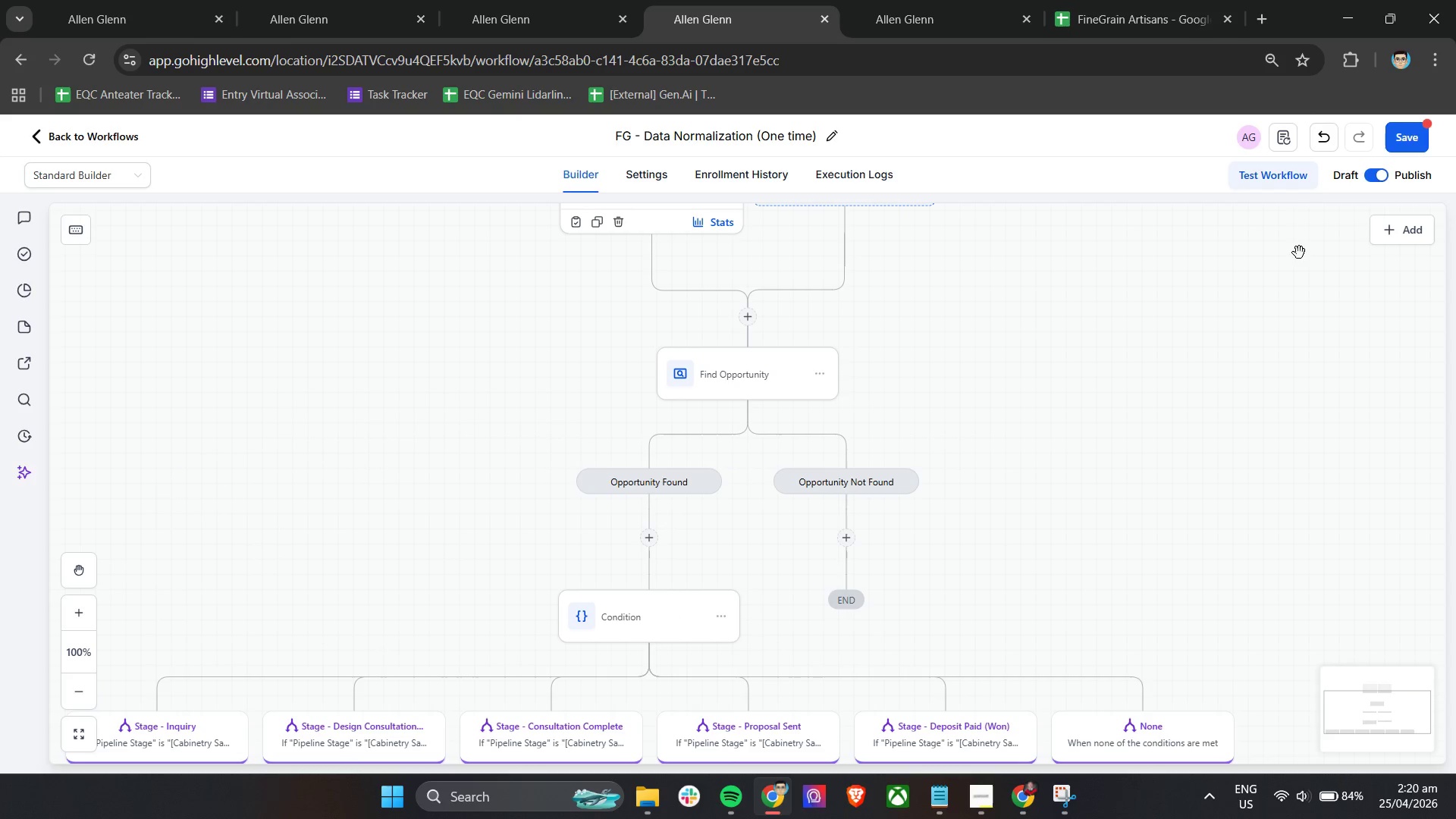 
left_click([1423, 137])
 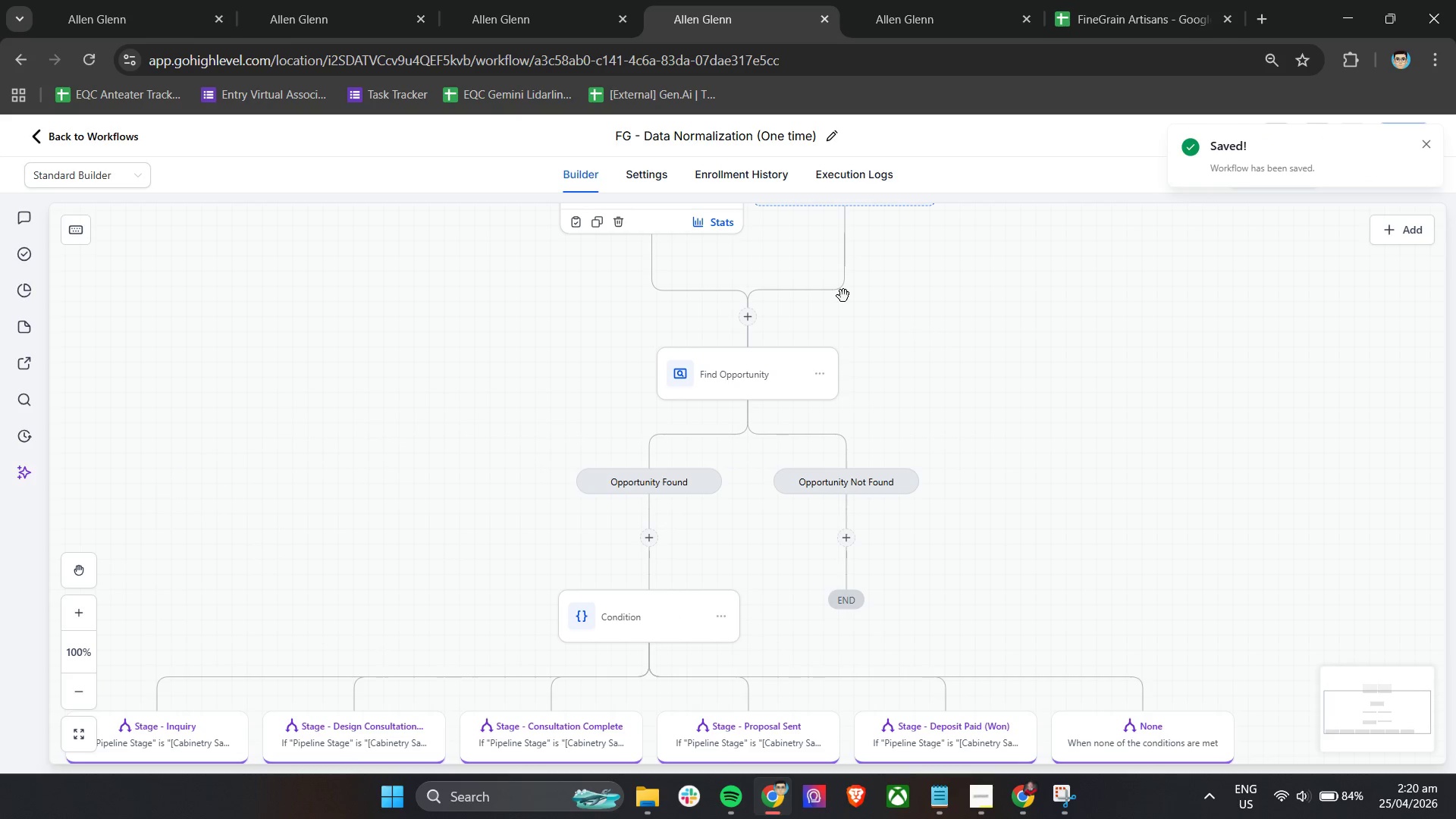 
left_click([851, 174])
 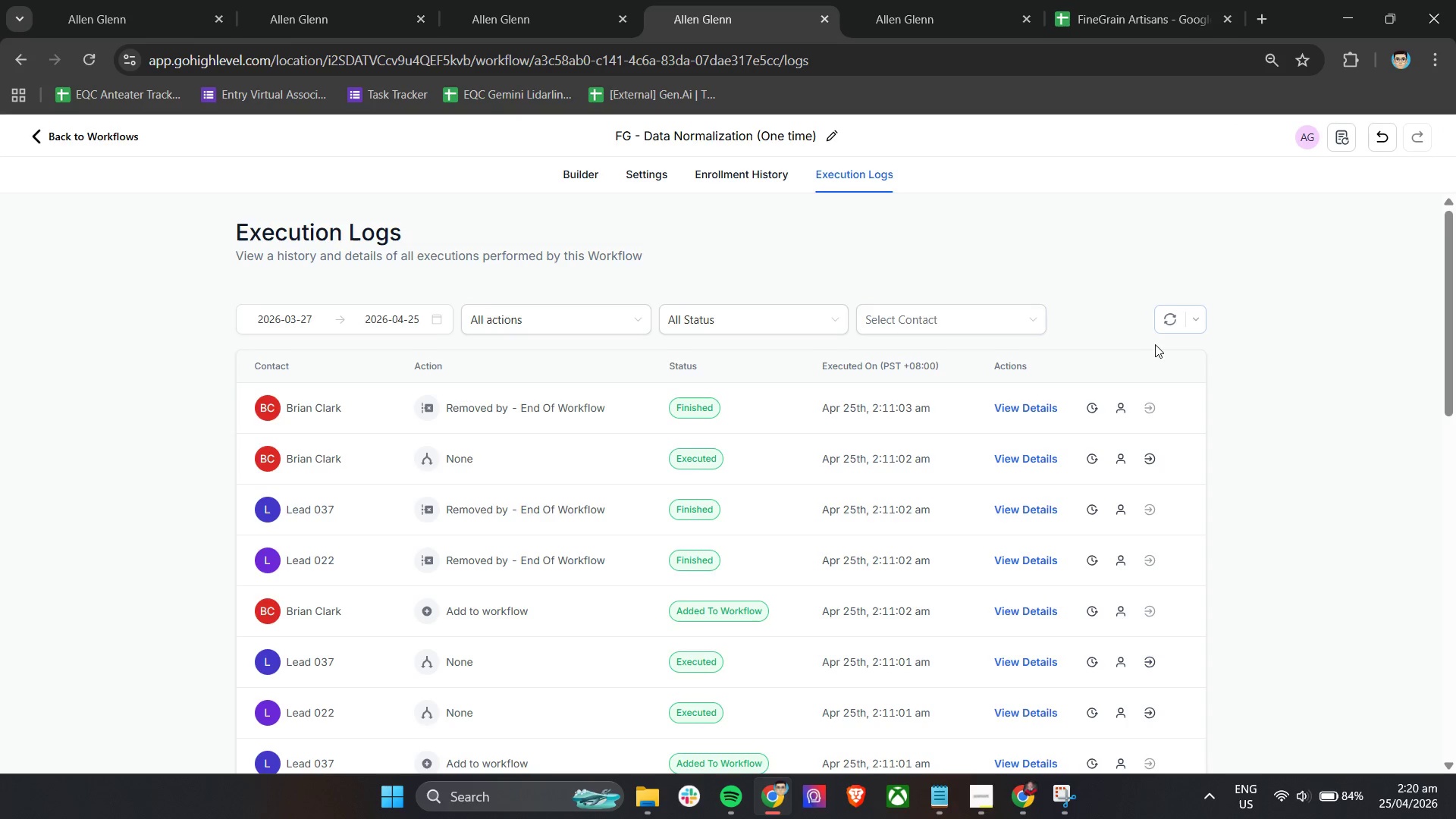 
left_click([1161, 324])
 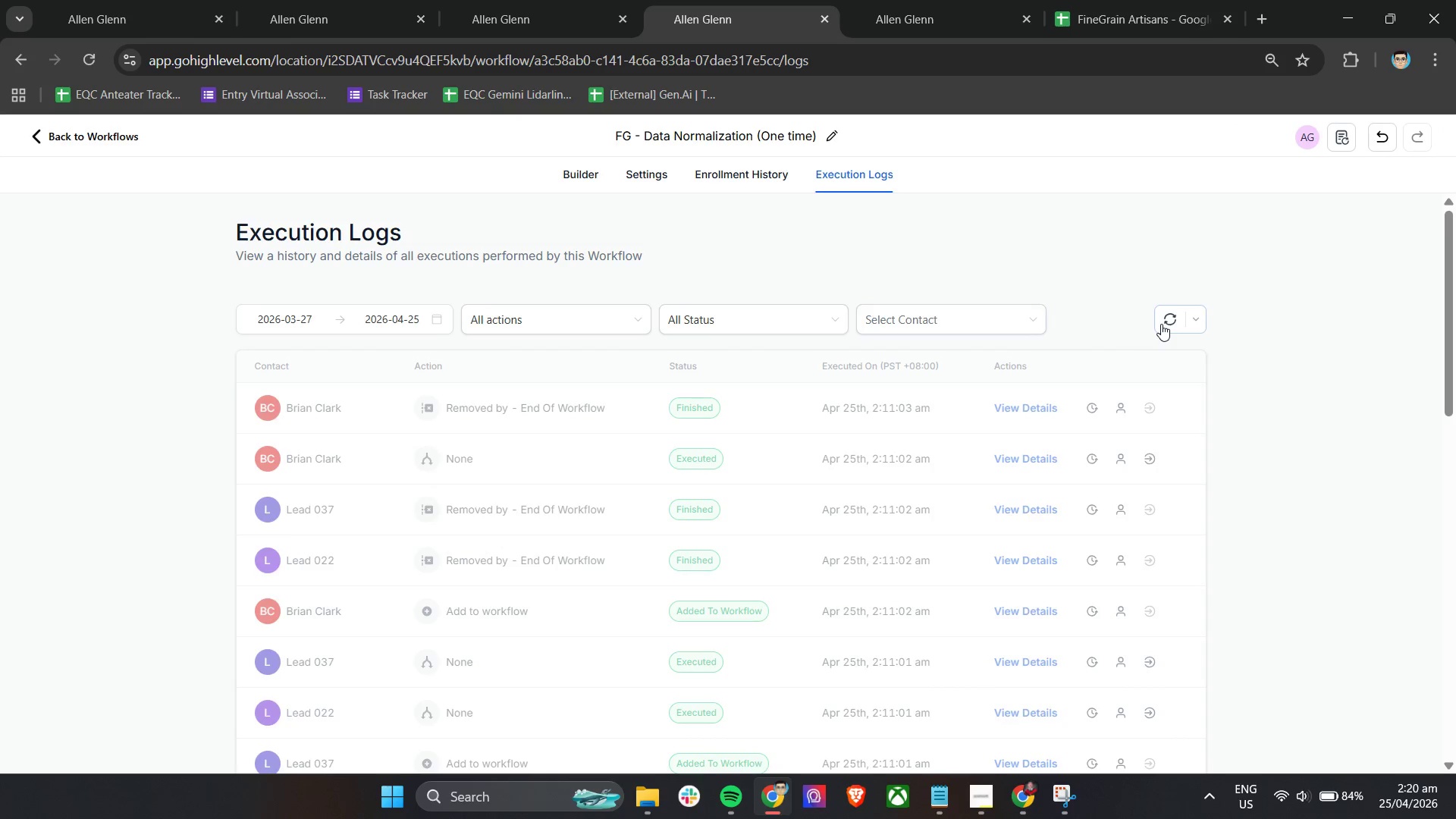 
left_click([1161, 324])
 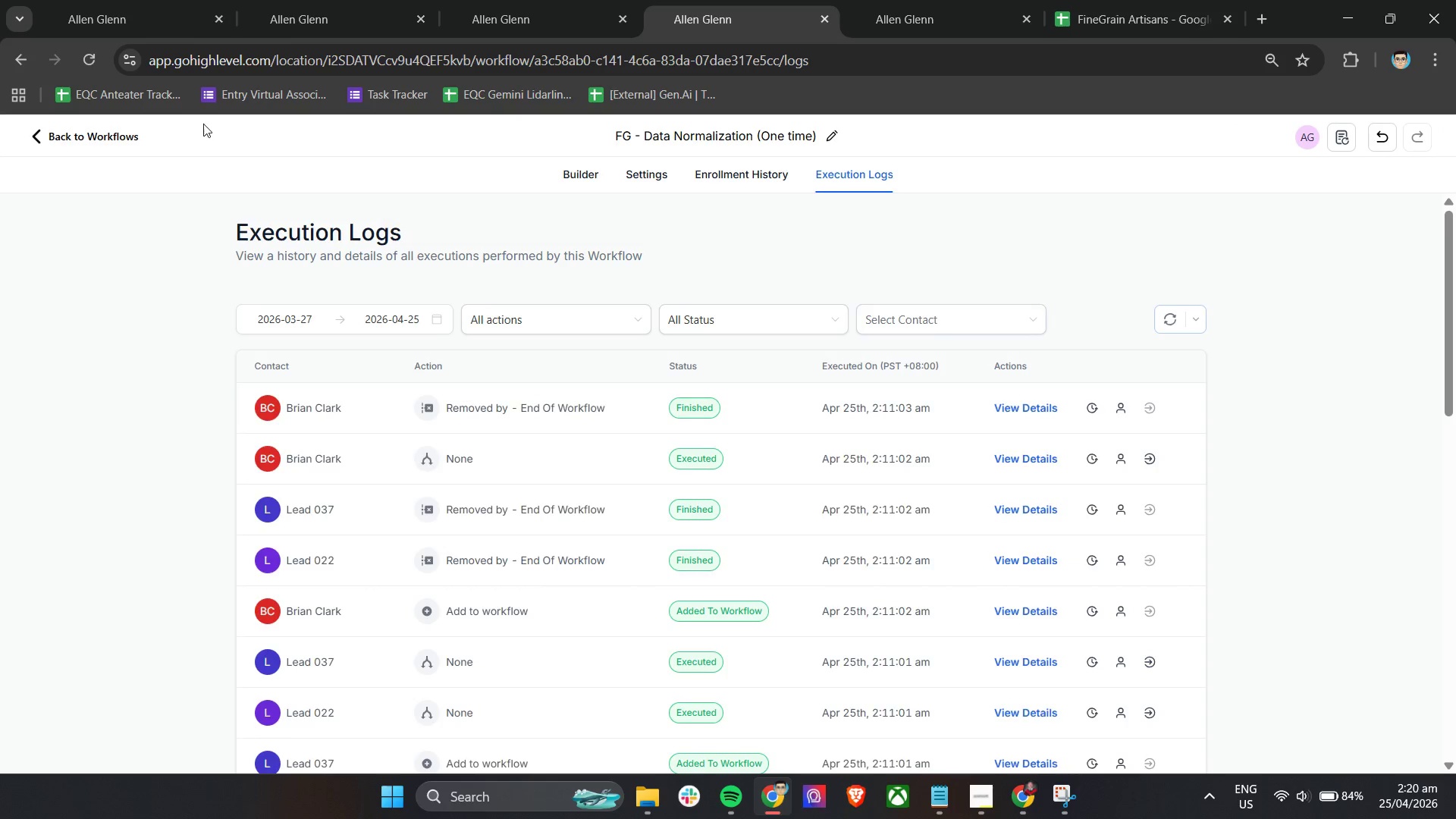 
left_click([306, 0])
 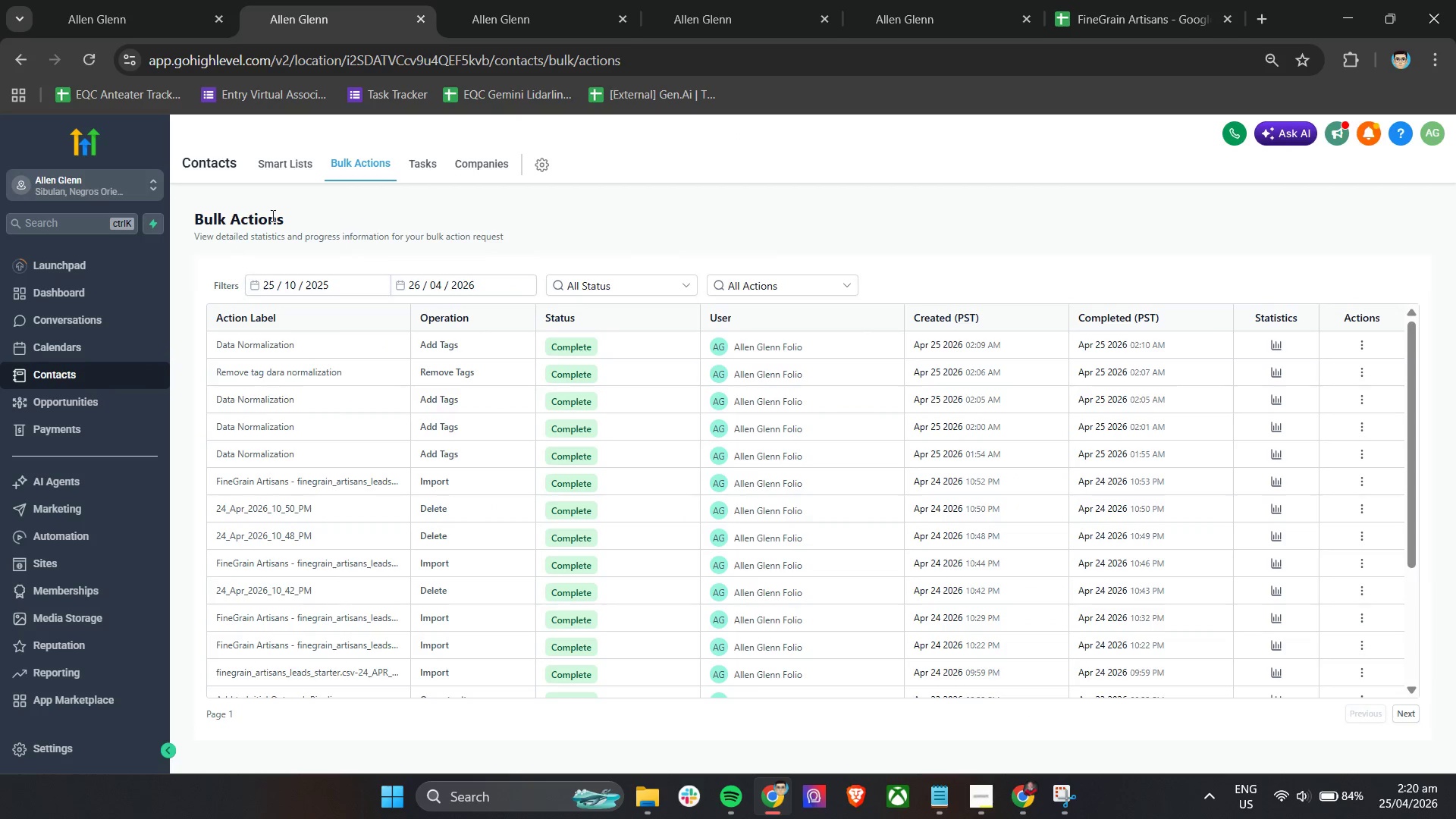 
left_click([281, 169])
 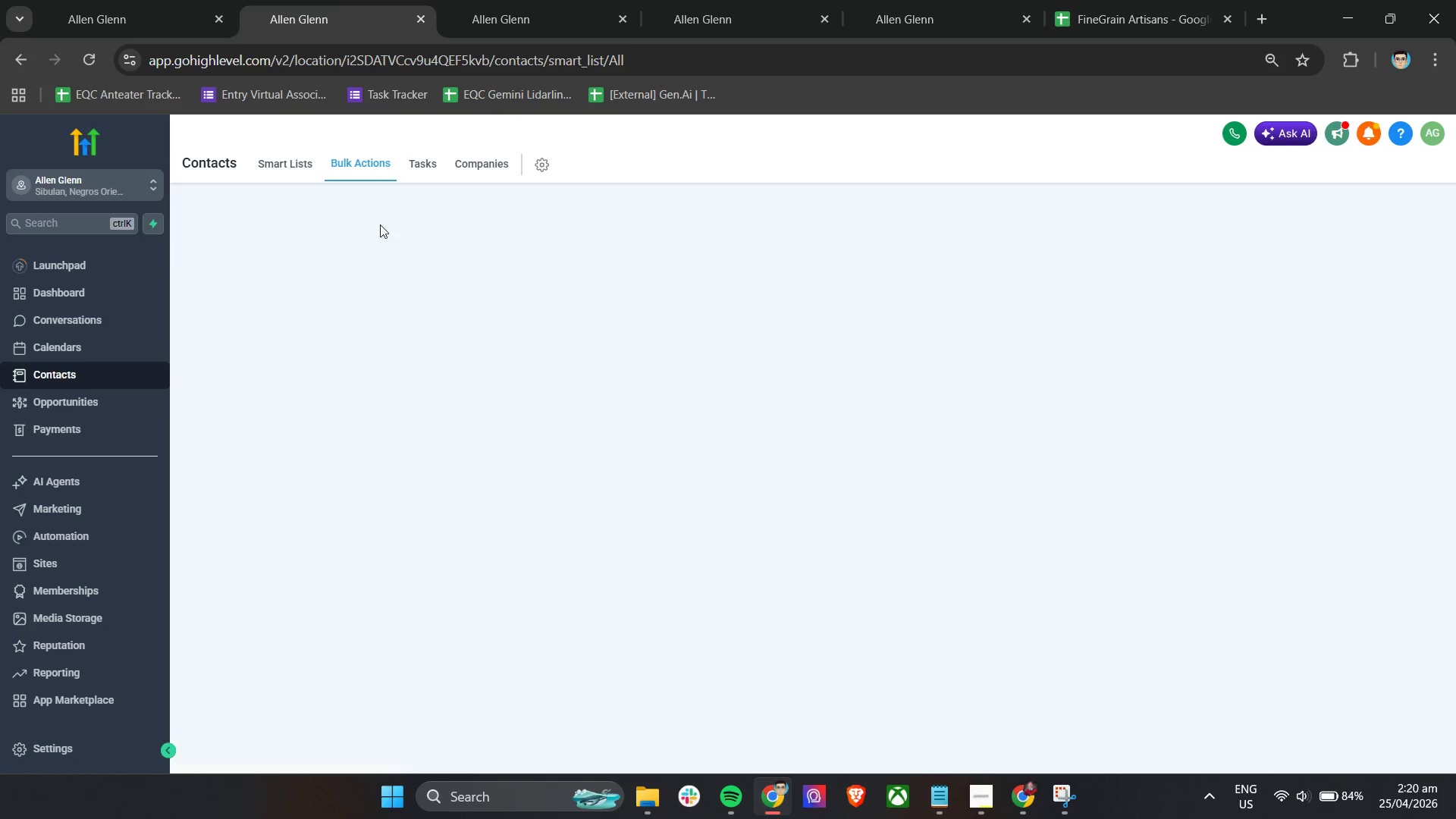 
left_click([531, 0])
 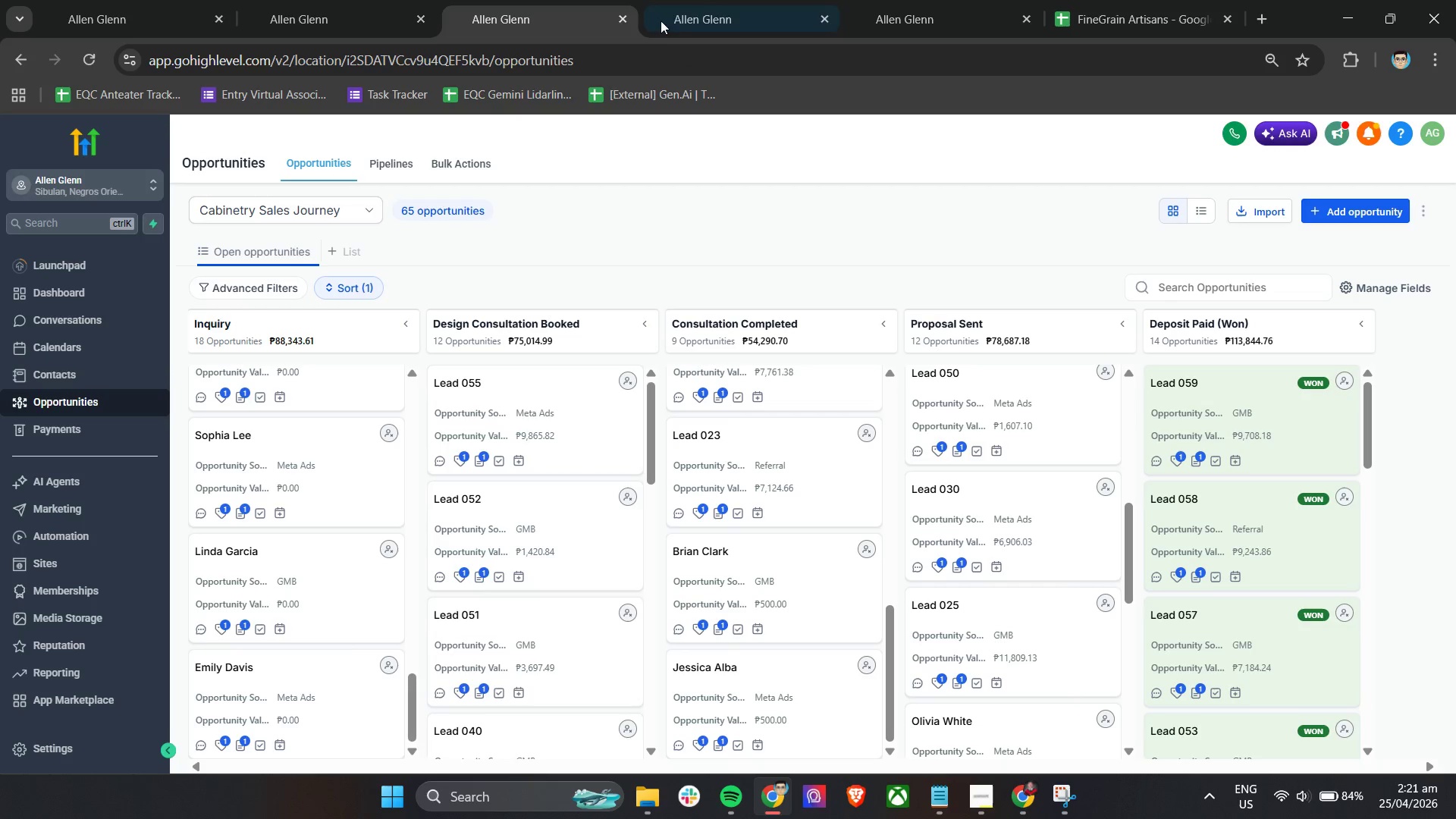 
left_click([711, 9])
 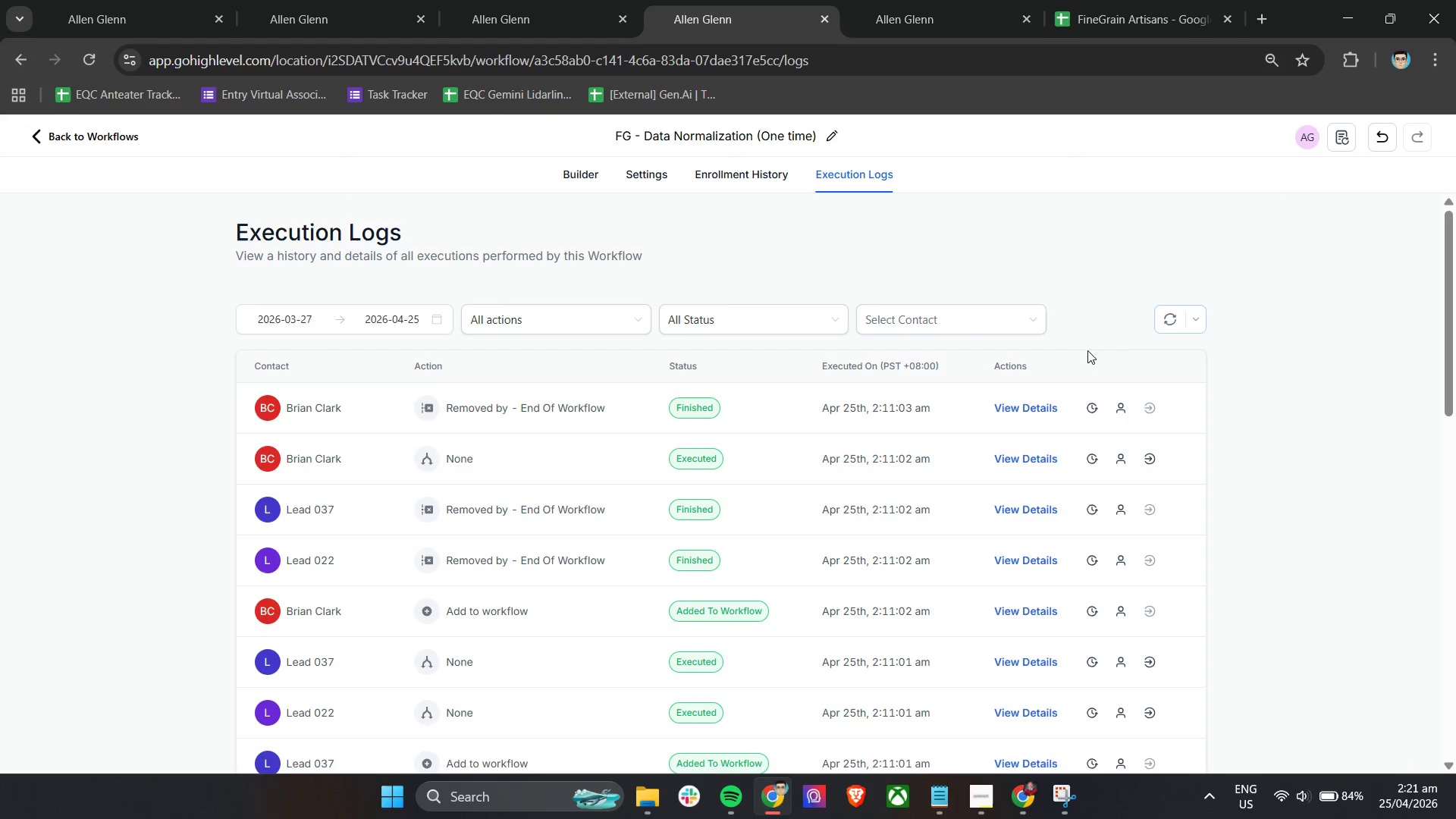 
left_click([1170, 325])
 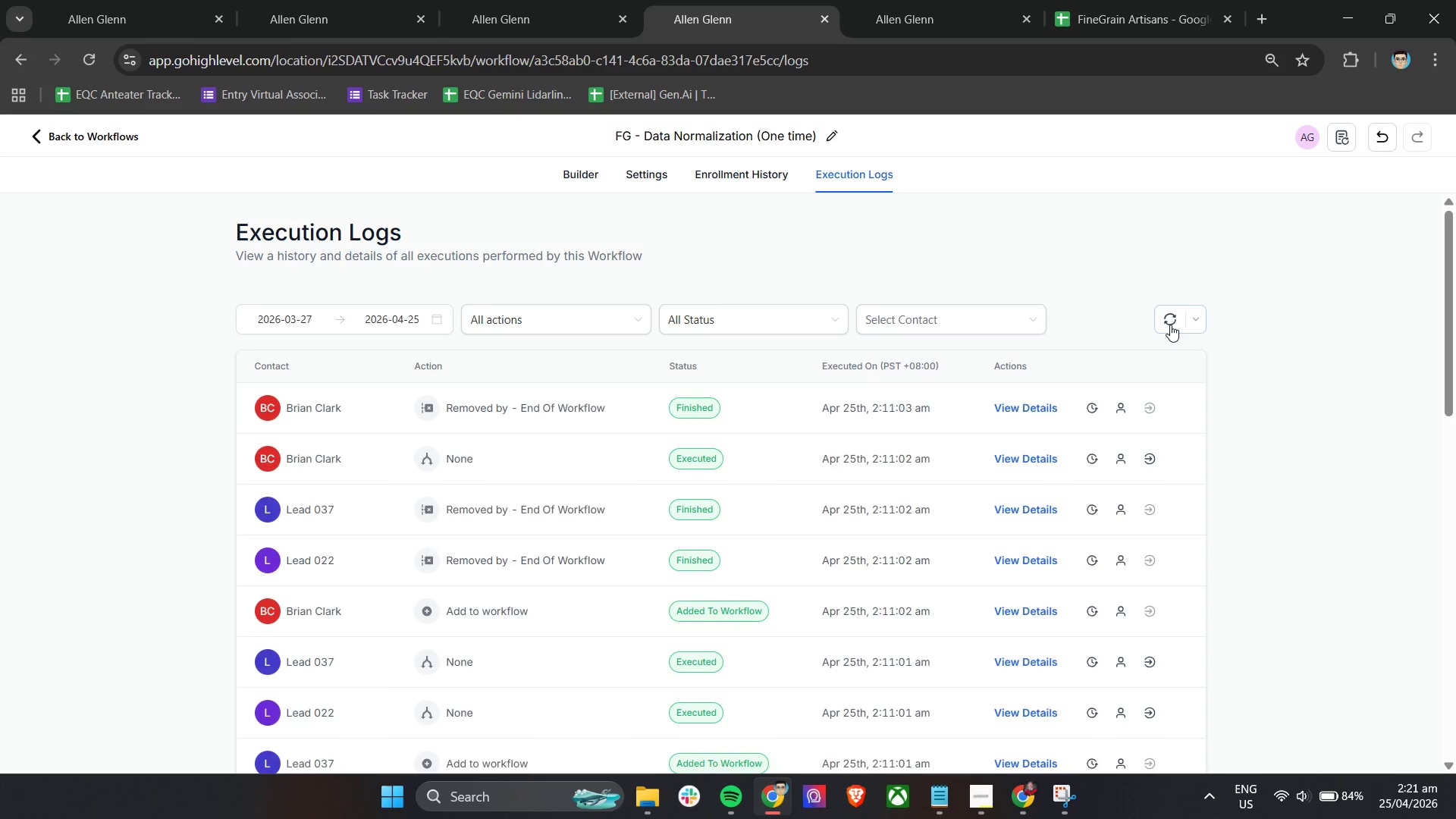 
left_click([281, 0])
 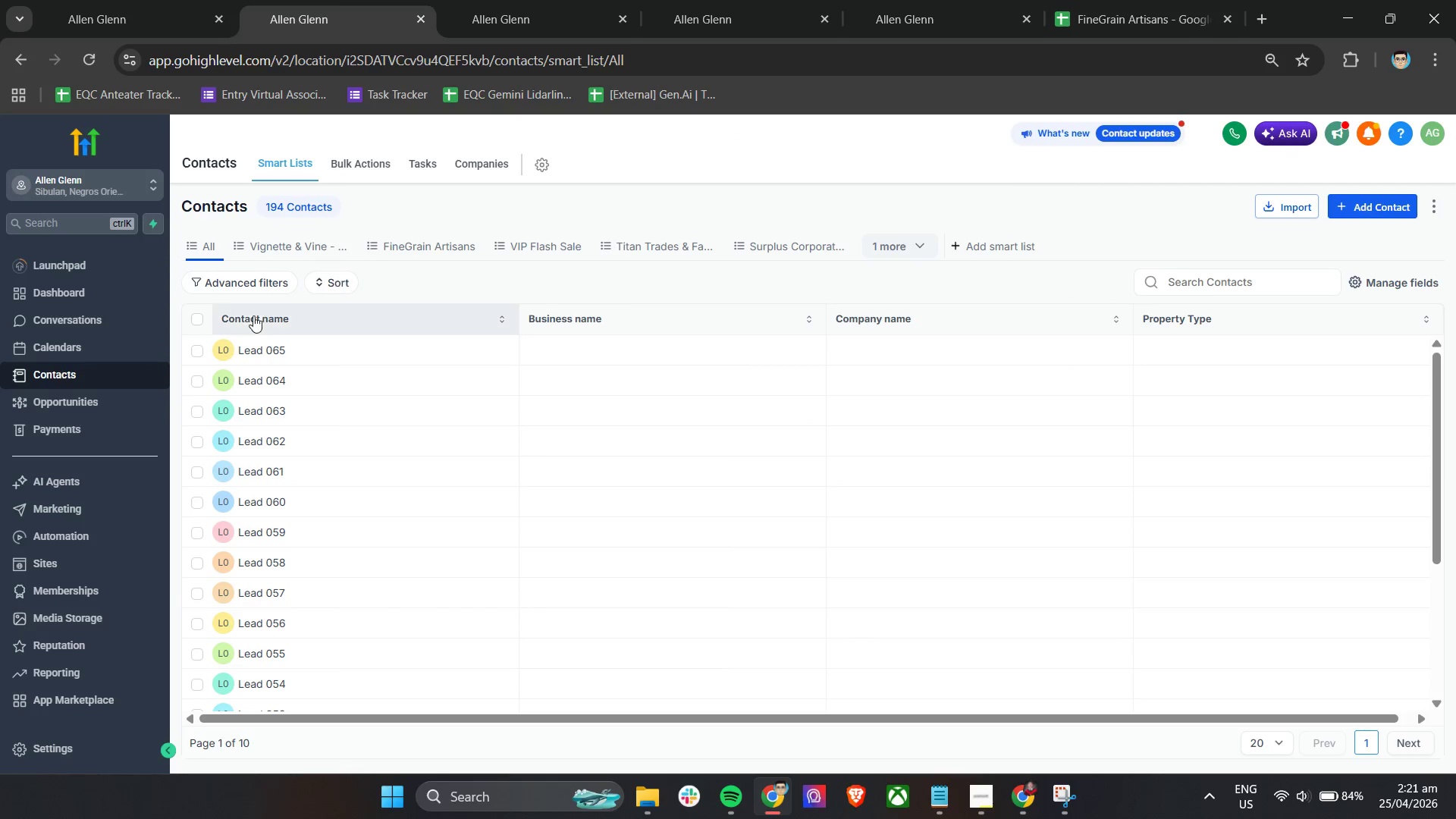 
left_click([447, 249])
 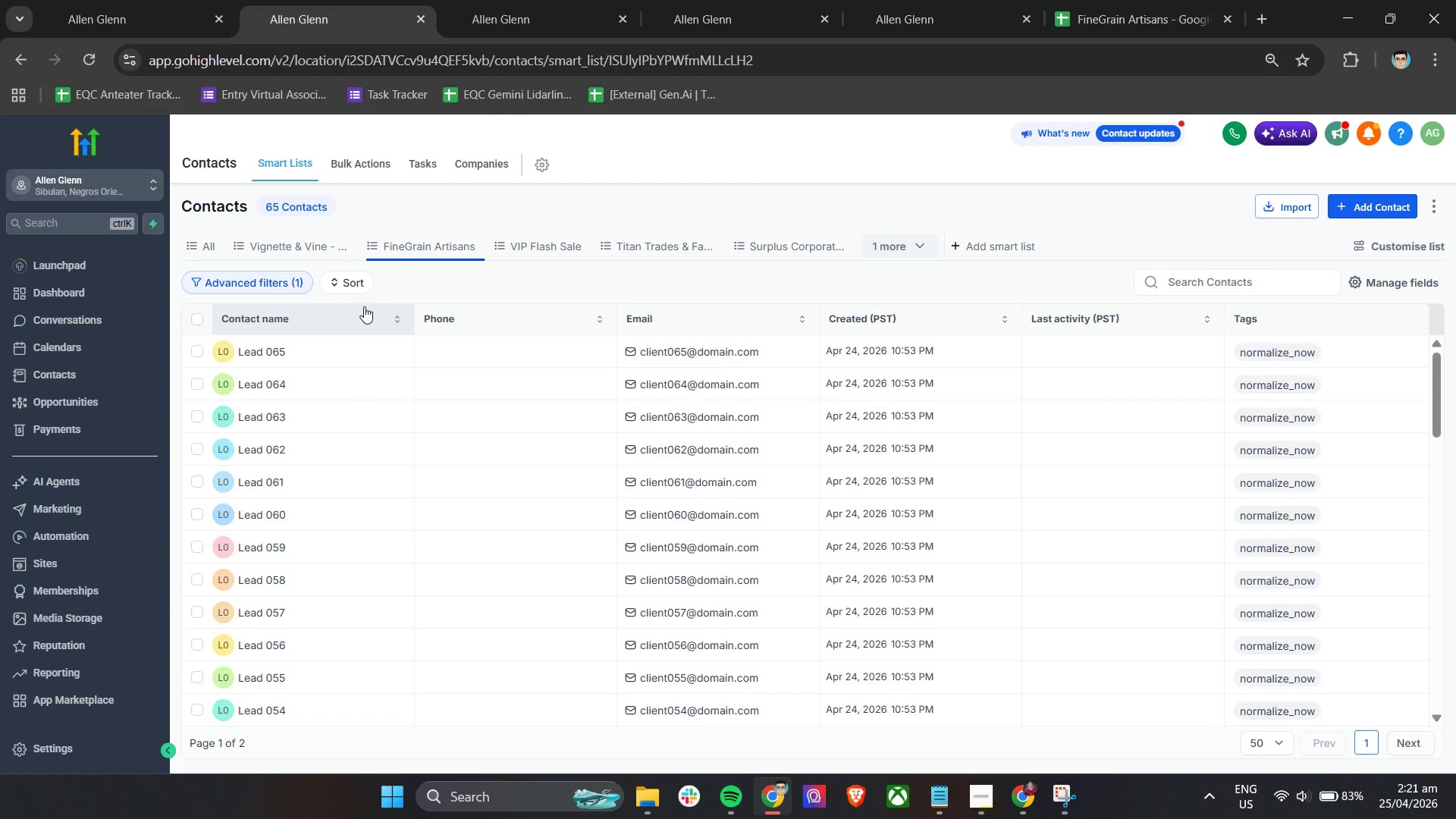 
left_click([197, 319])
 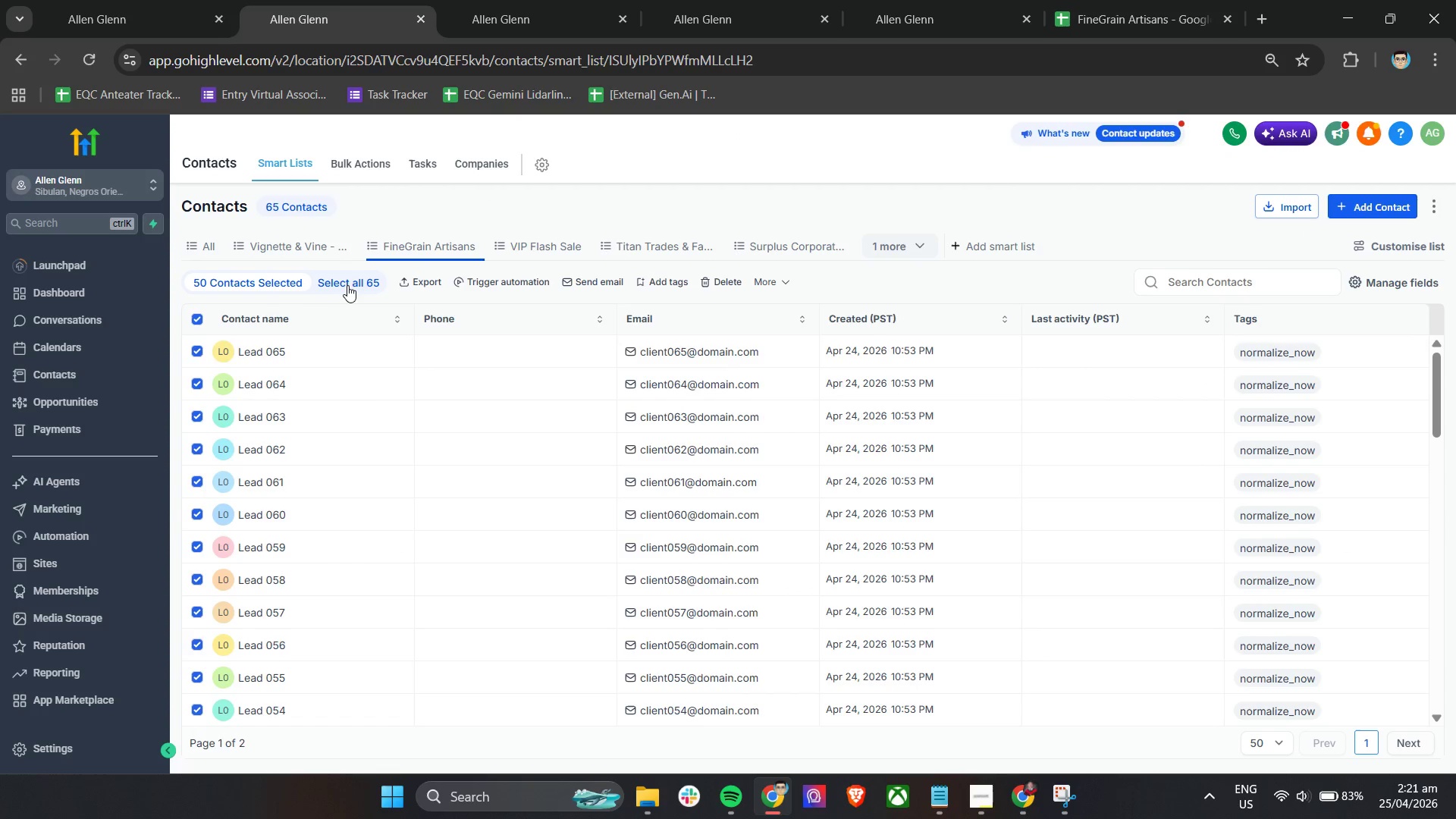 
left_click([350, 284])
 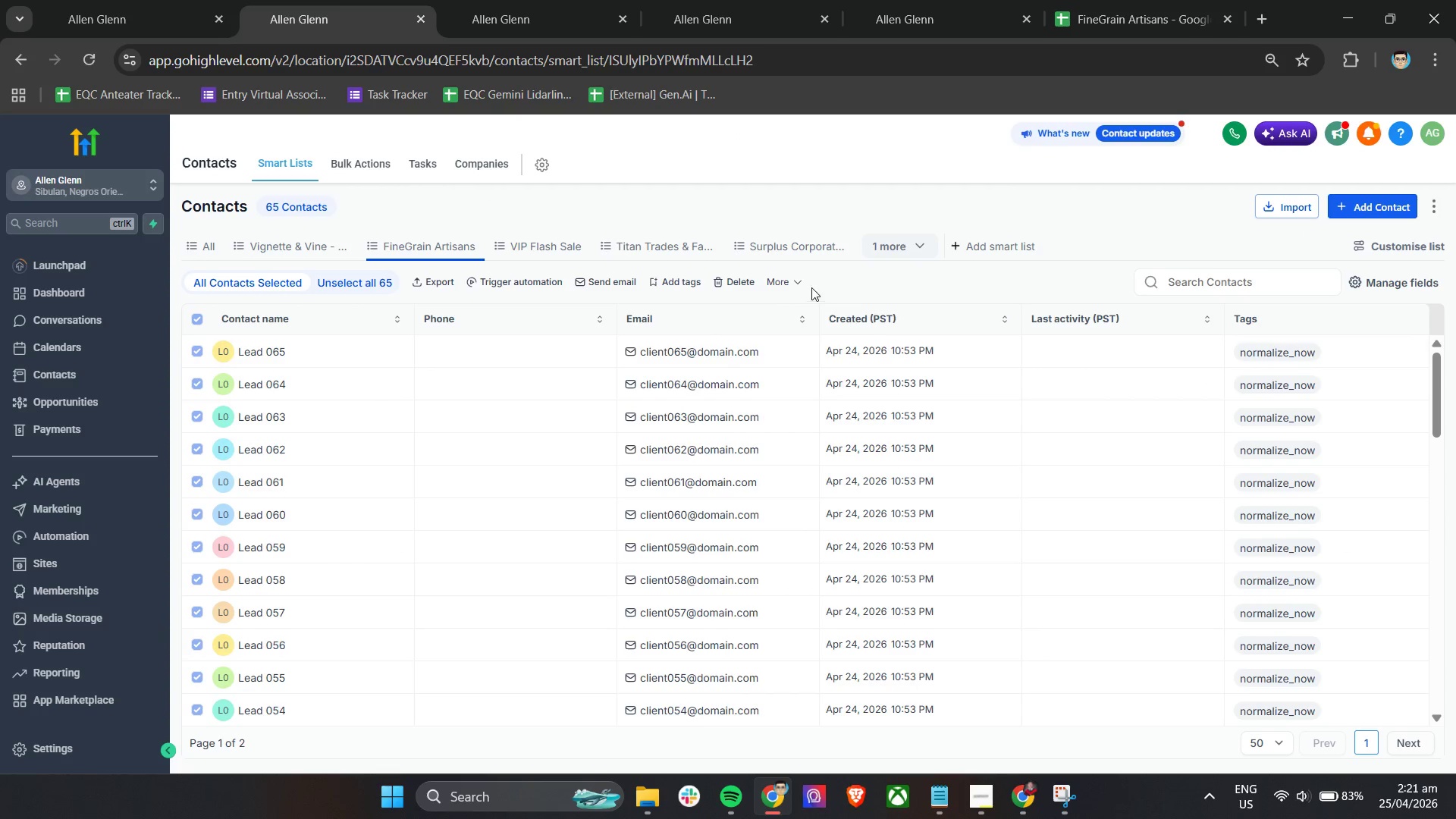 
left_click([795, 280])
 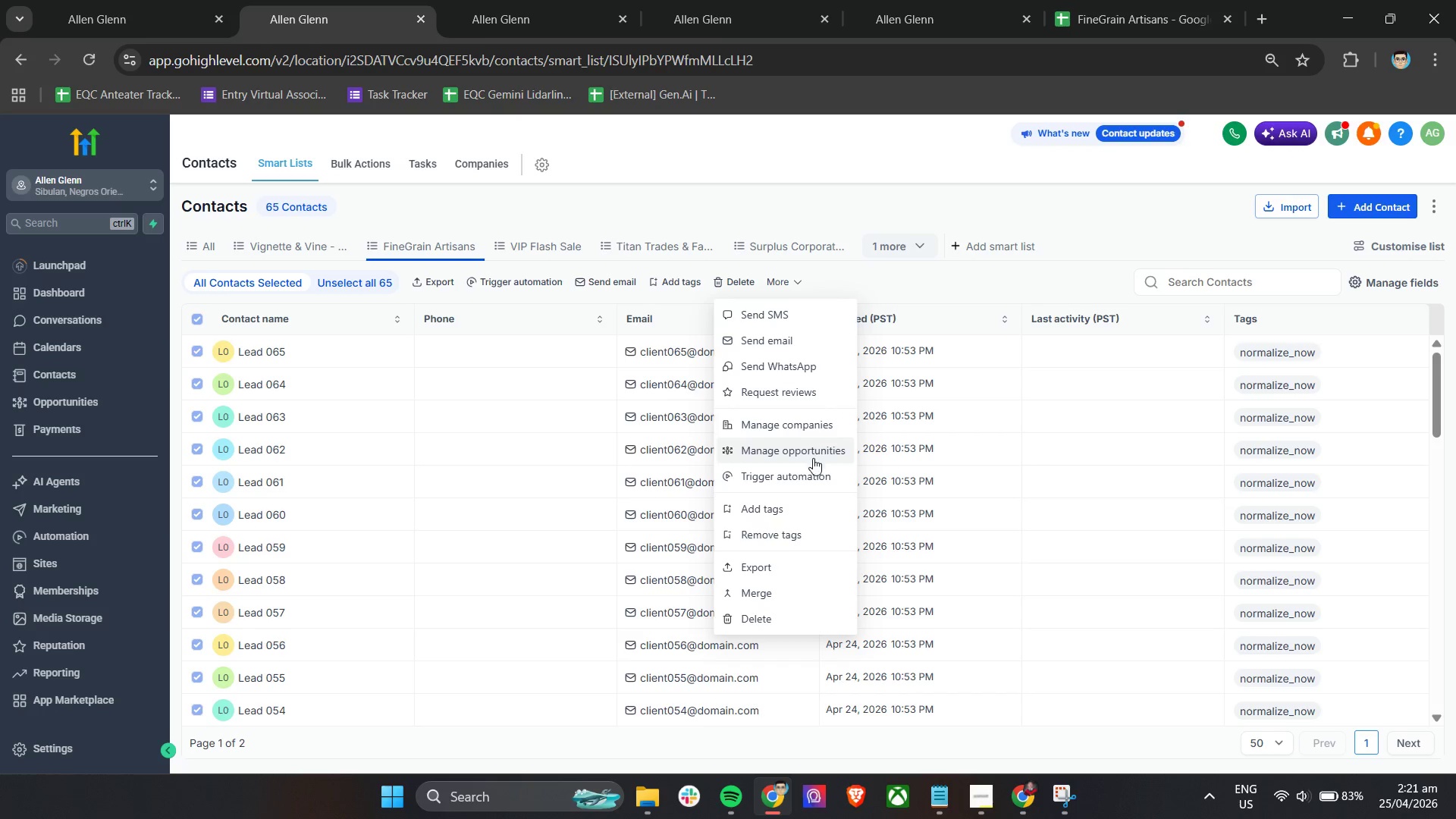 
left_click([775, 538])
 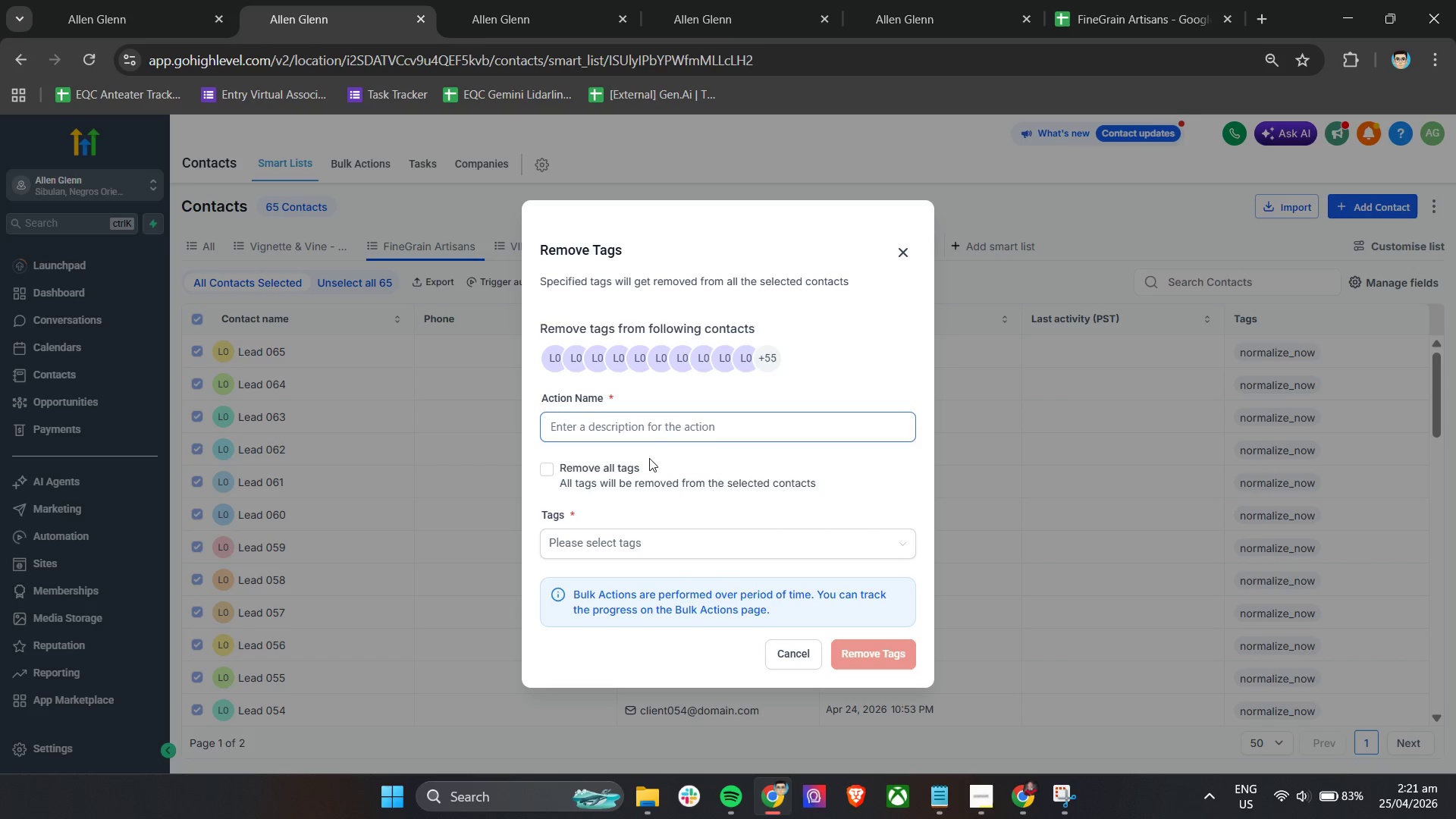 
left_click([632, 538])
 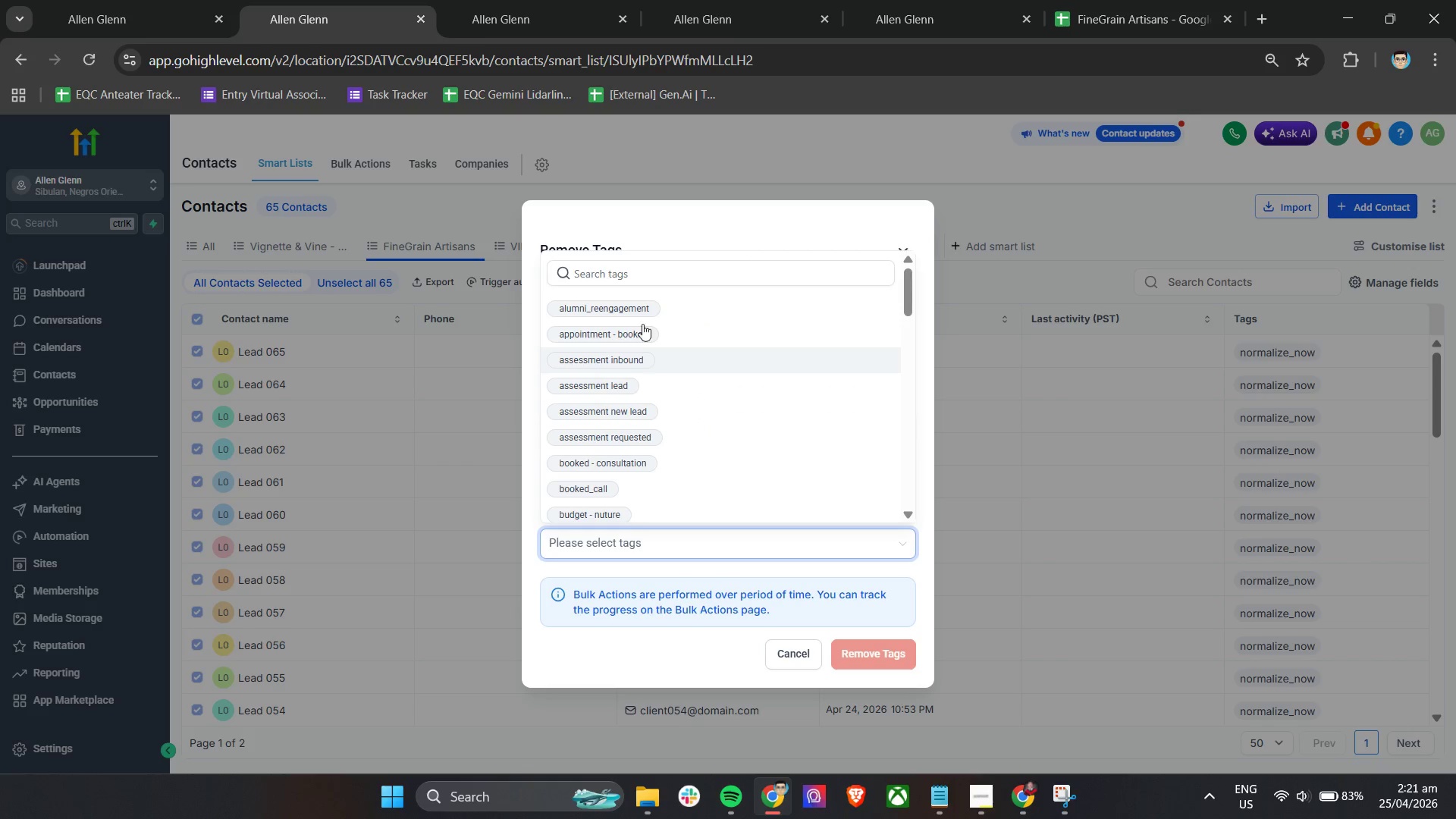 
left_click([640, 275])
 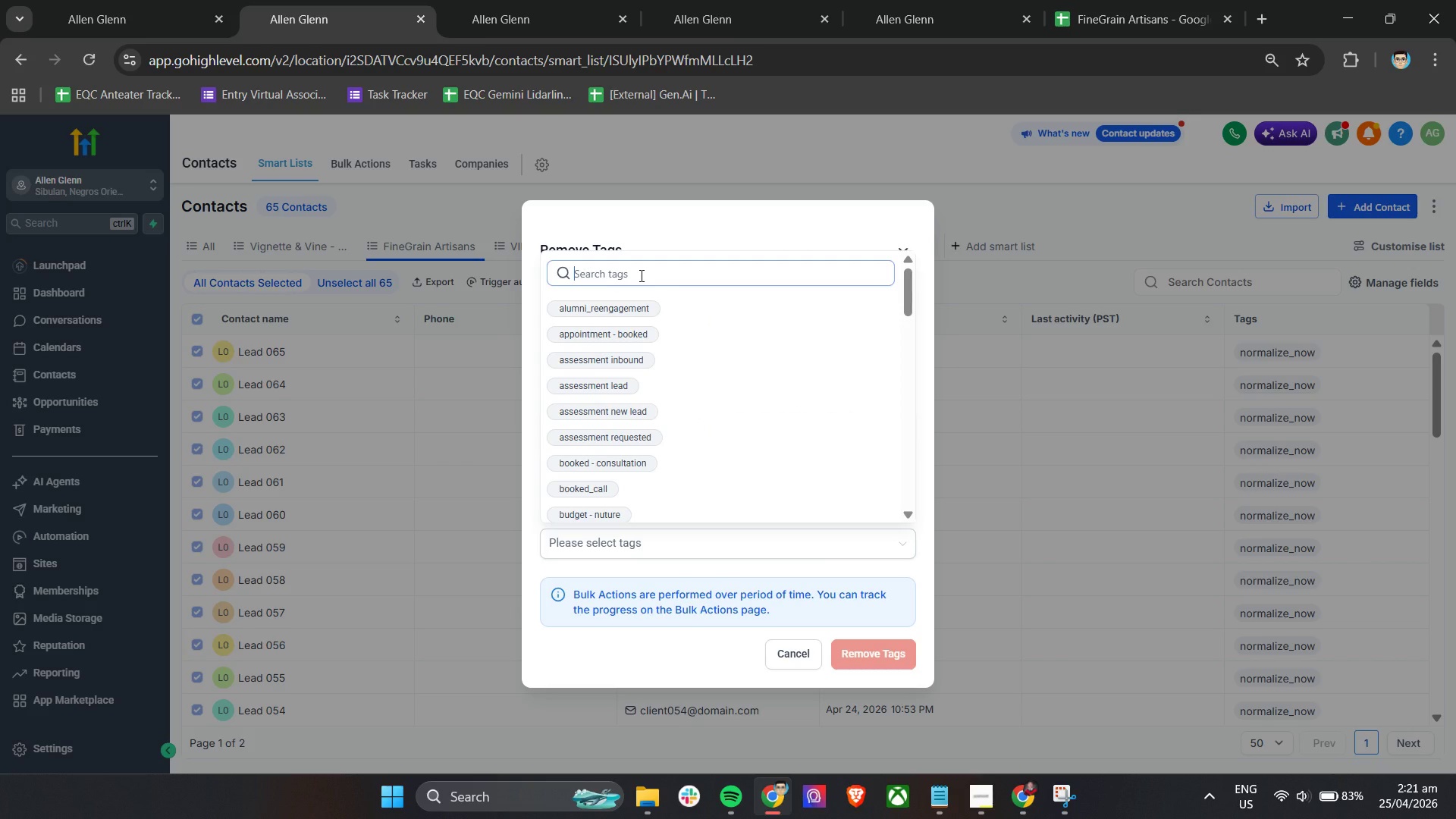 
type(norma)
 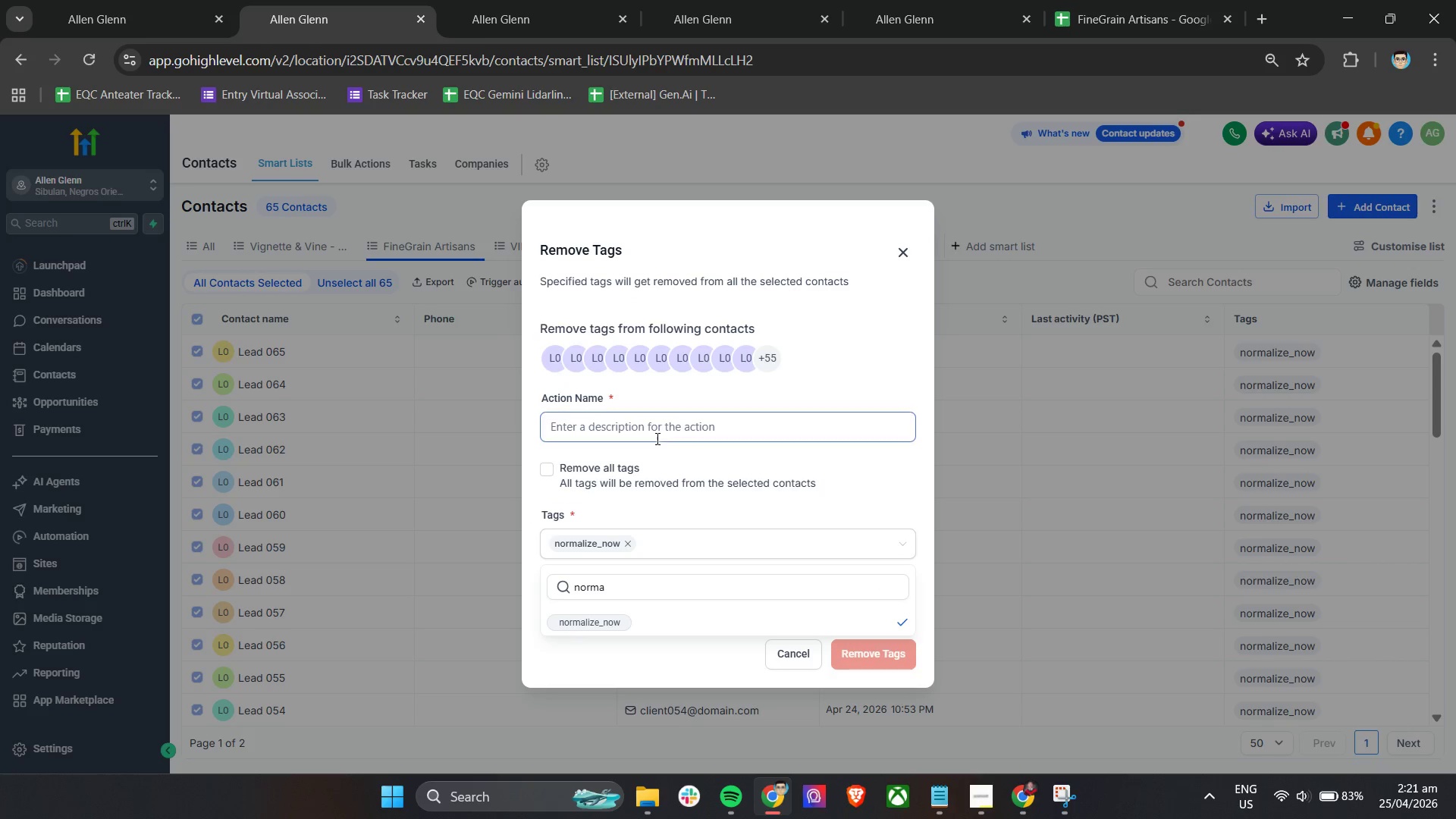 
wait(5.03)
 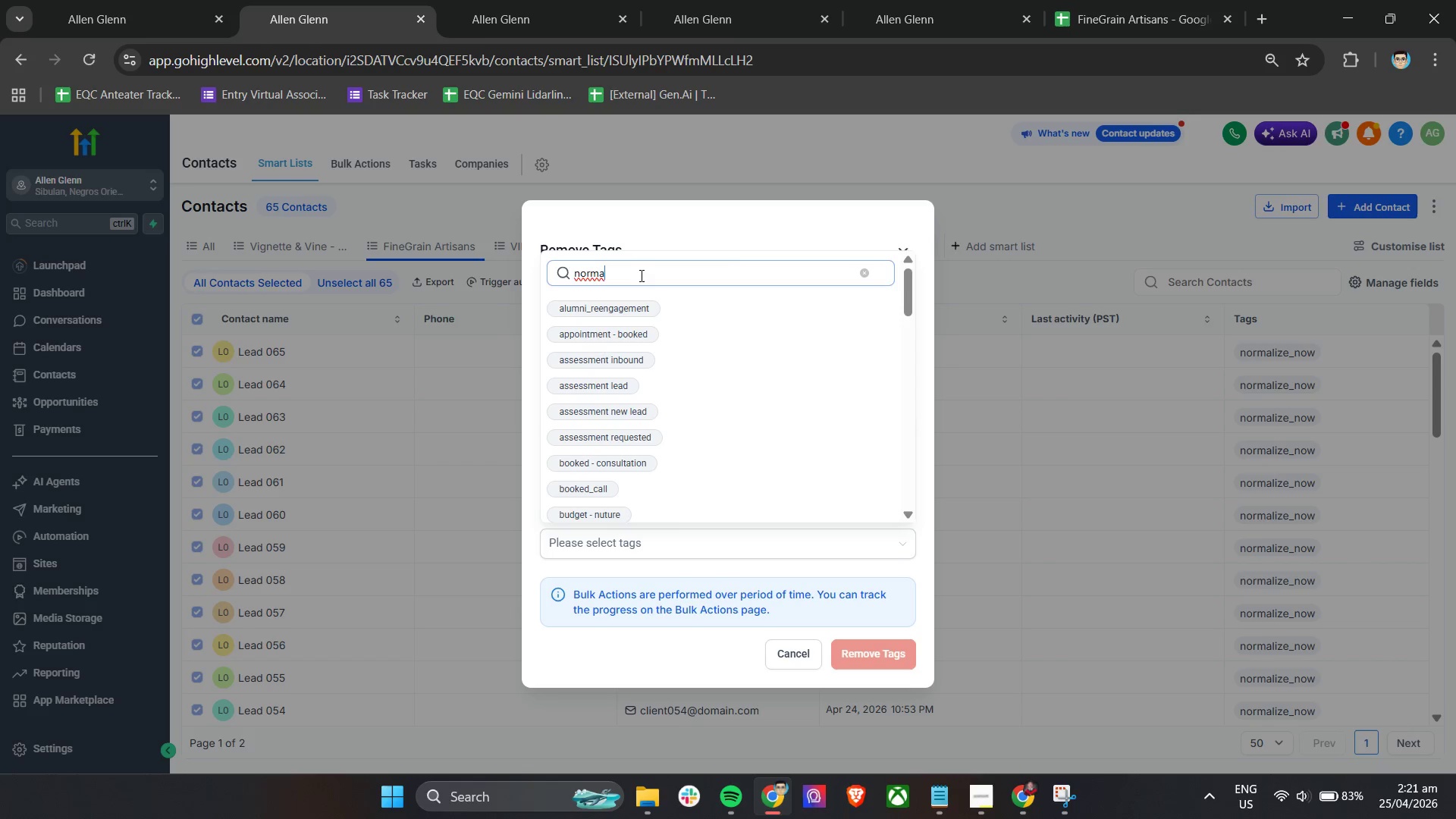 
type(Remoce )
key(Backspace)
key(Backspace)
key(Backspace)
type(ve not)
key(Backspace)
type(rmalize t)
key(Backspace)
type(now tag)
 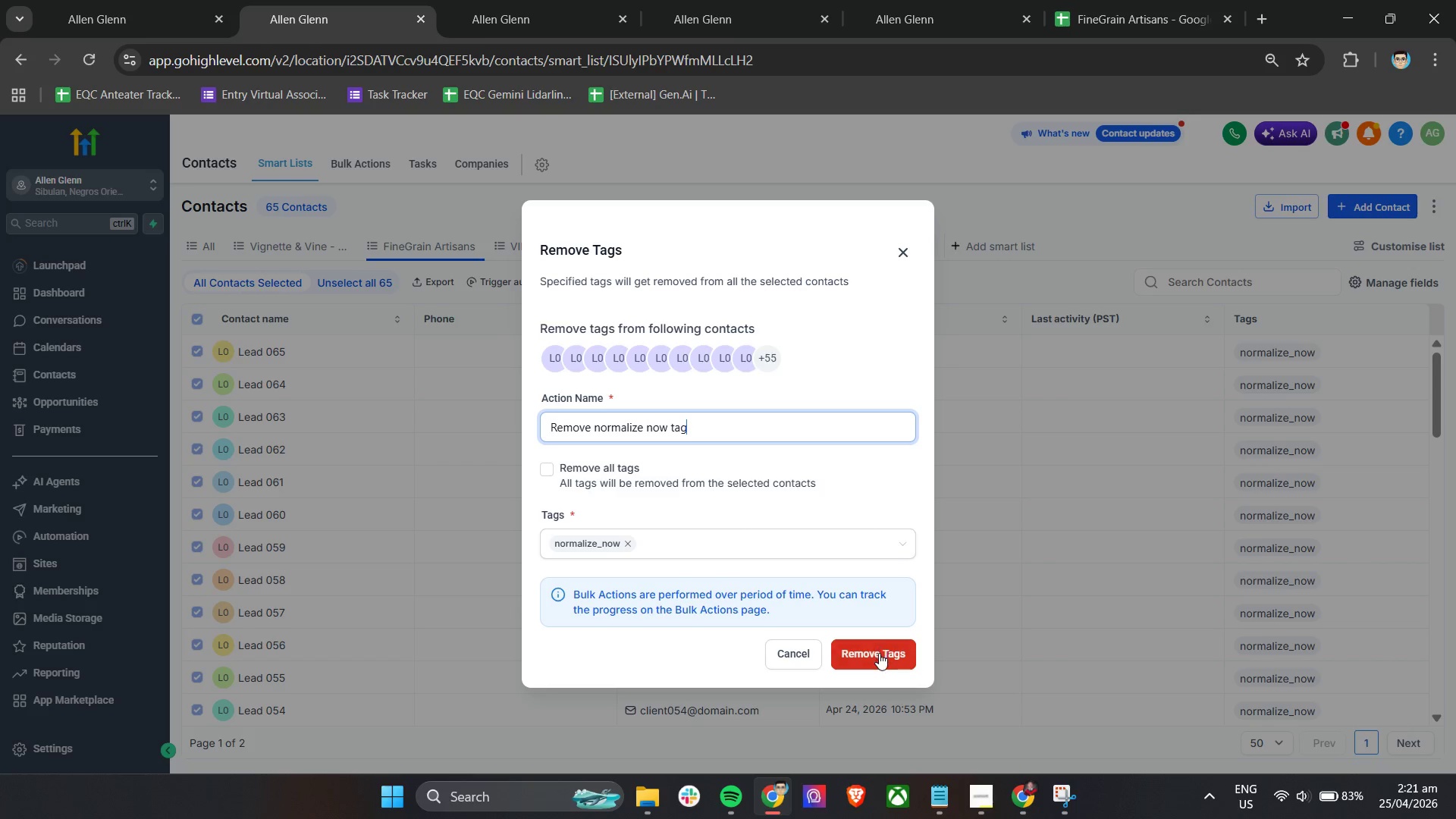 
left_click([879, 654])
 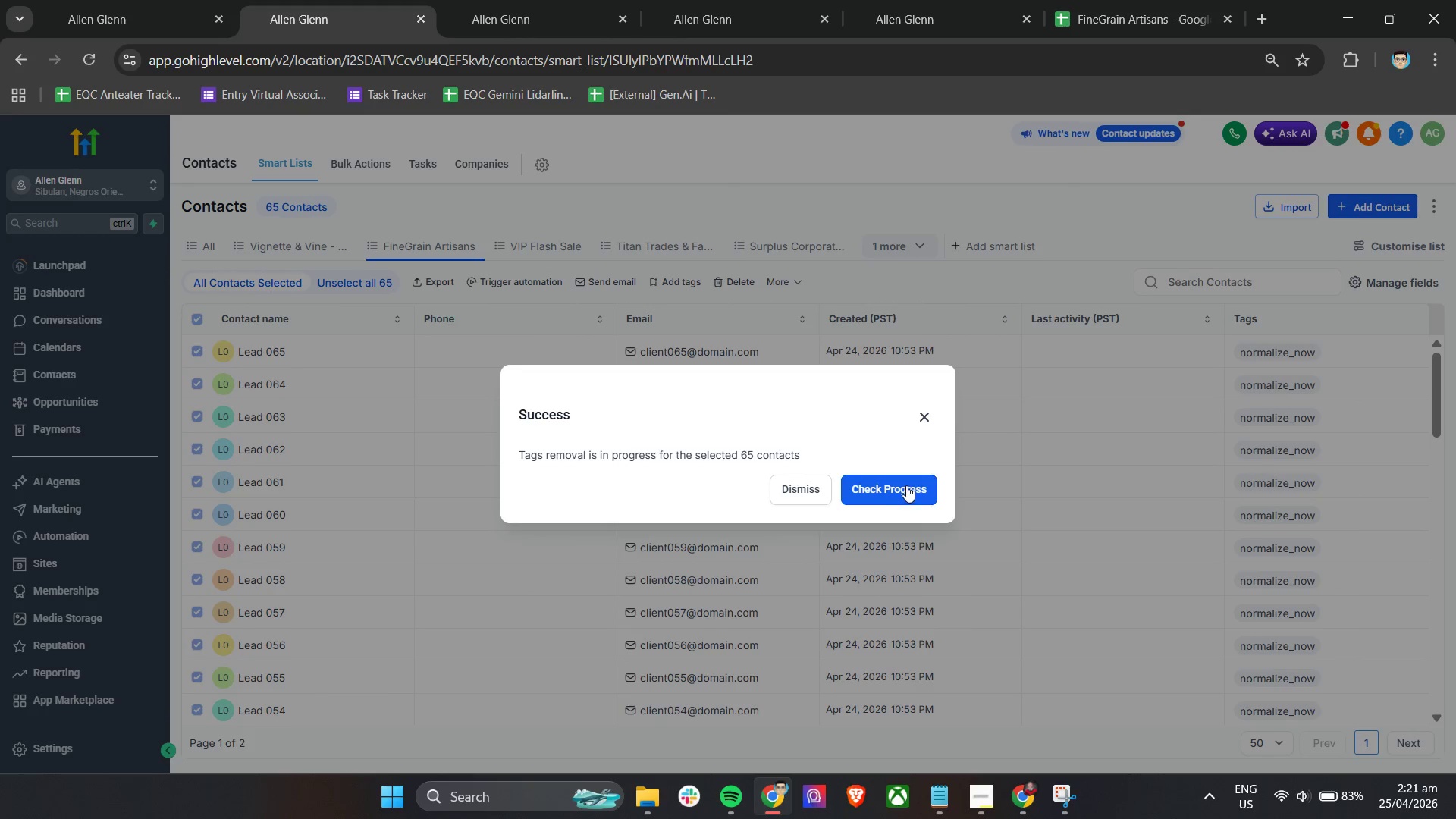 
left_click([852, 494])
 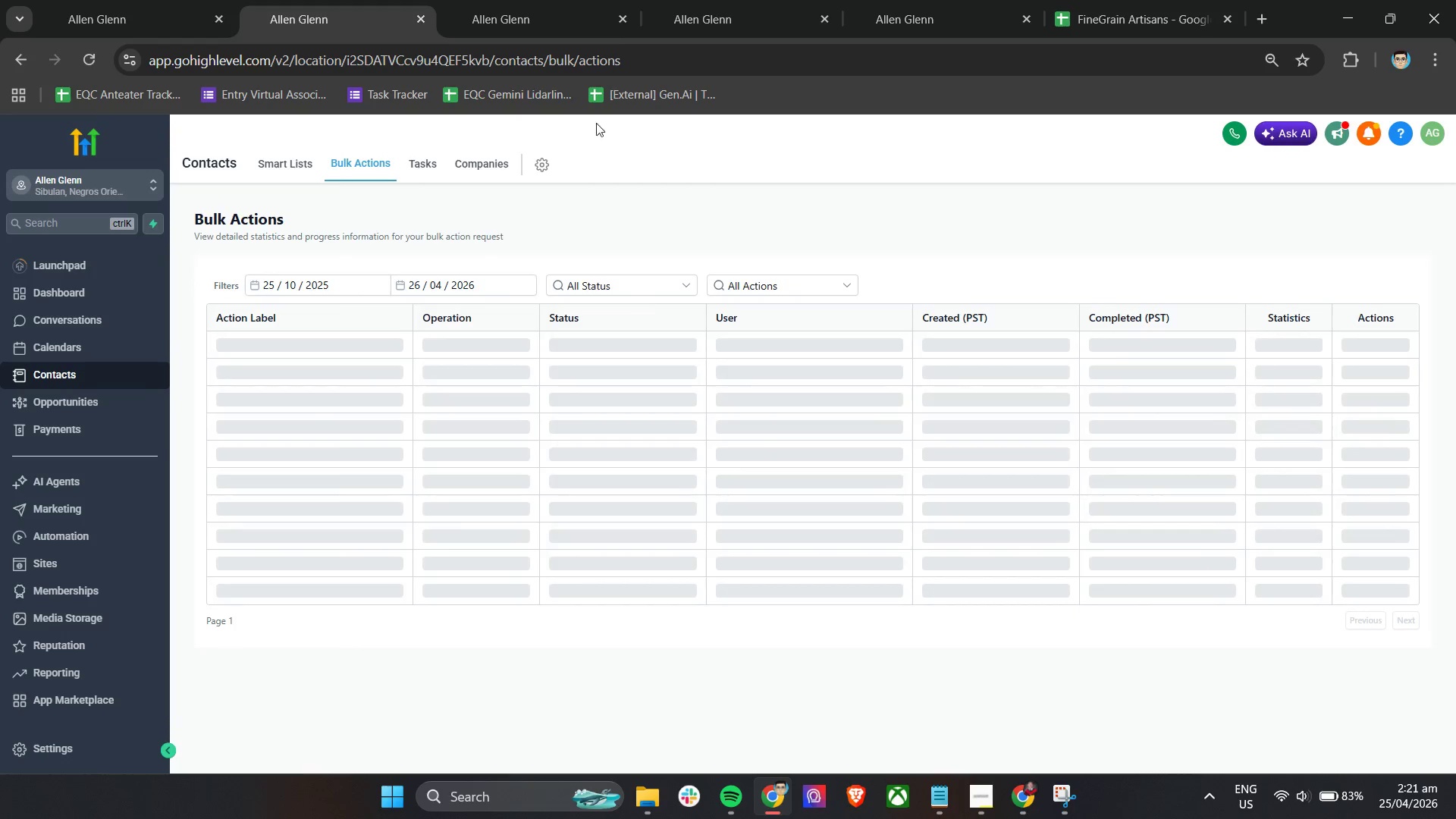 
left_click([695, 0])
 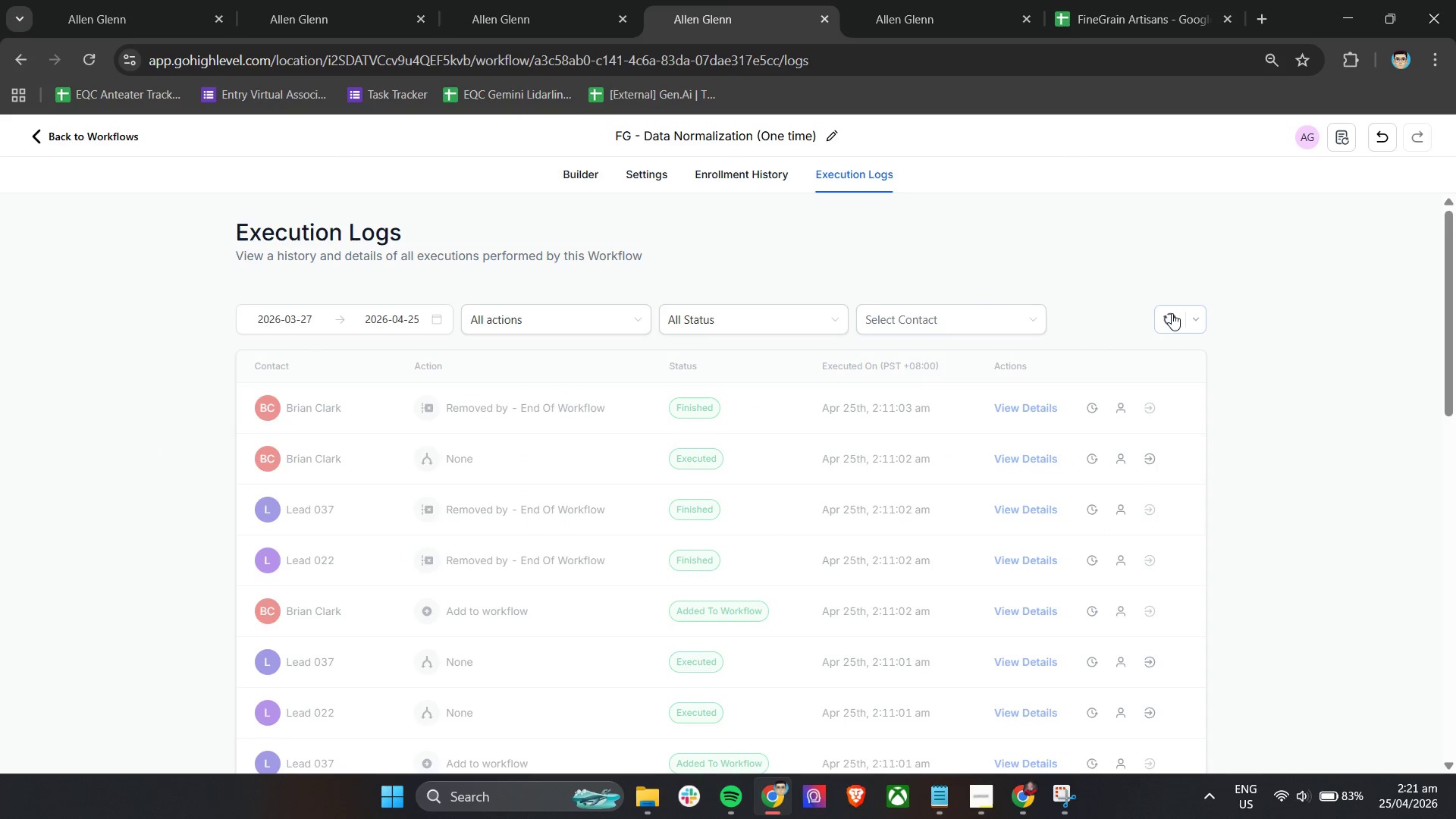 
left_click([352, 0])
 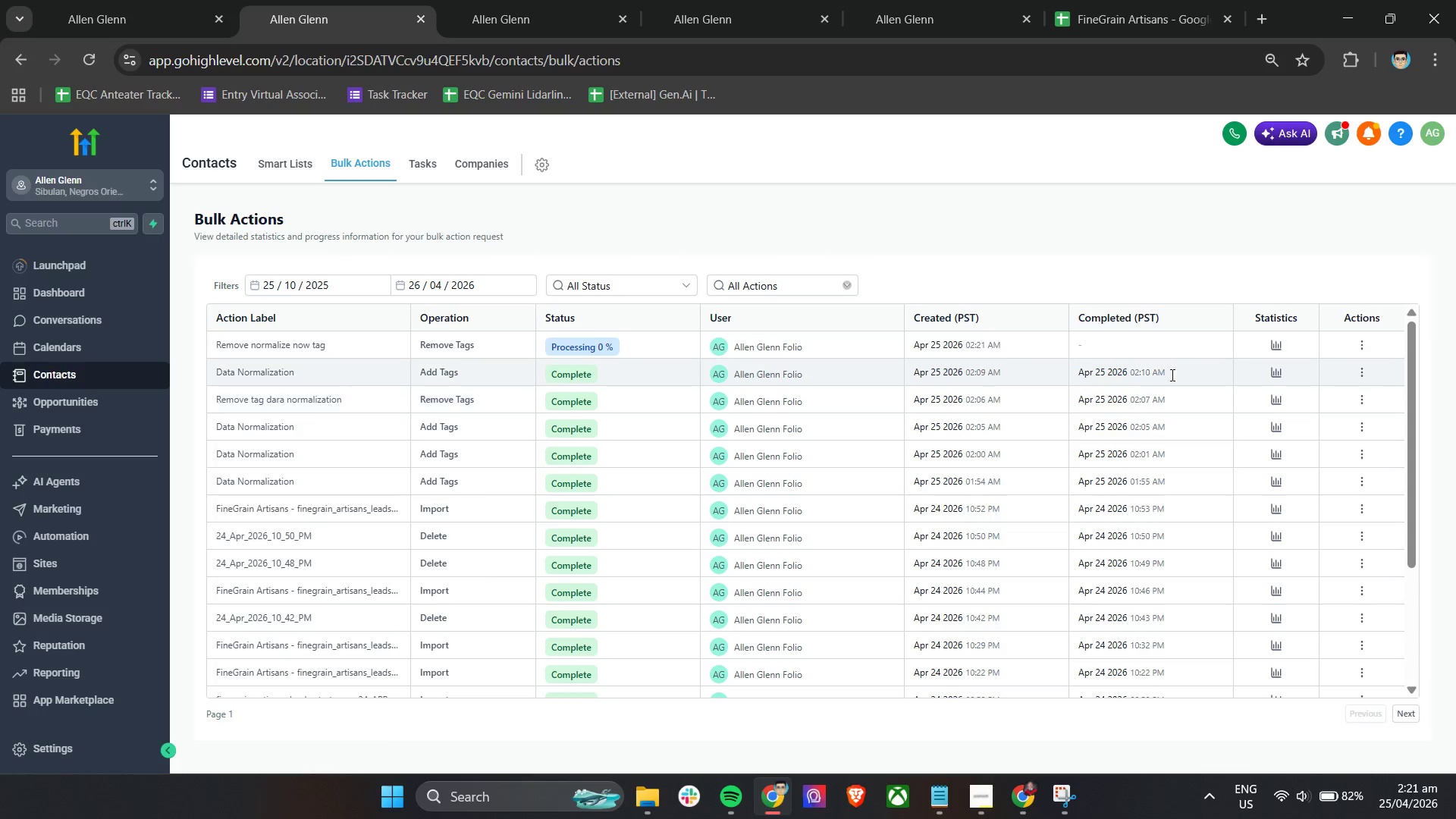 
left_click([1272, 348])
 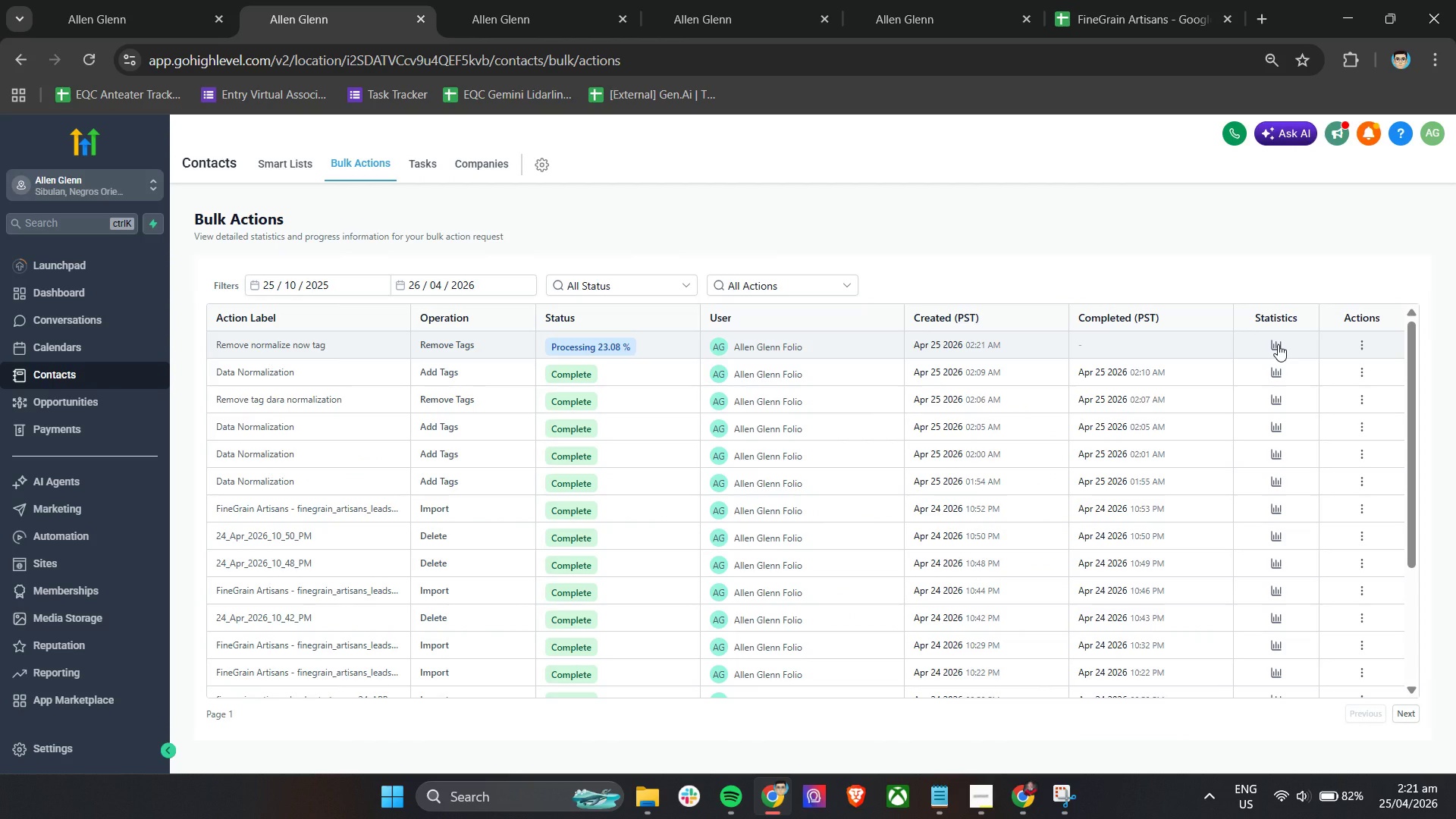 
wait(7.45)
 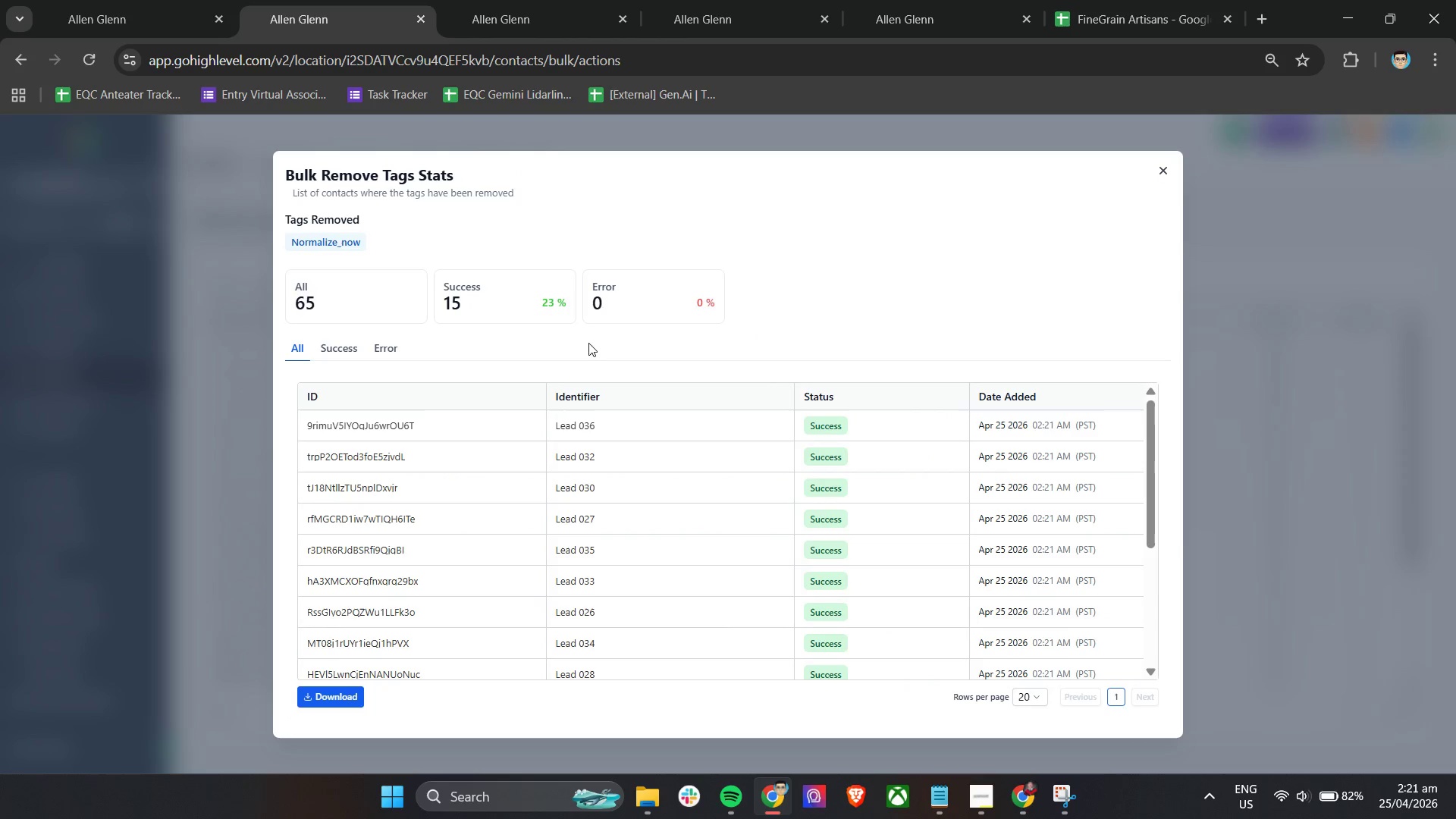 
left_click([1278, 344])
 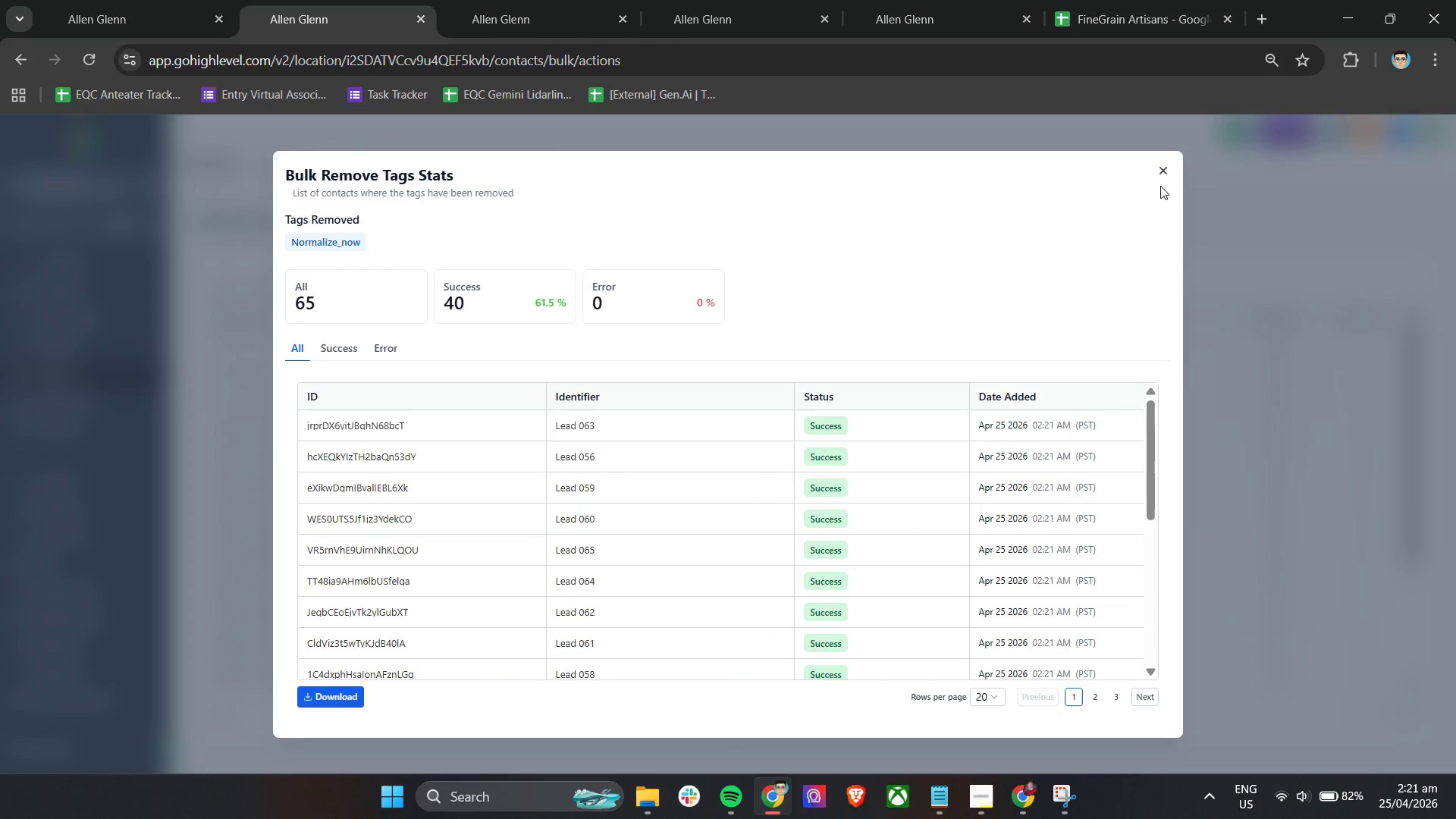 
left_click([1170, 177])
 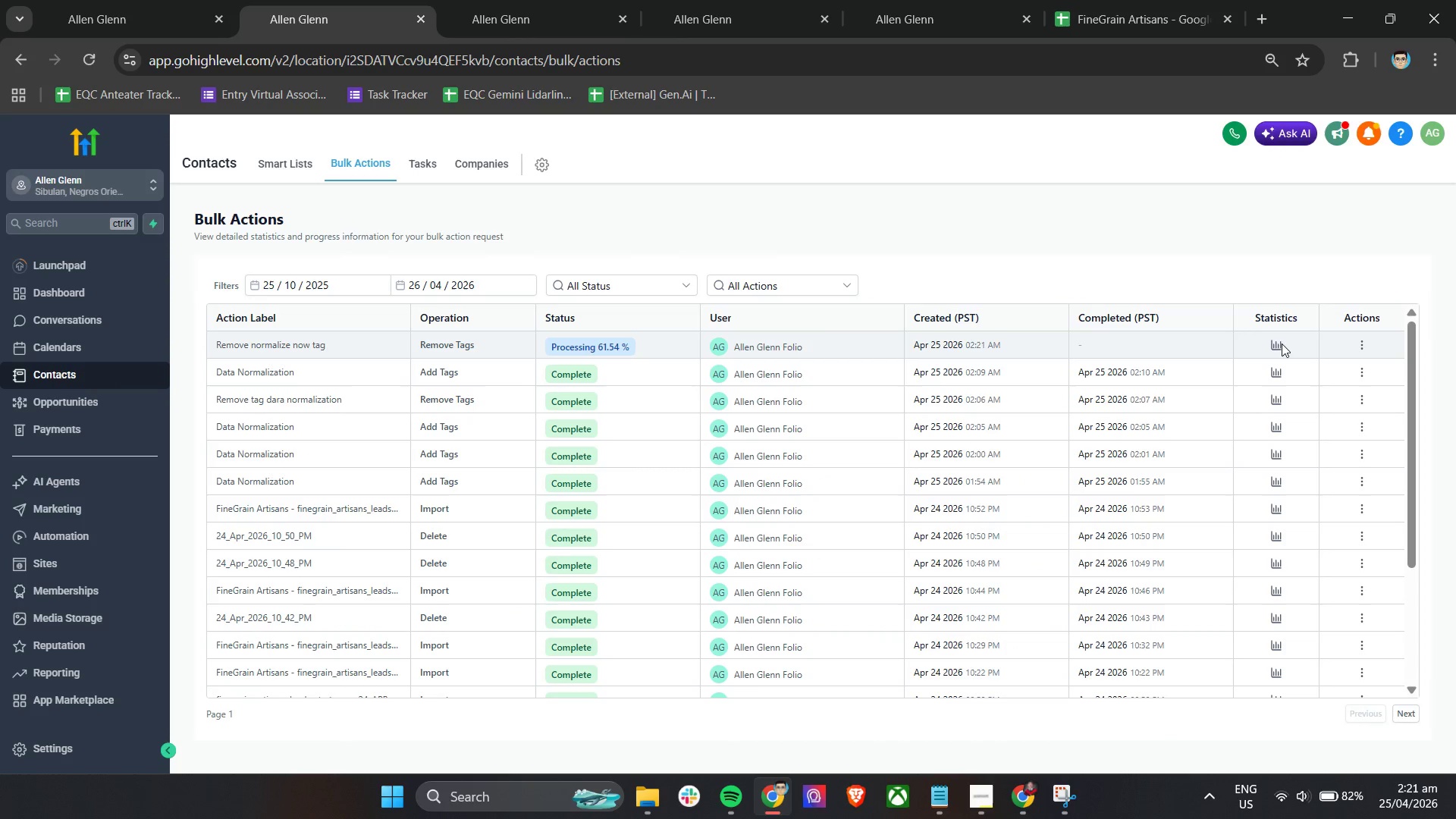 
left_click([1282, 343])
 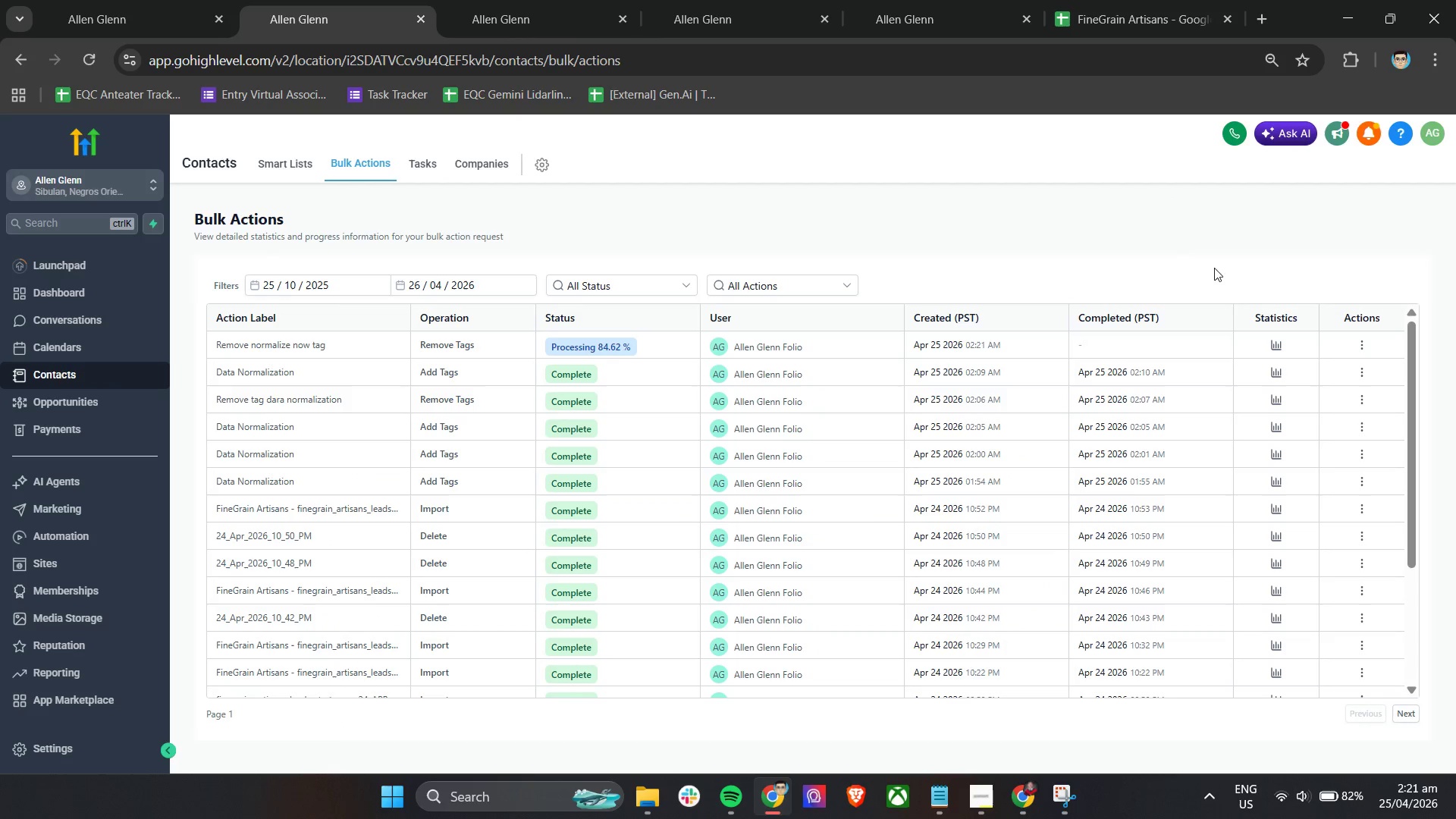 
left_click([1276, 348])
 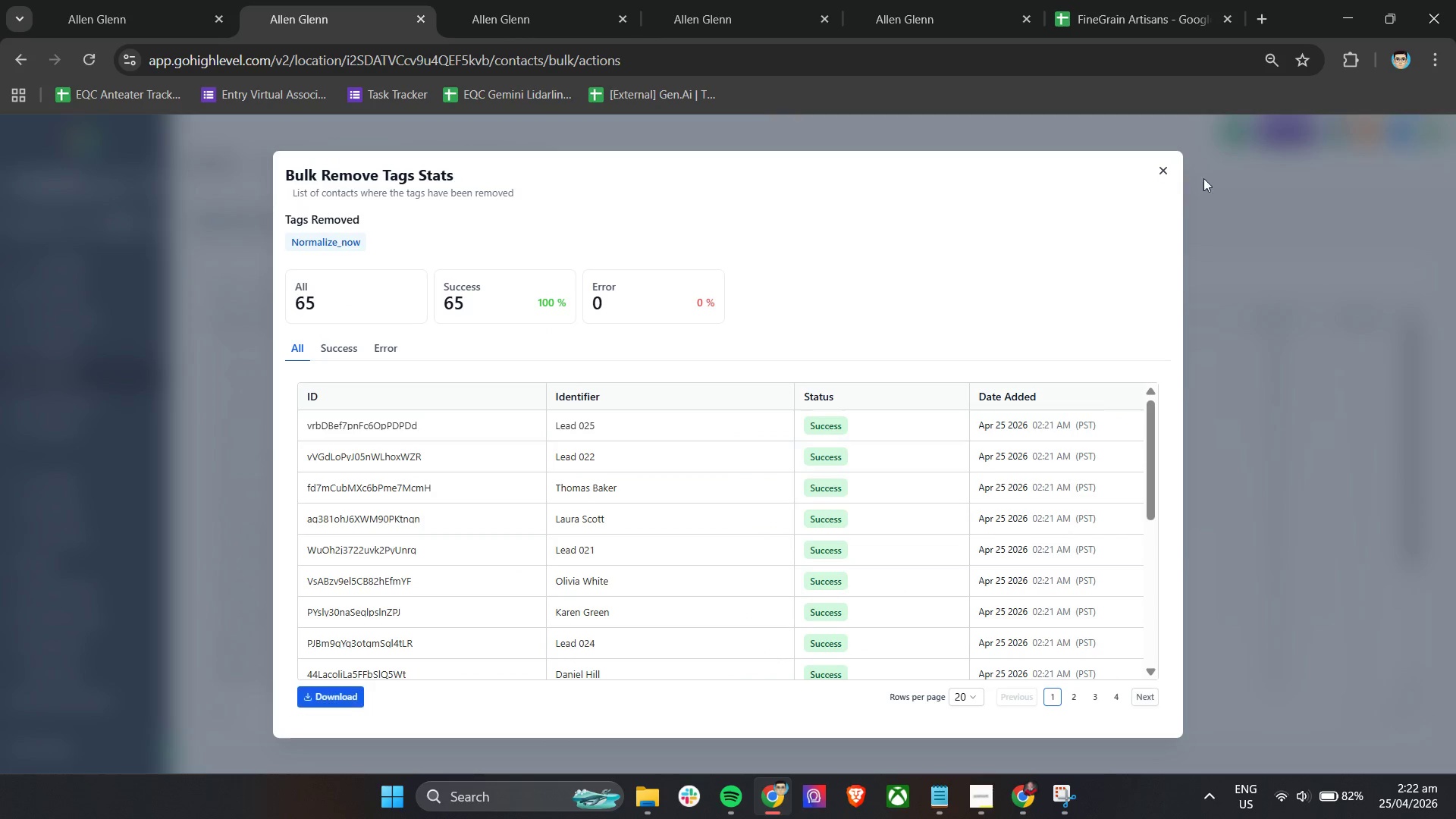 
left_click([1164, 168])
 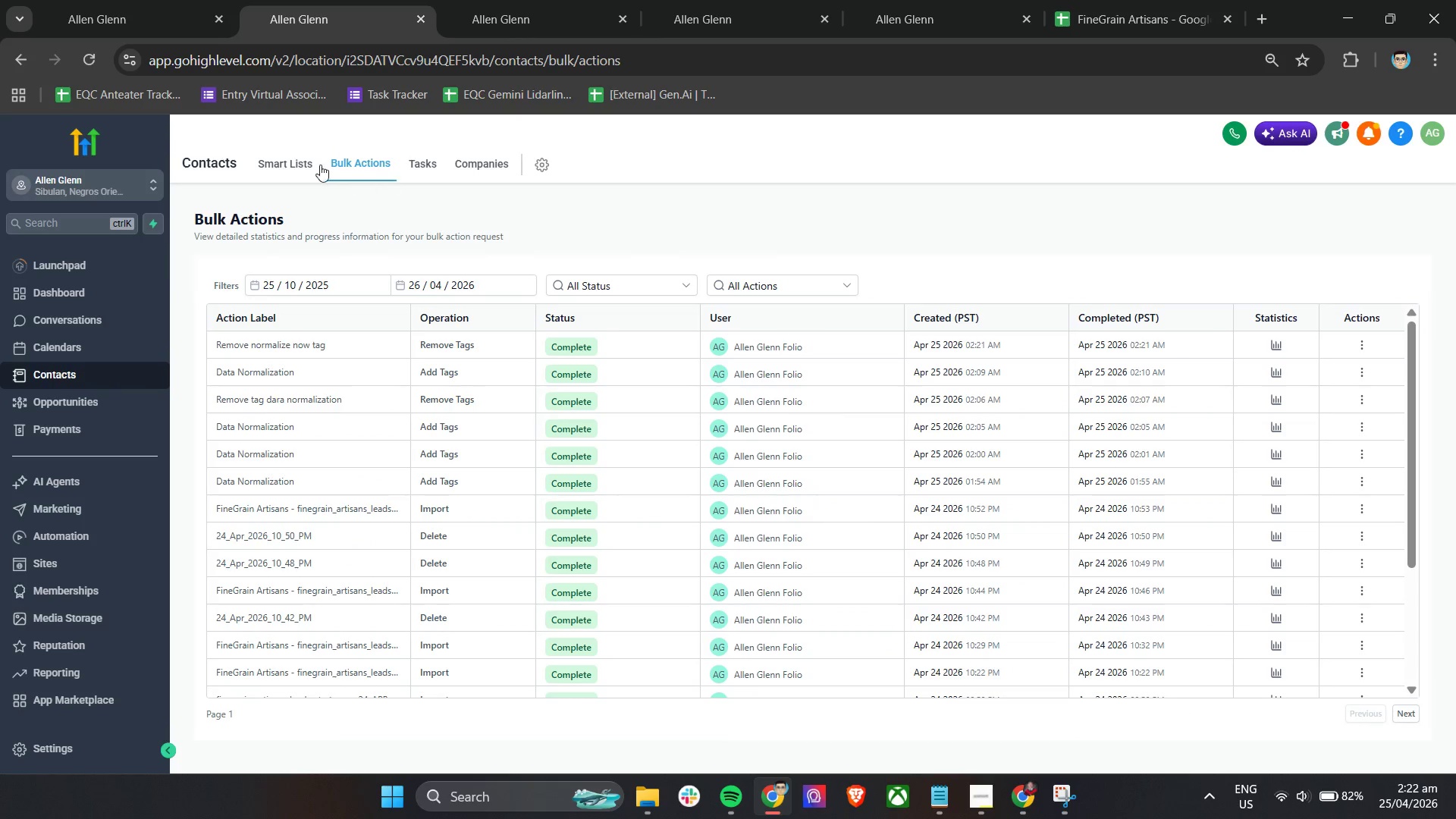 
left_click([283, 158])
 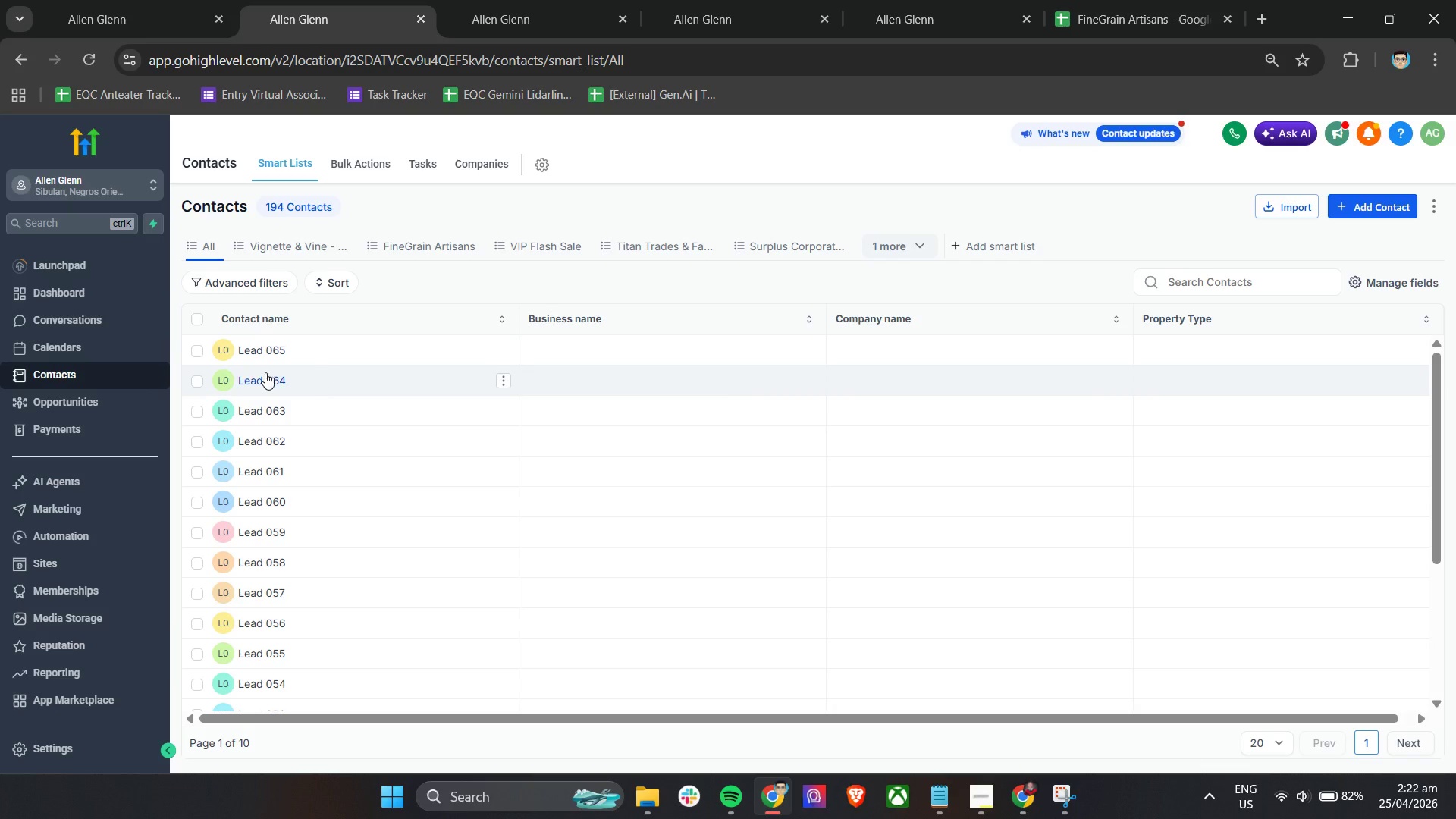 
left_click([387, 242])
 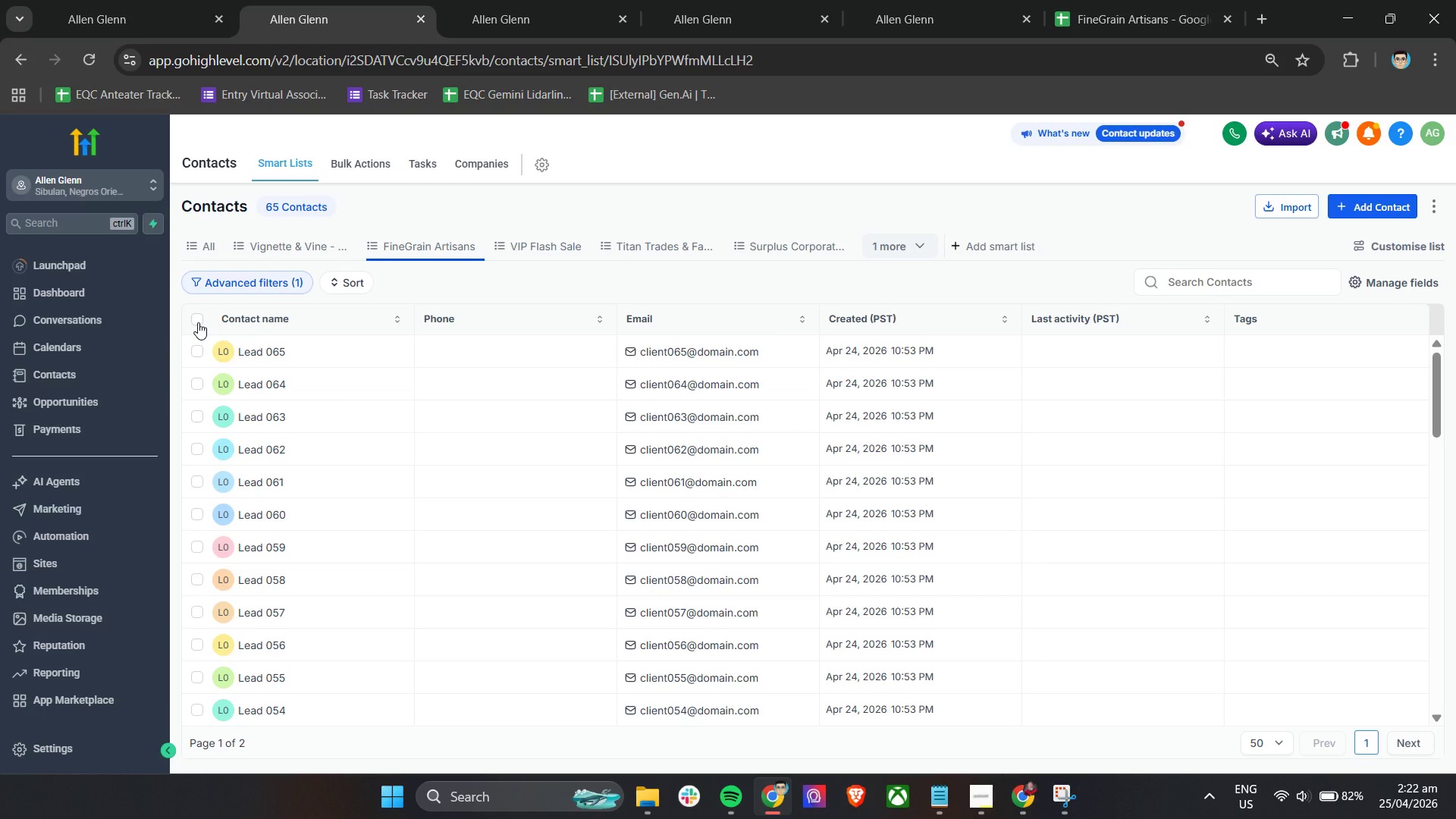 
left_click([198, 322])
 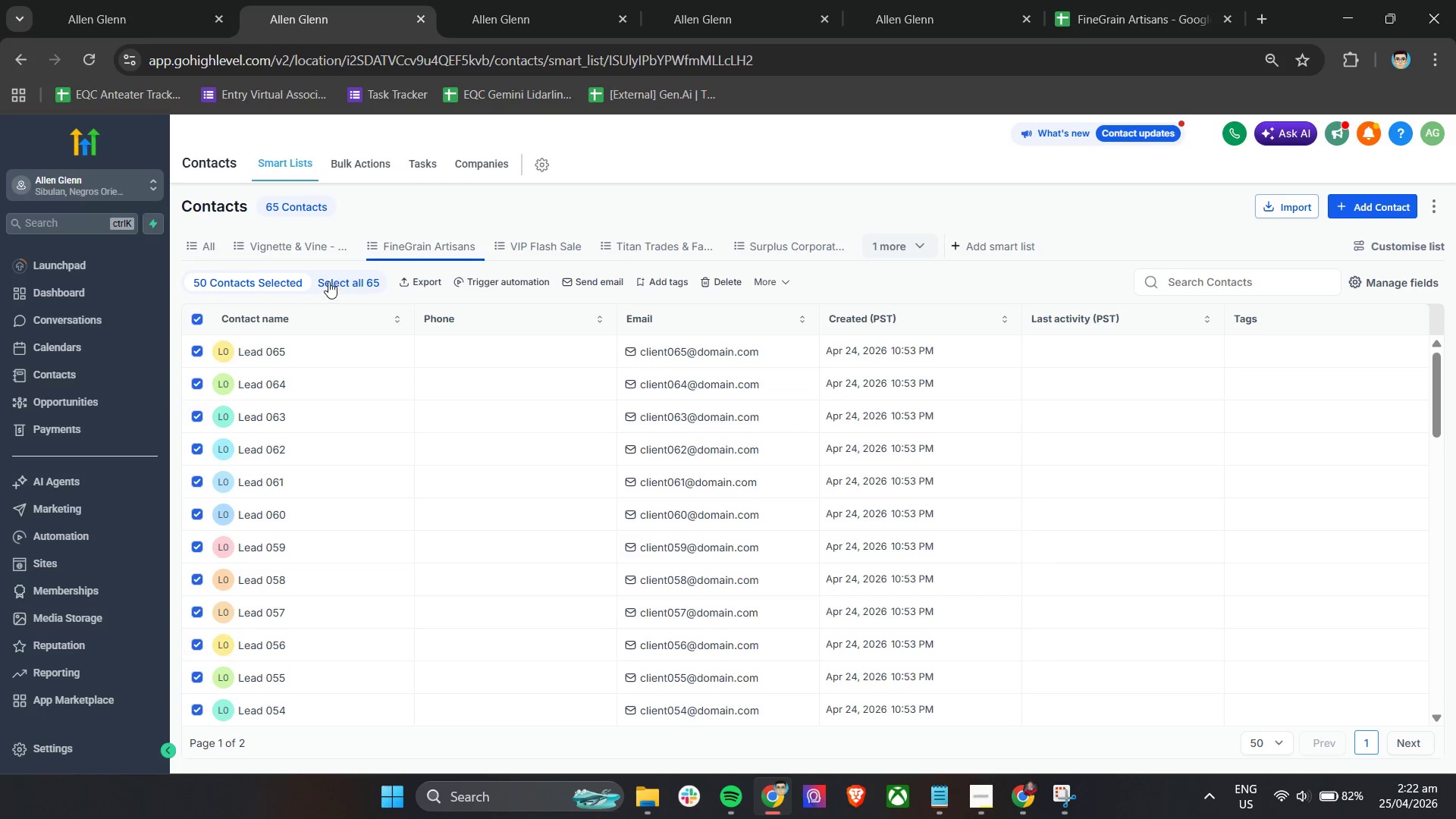 
left_click([330, 280])
 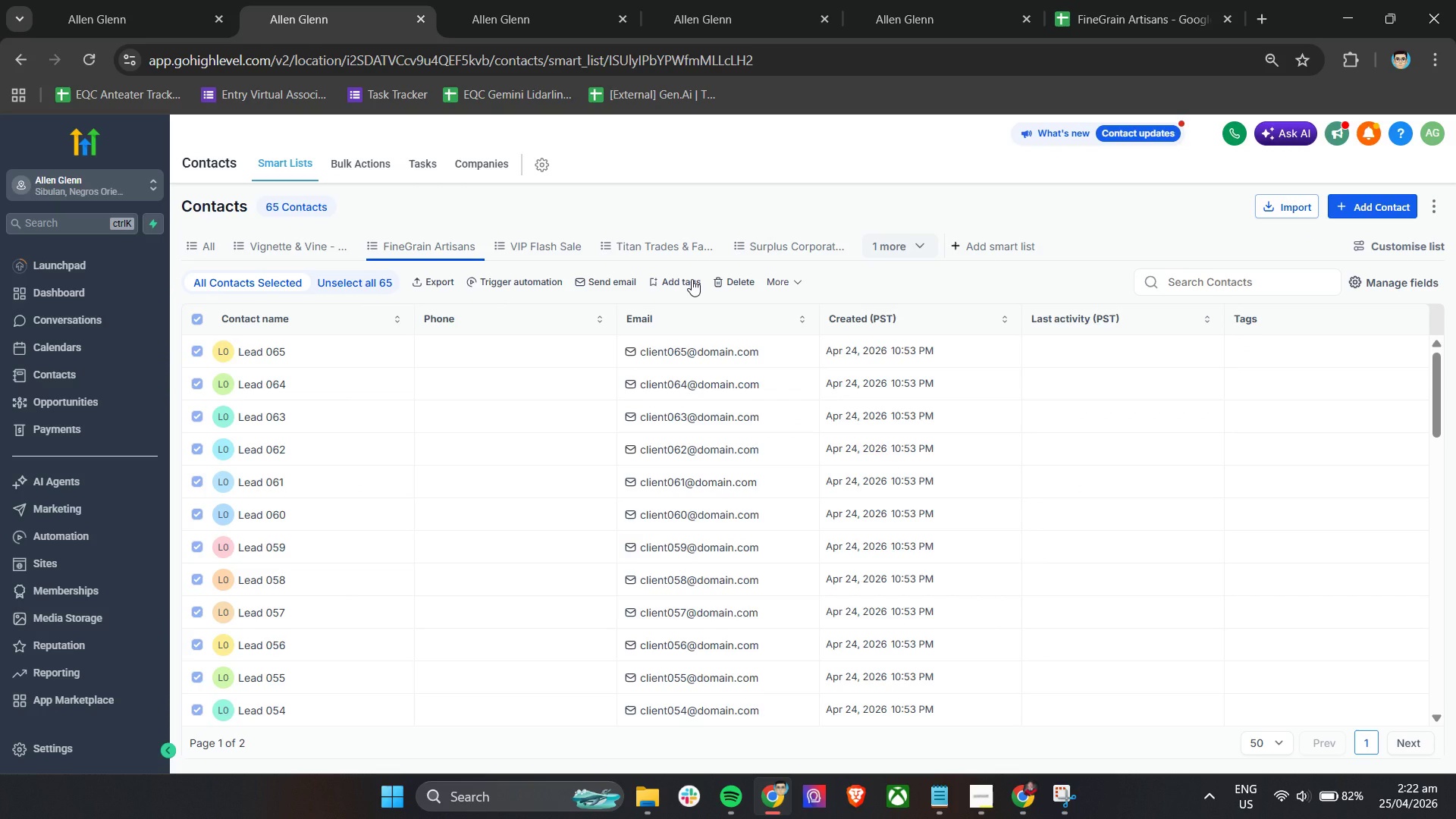 
left_click([692, 279])
 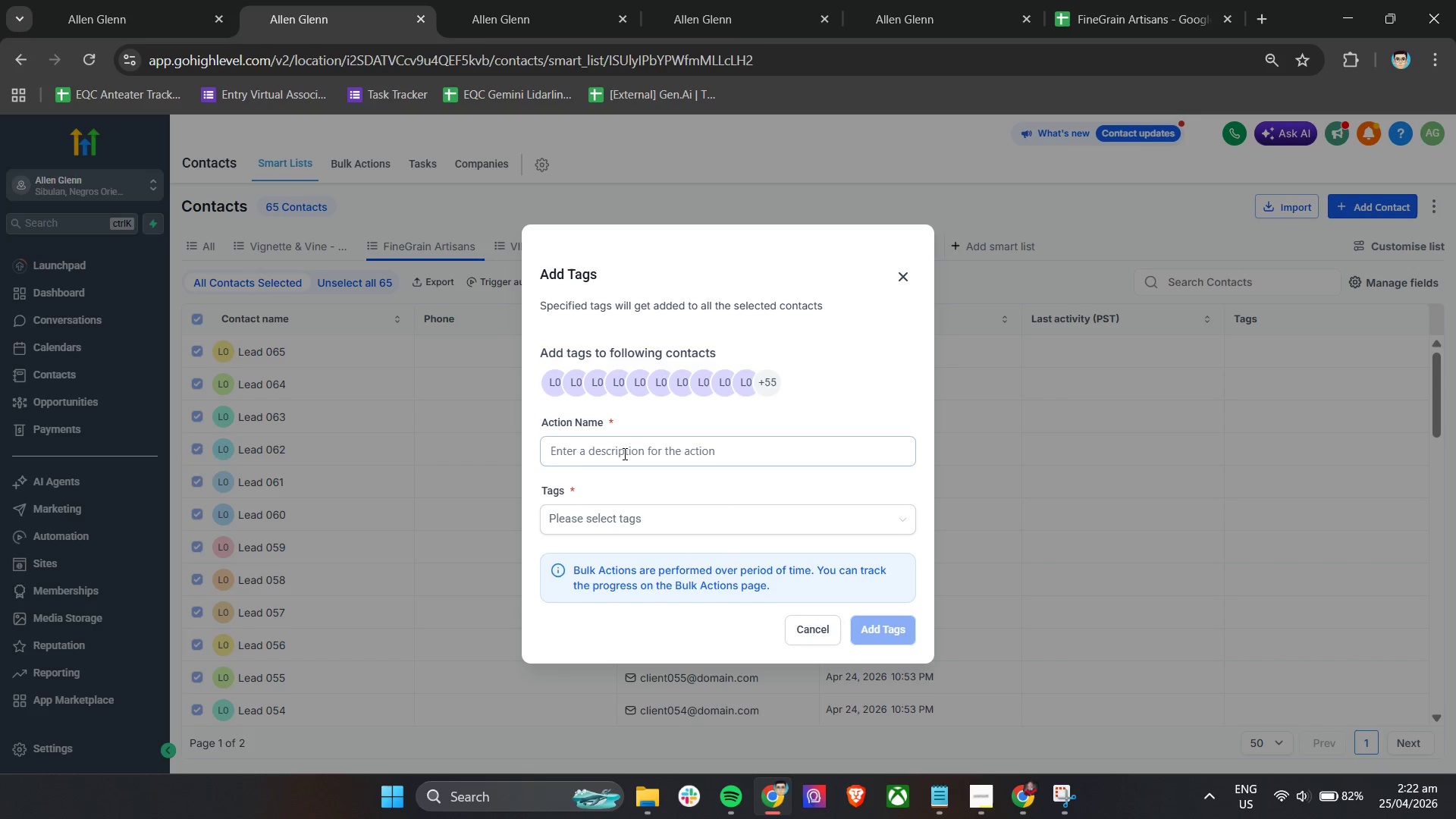 
left_click([623, 458])
 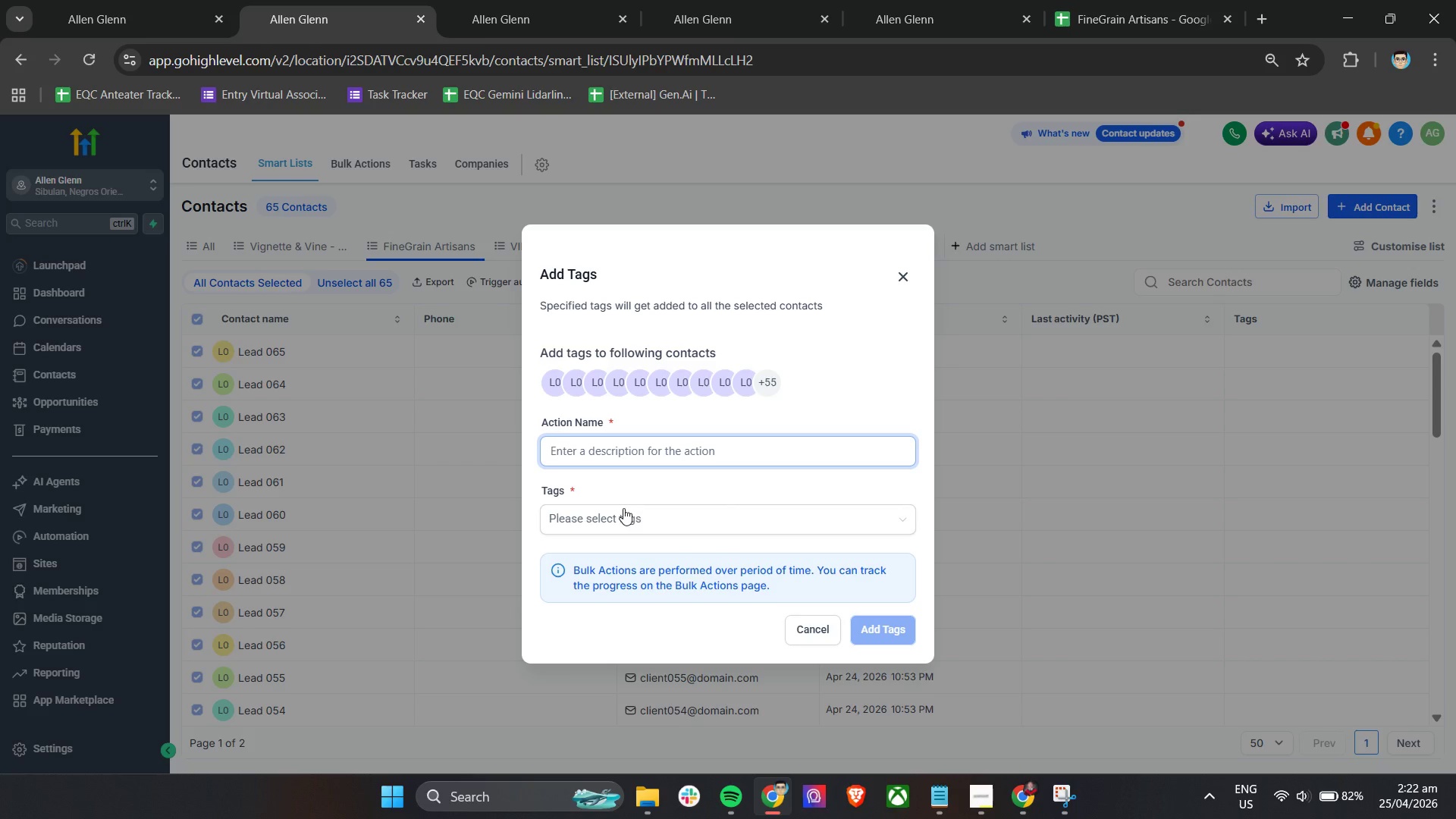 
left_click([620, 513])
 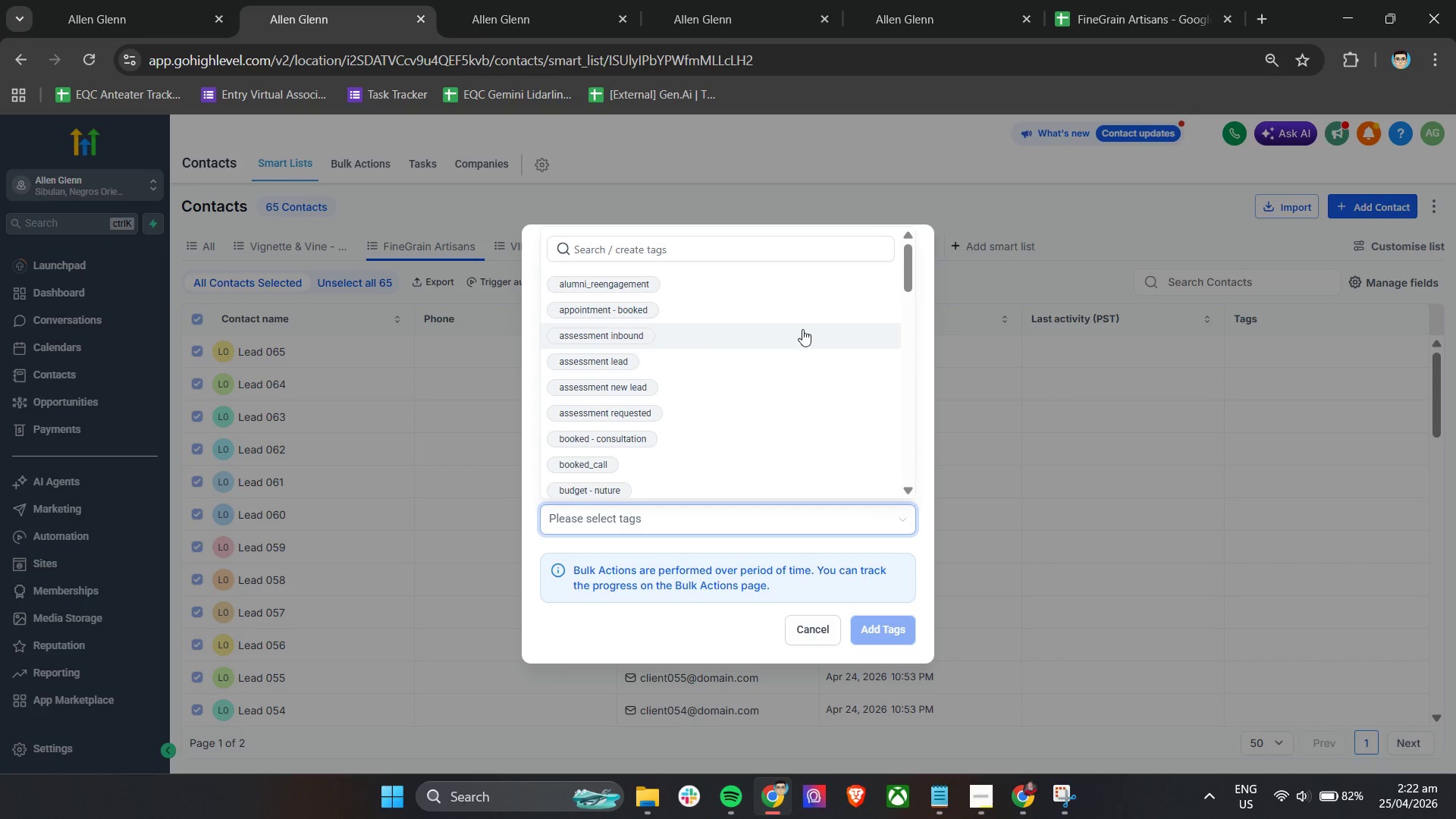 
left_click_drag(start_coordinate=[905, 268], to_coordinate=[878, 558])
 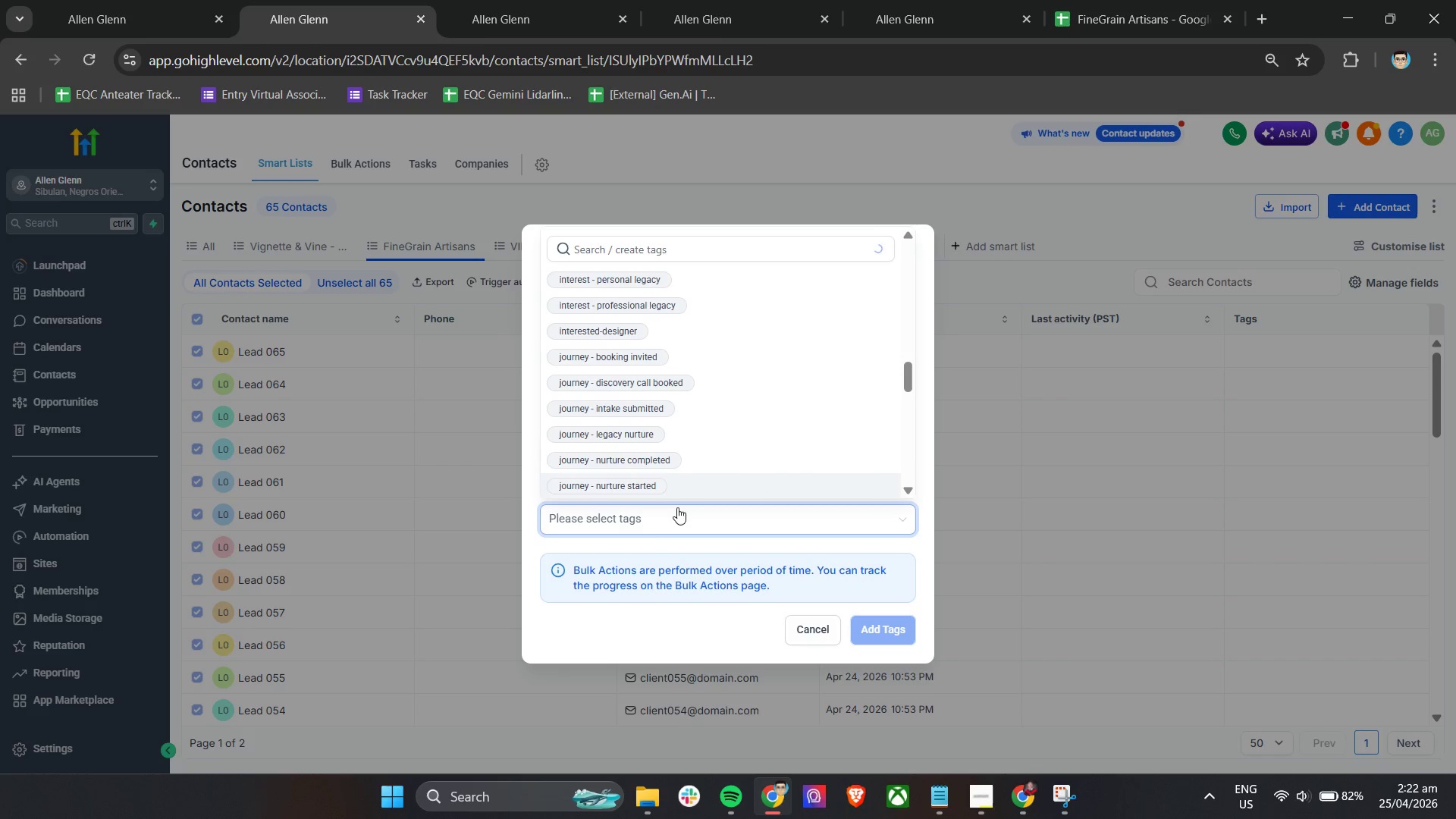 
left_click([650, 518])
 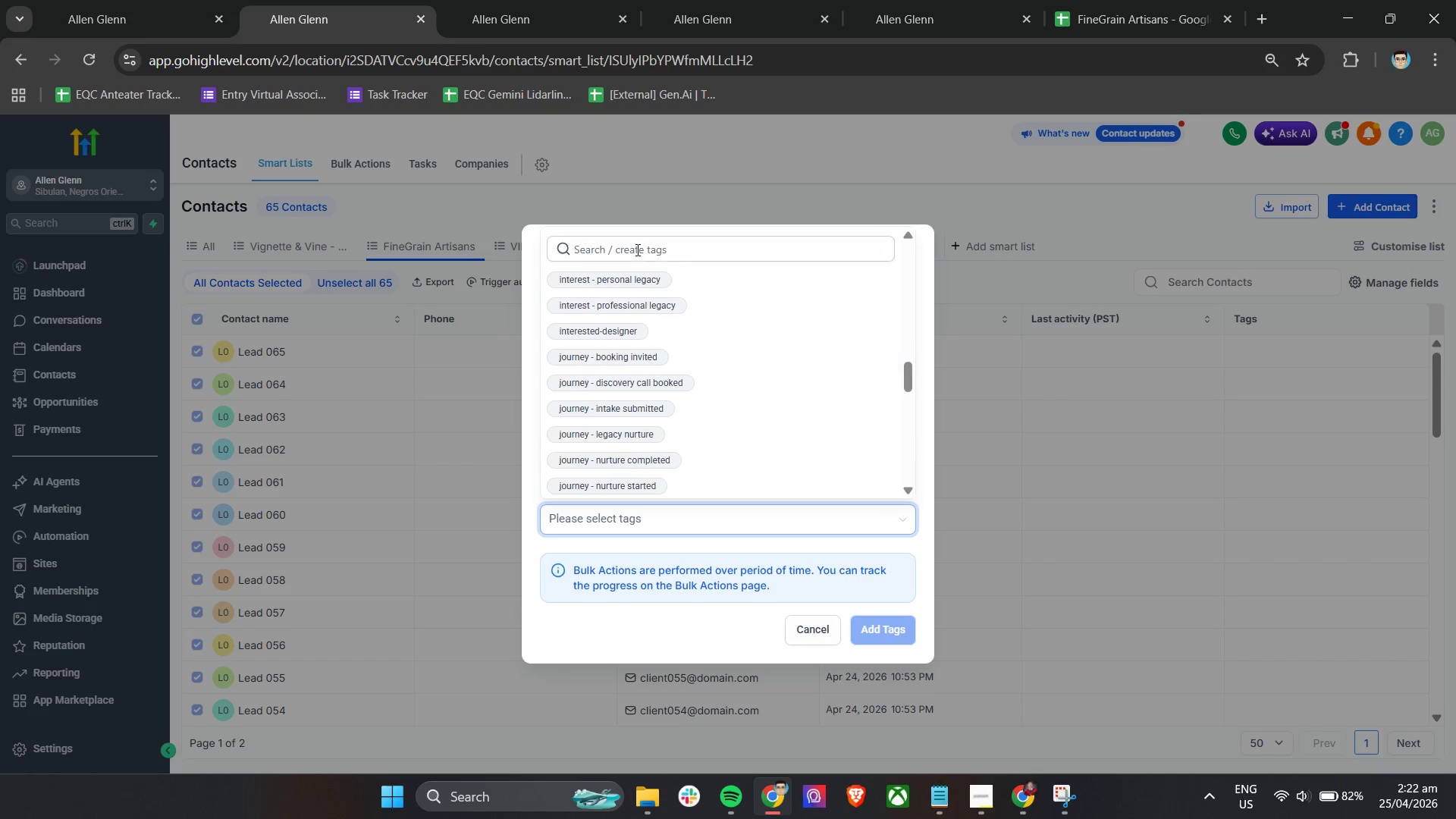 
left_click([636, 249])
 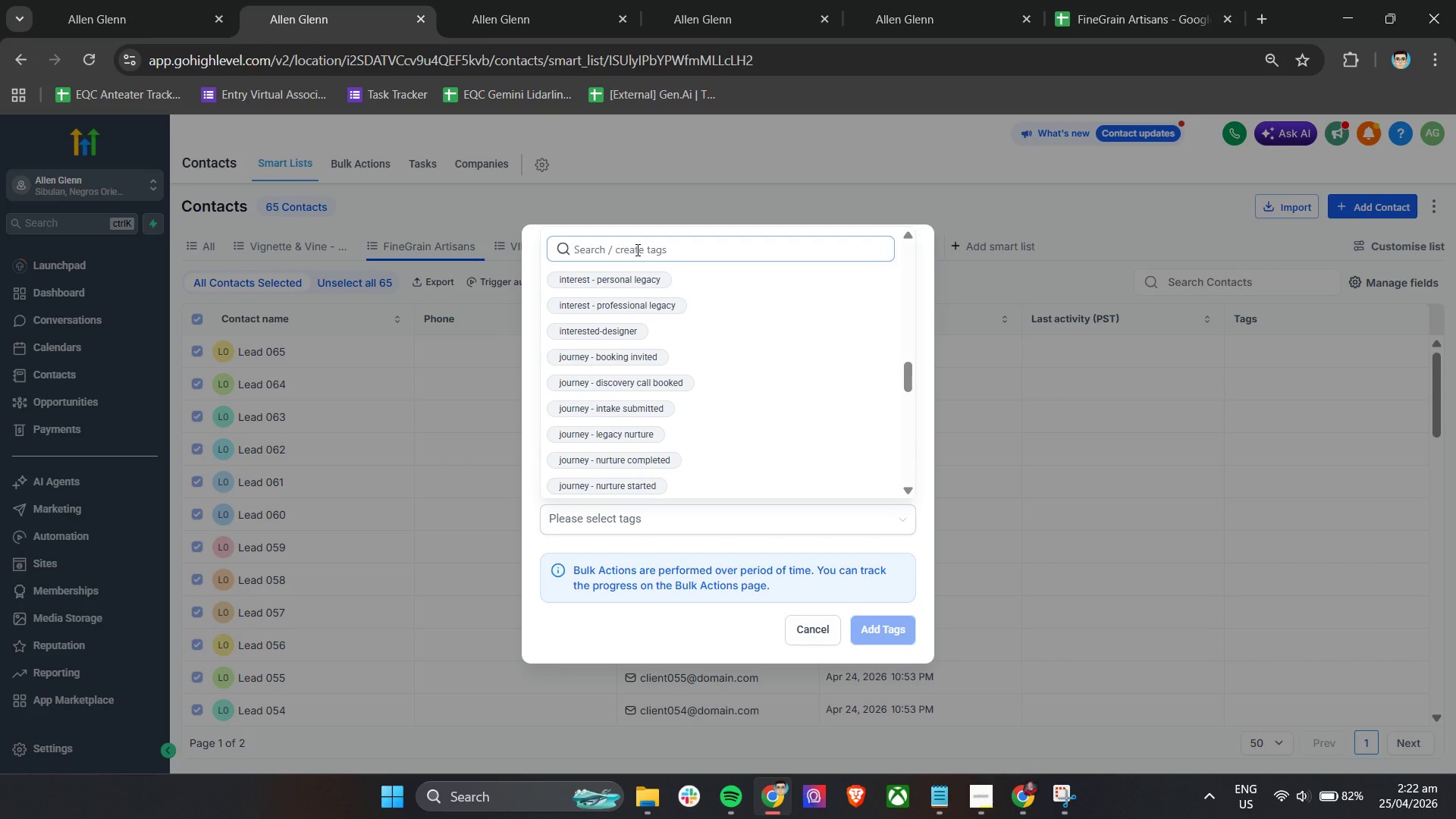 
type(normalize)
 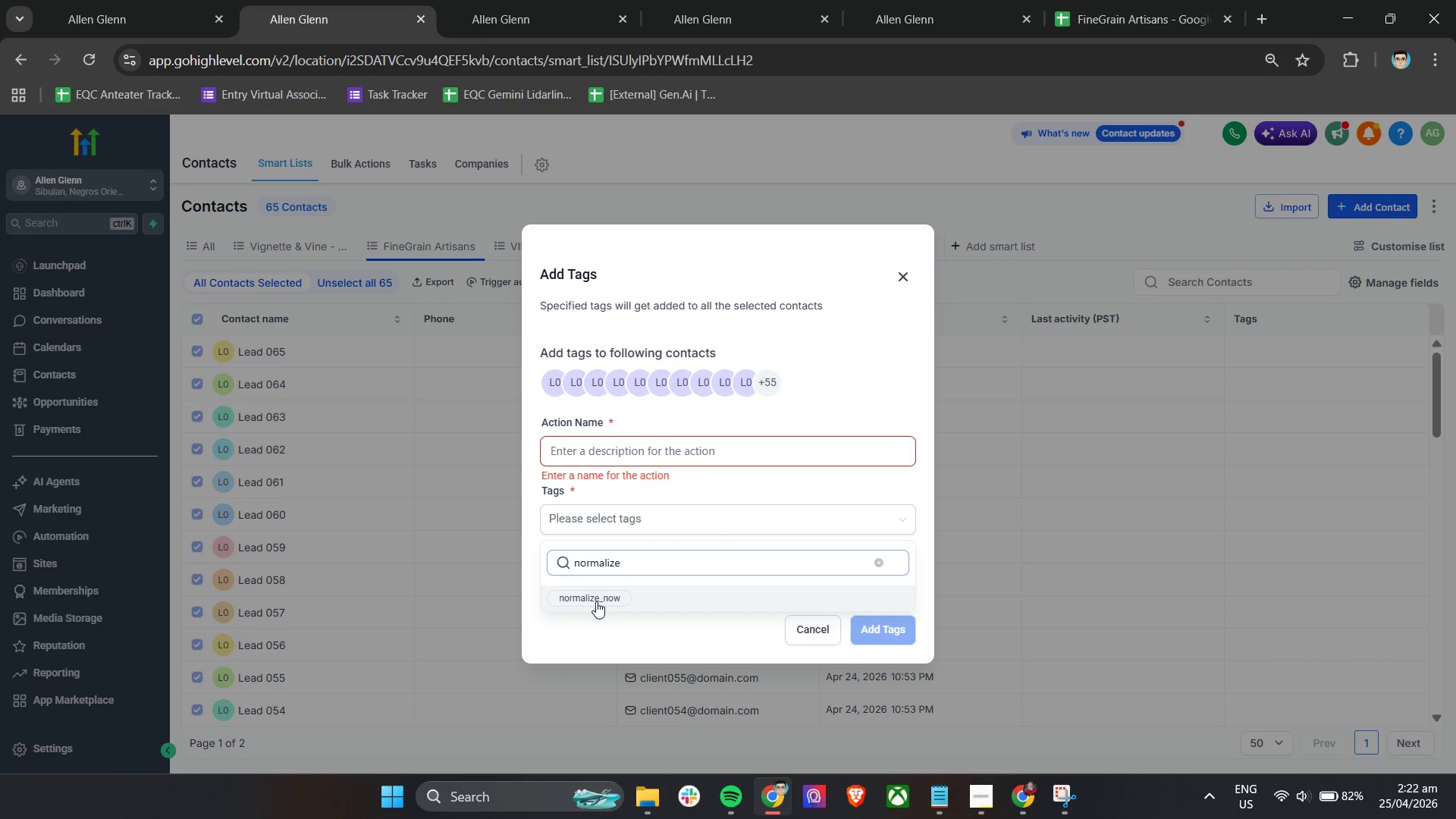 
left_click([632, 453])
 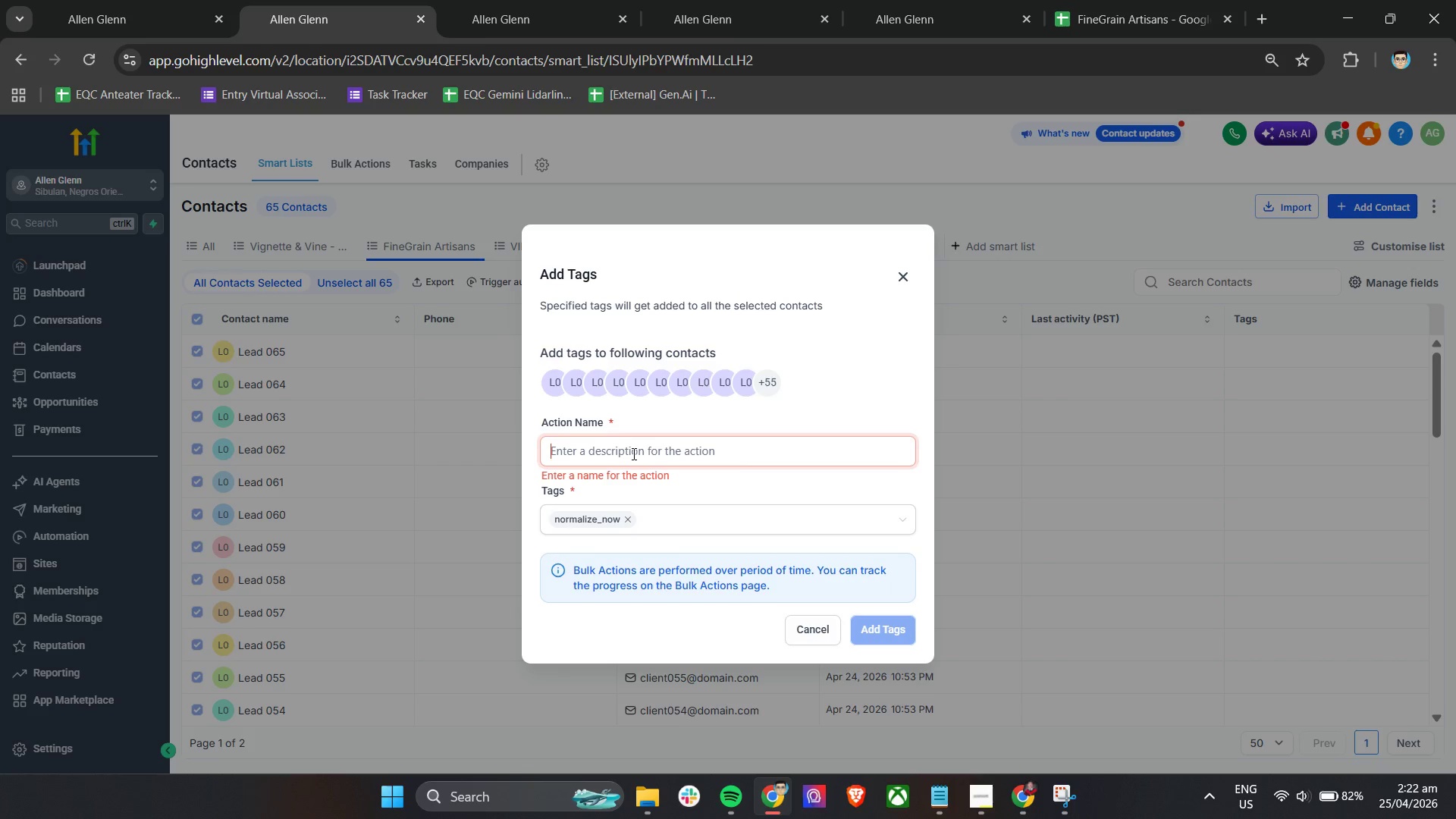 
type(Dat nor)
key(Backspace)
key(Backspace)
key(Backspace)
type(Normalize now)
 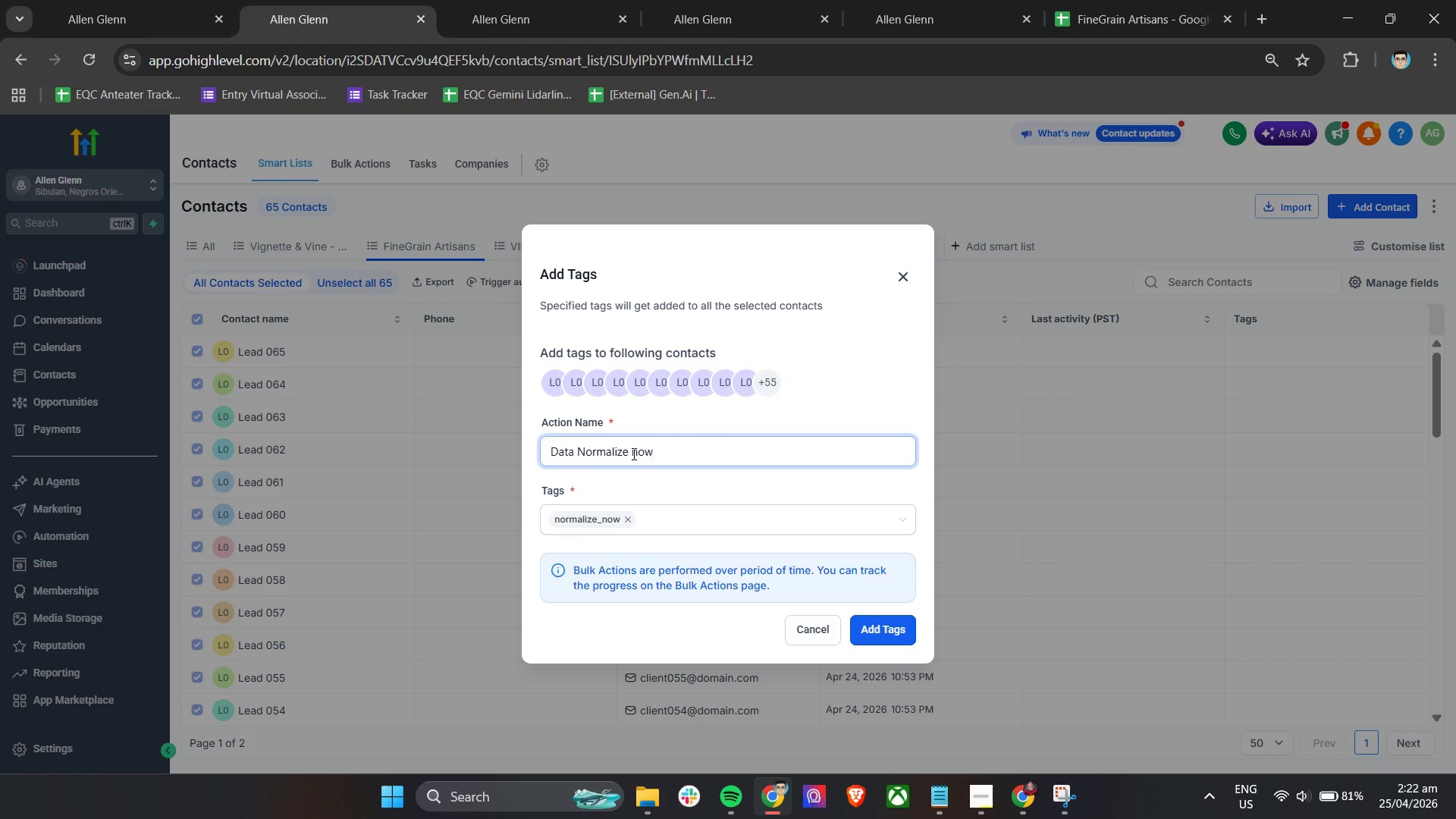 
left_click([887, 629])
 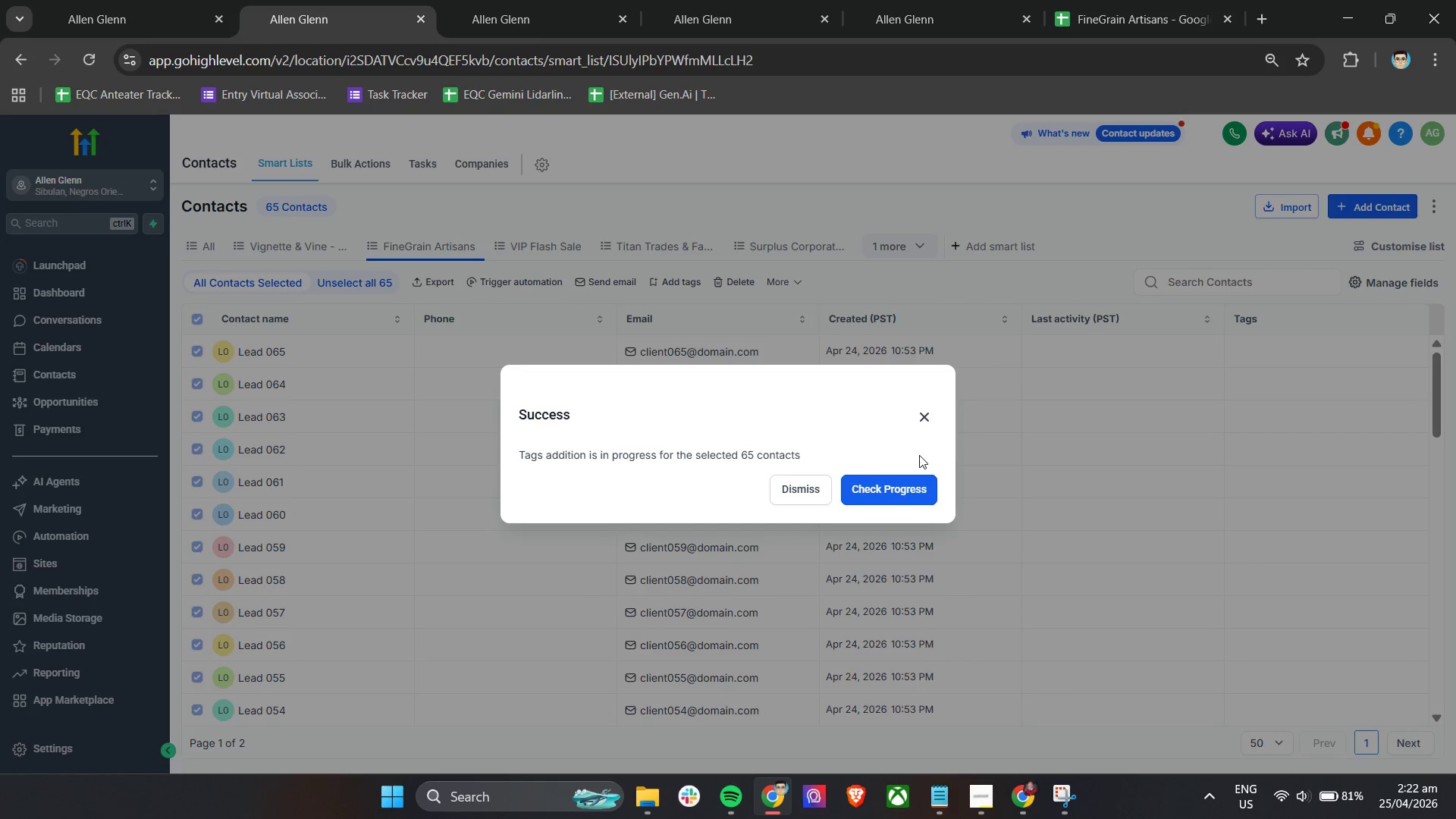 
left_click([854, 488])
 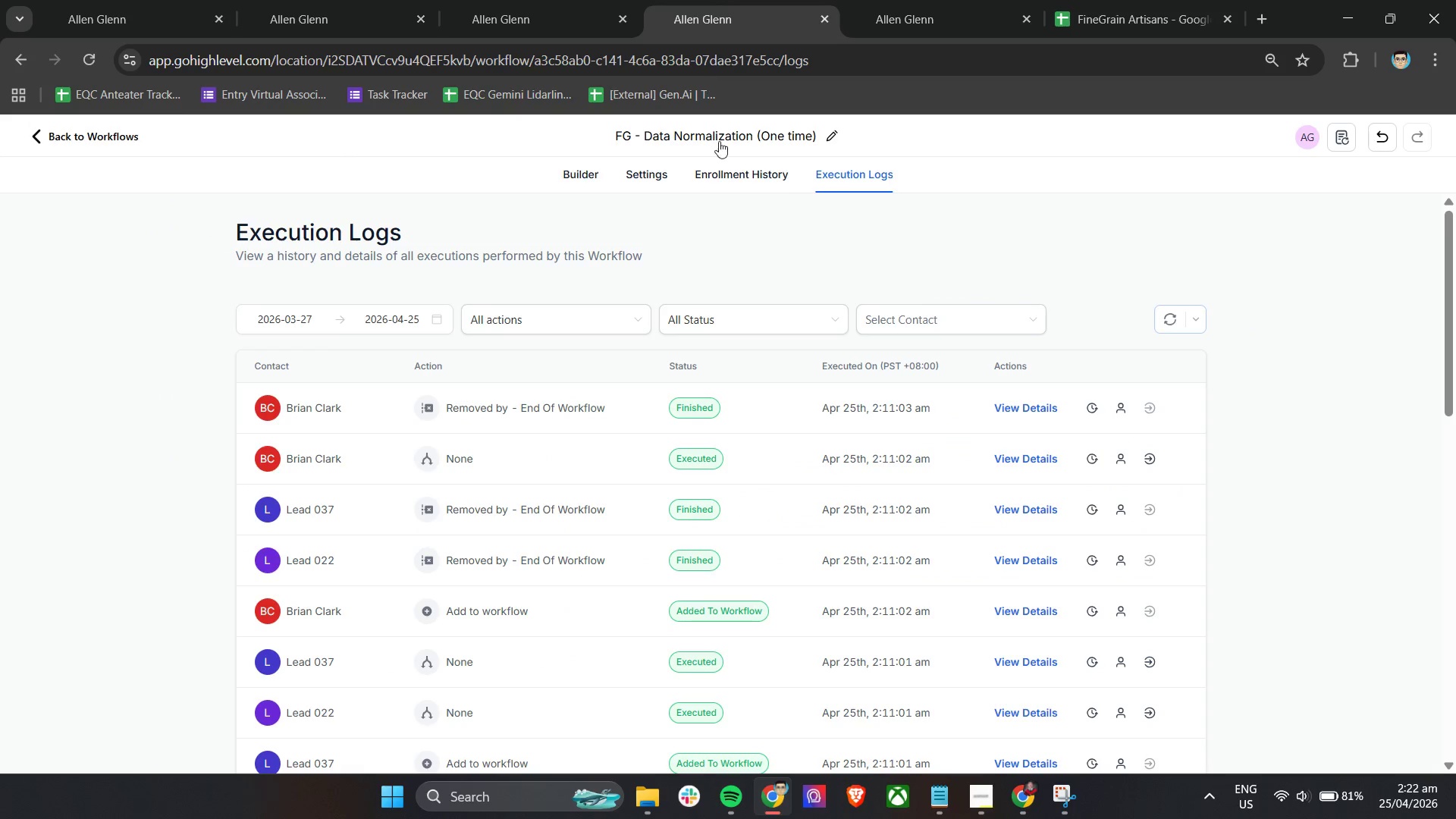 
left_click([1172, 314])
 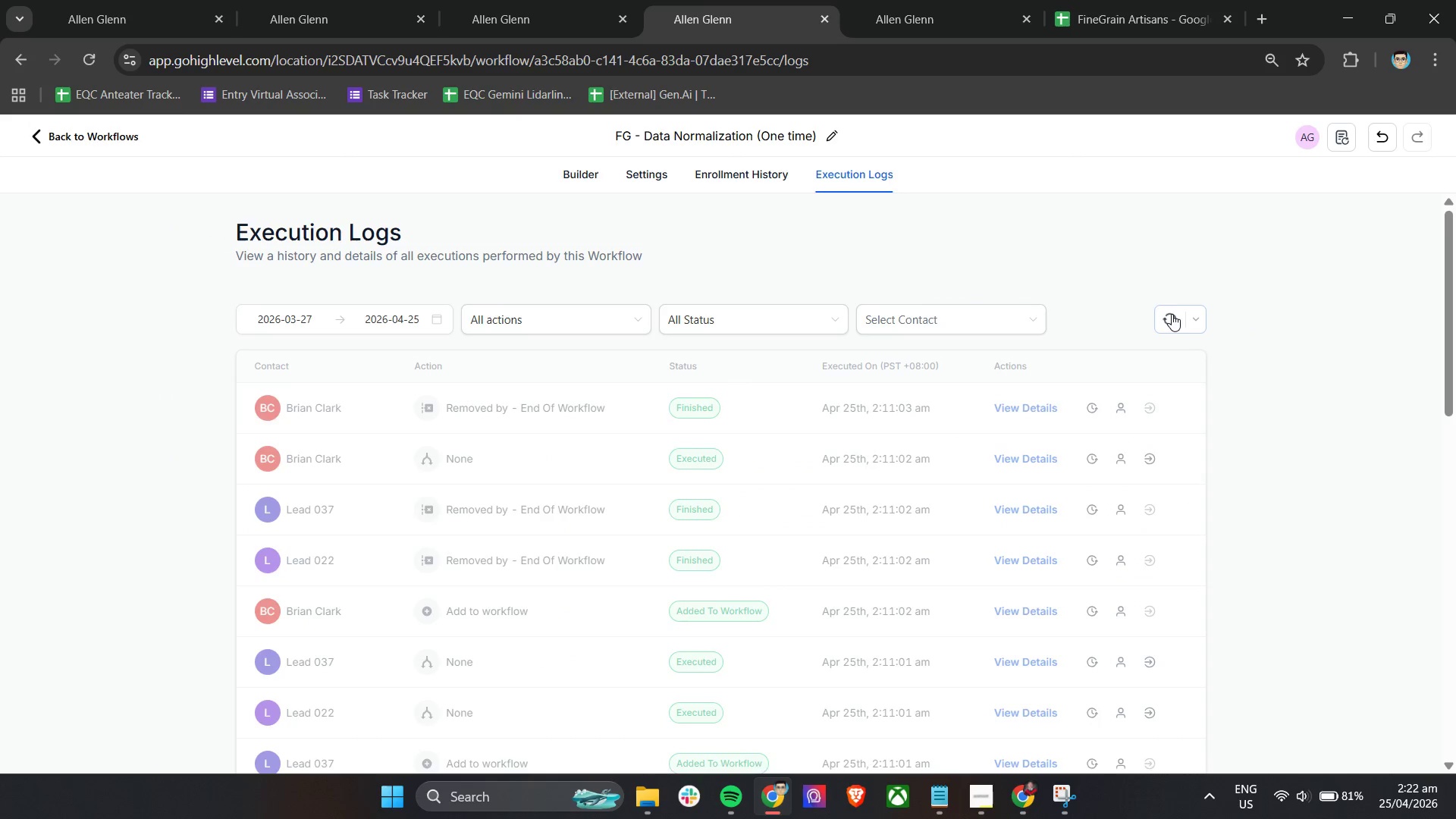 
left_click([1172, 314])
 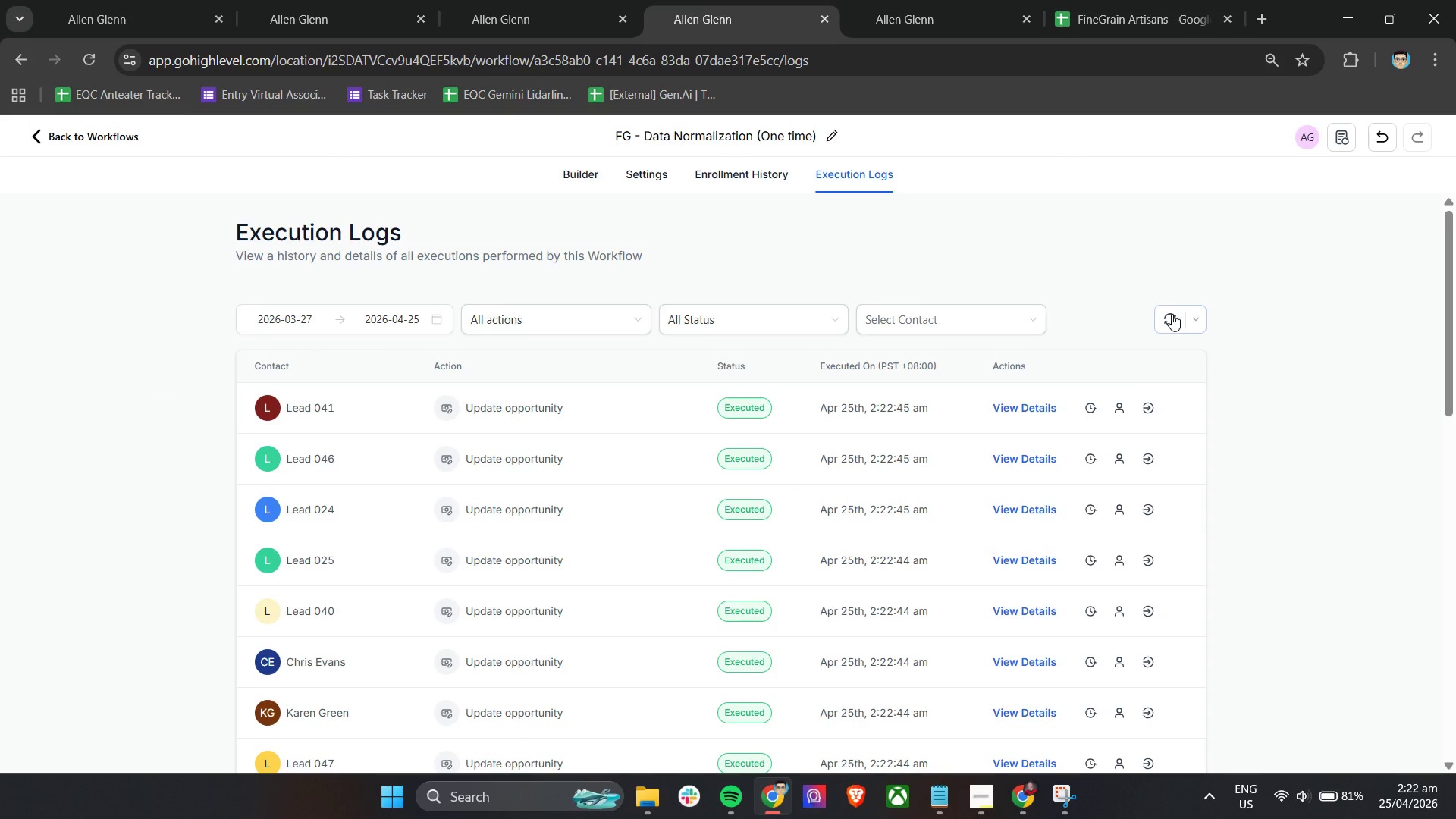 
scroll: coordinate [663, 469], scroll_direction: down, amount: 8.0
 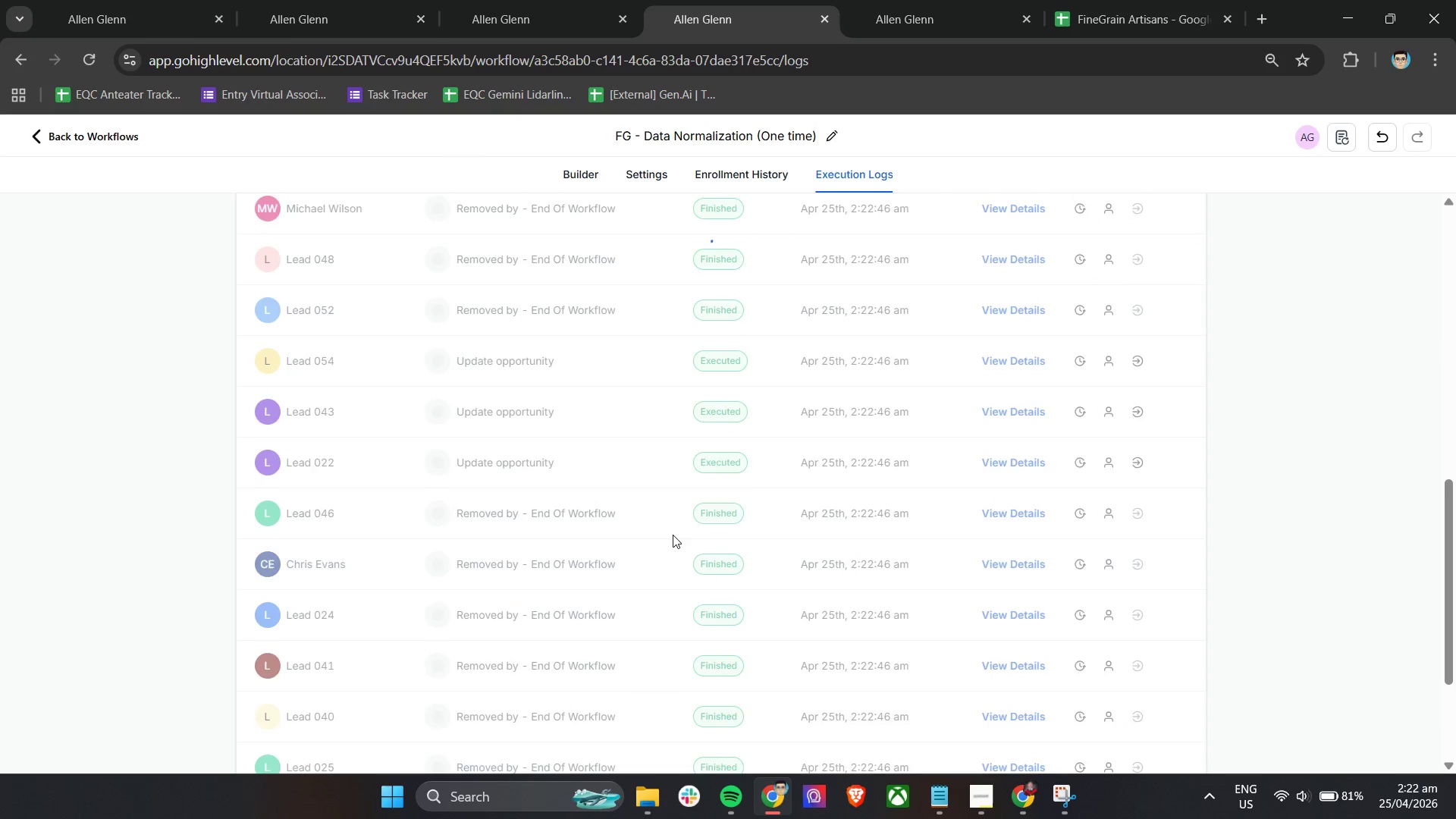 
scroll: coordinate [676, 535], scroll_direction: up, amount: 10.0
 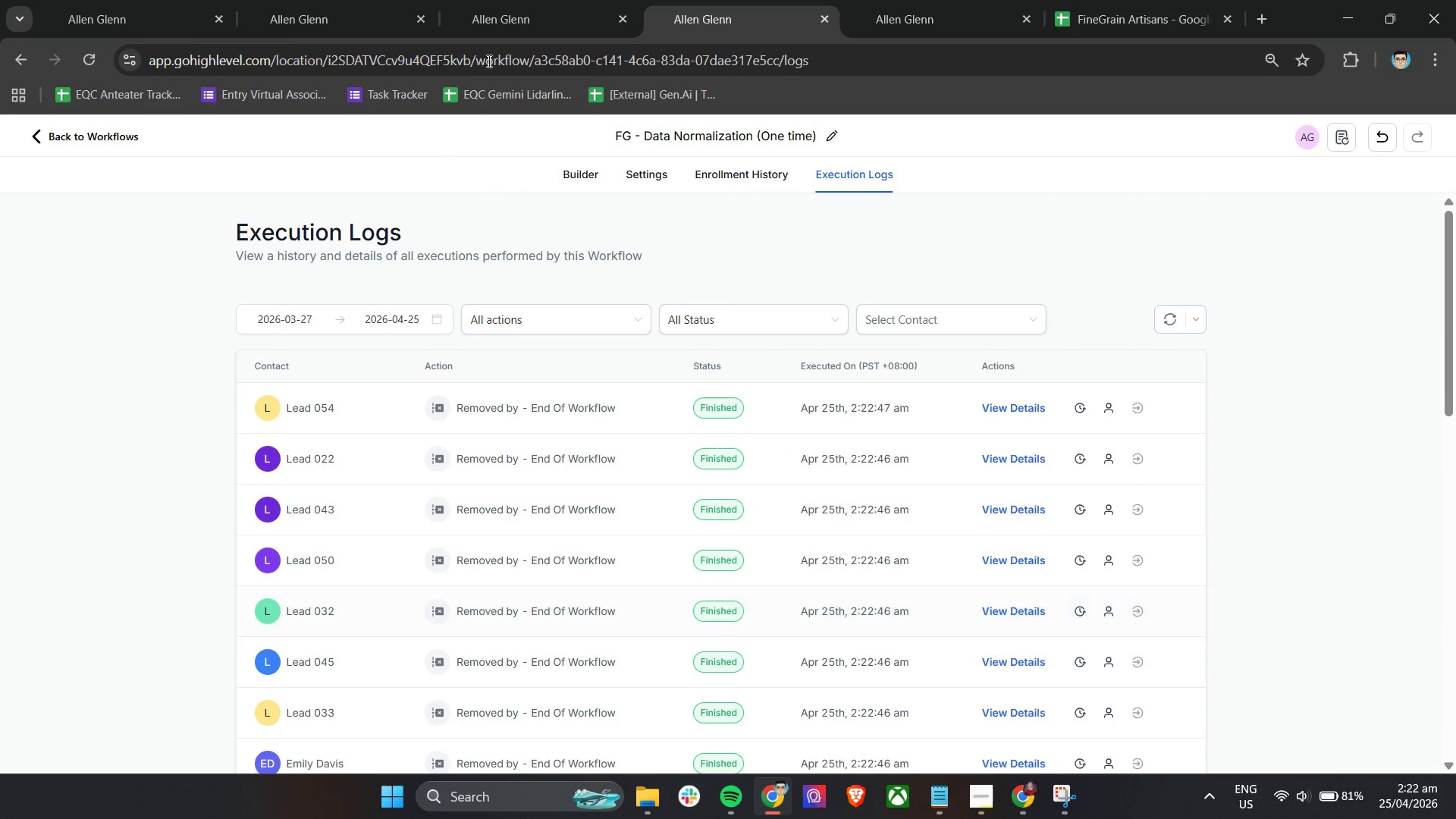 
left_click([516, 0])
 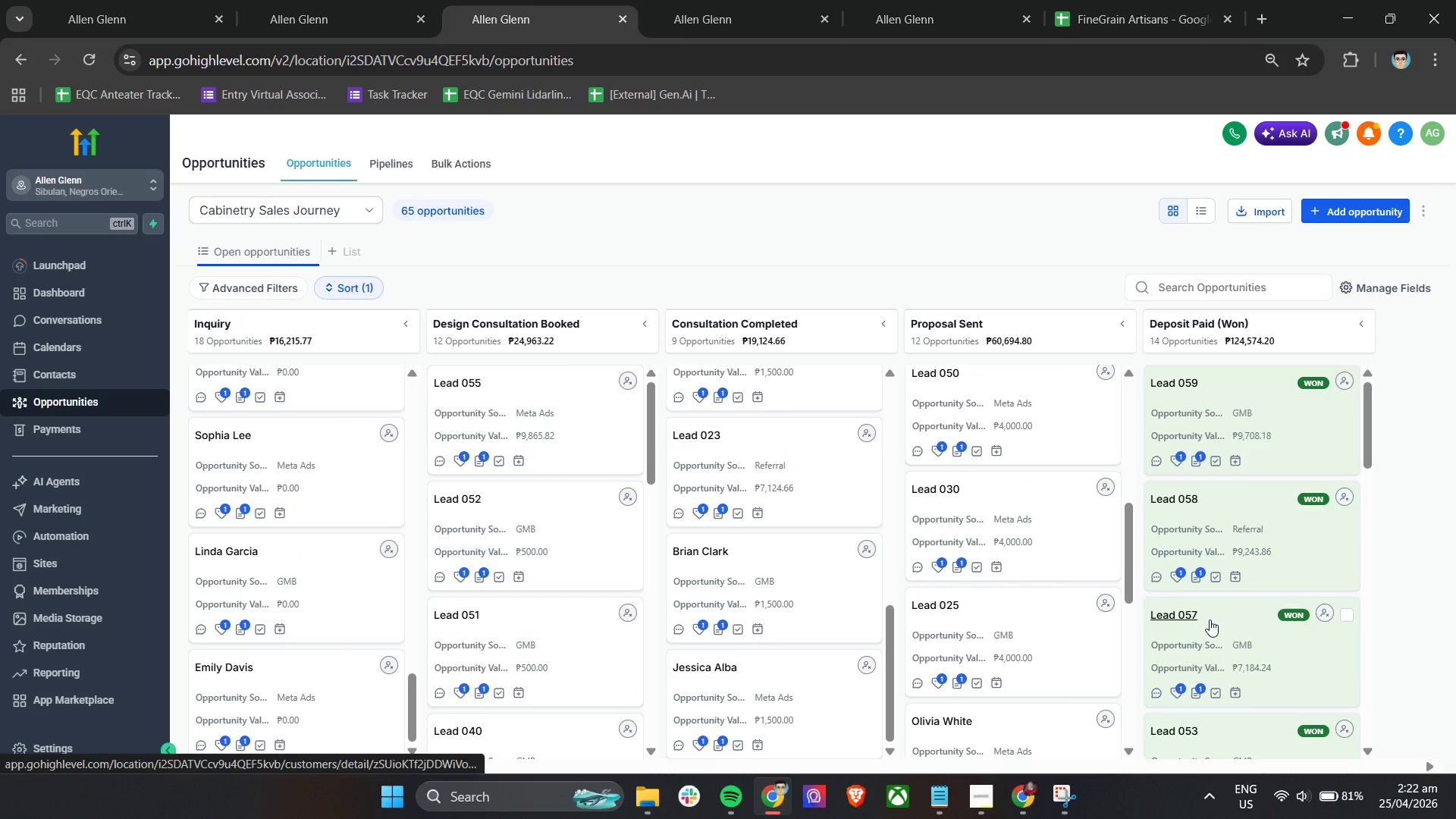 
scroll: coordinate [312, 577], scroll_direction: up, amount: 27.0
 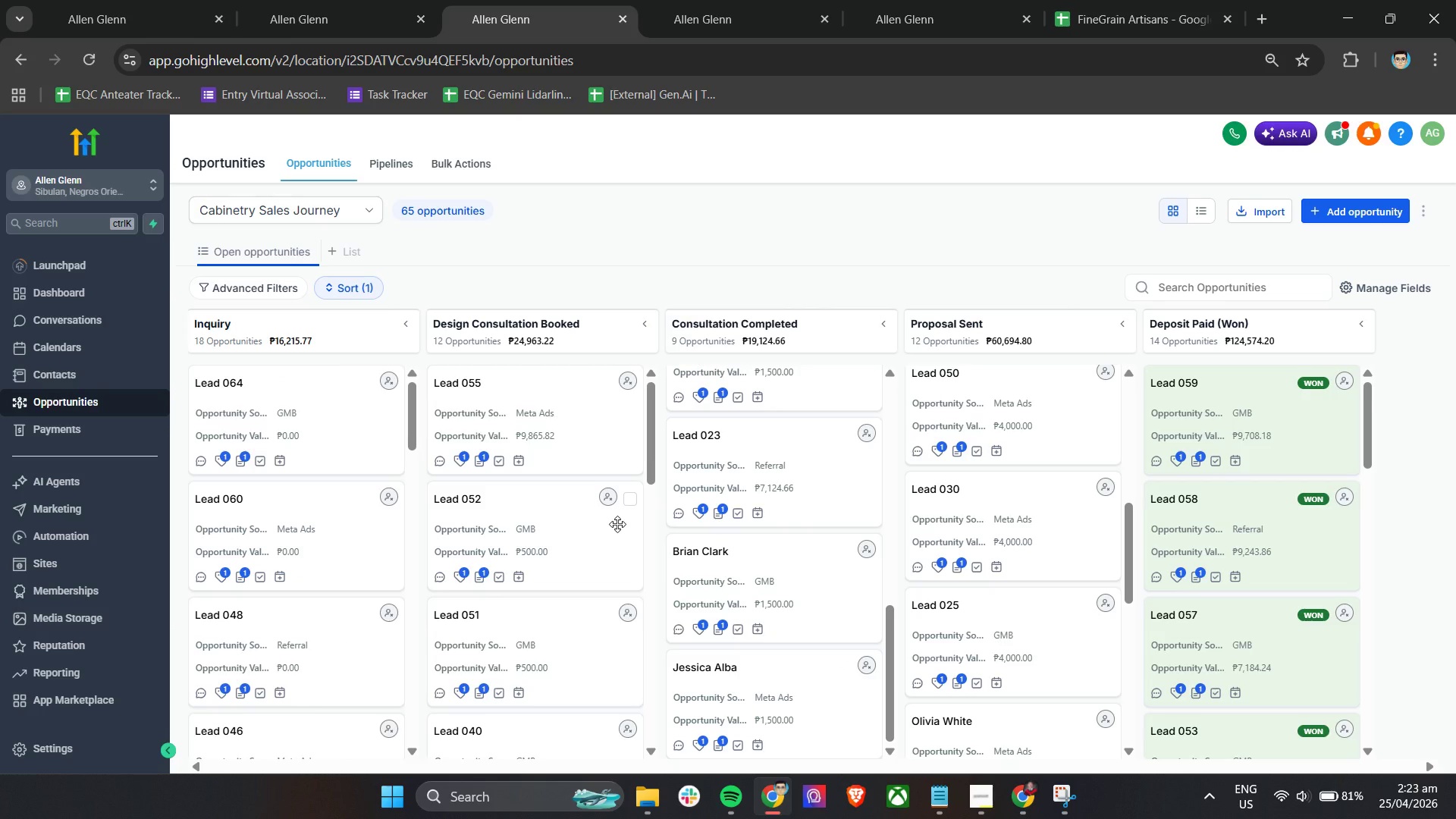 
scroll: coordinate [633, 535], scroll_direction: down, amount: 19.0
 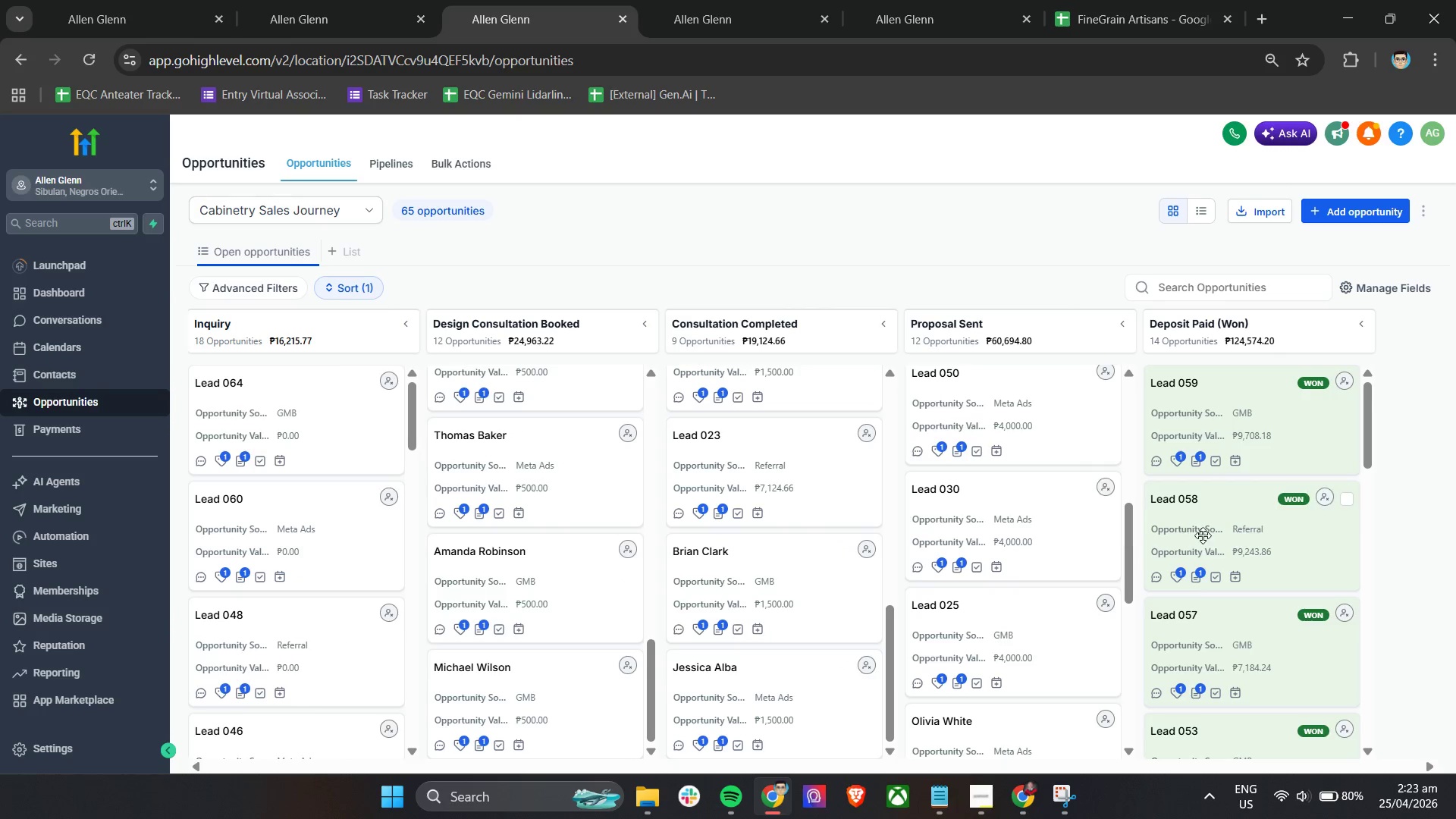 
scroll: coordinate [1204, 535], scroll_direction: up, amount: 4.0
 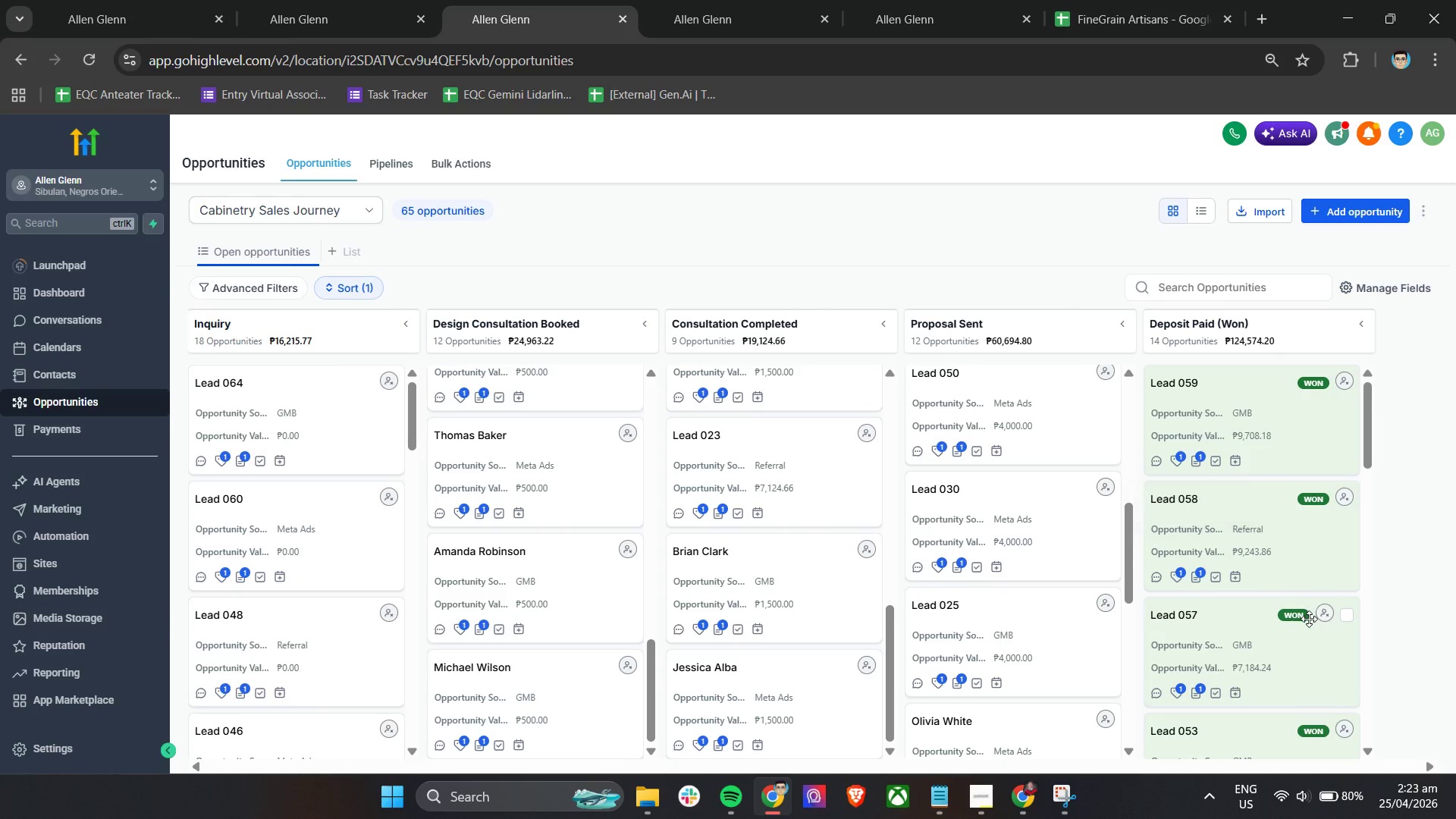 
scroll: coordinate [1291, 645], scroll_direction: down, amount: 5.0
 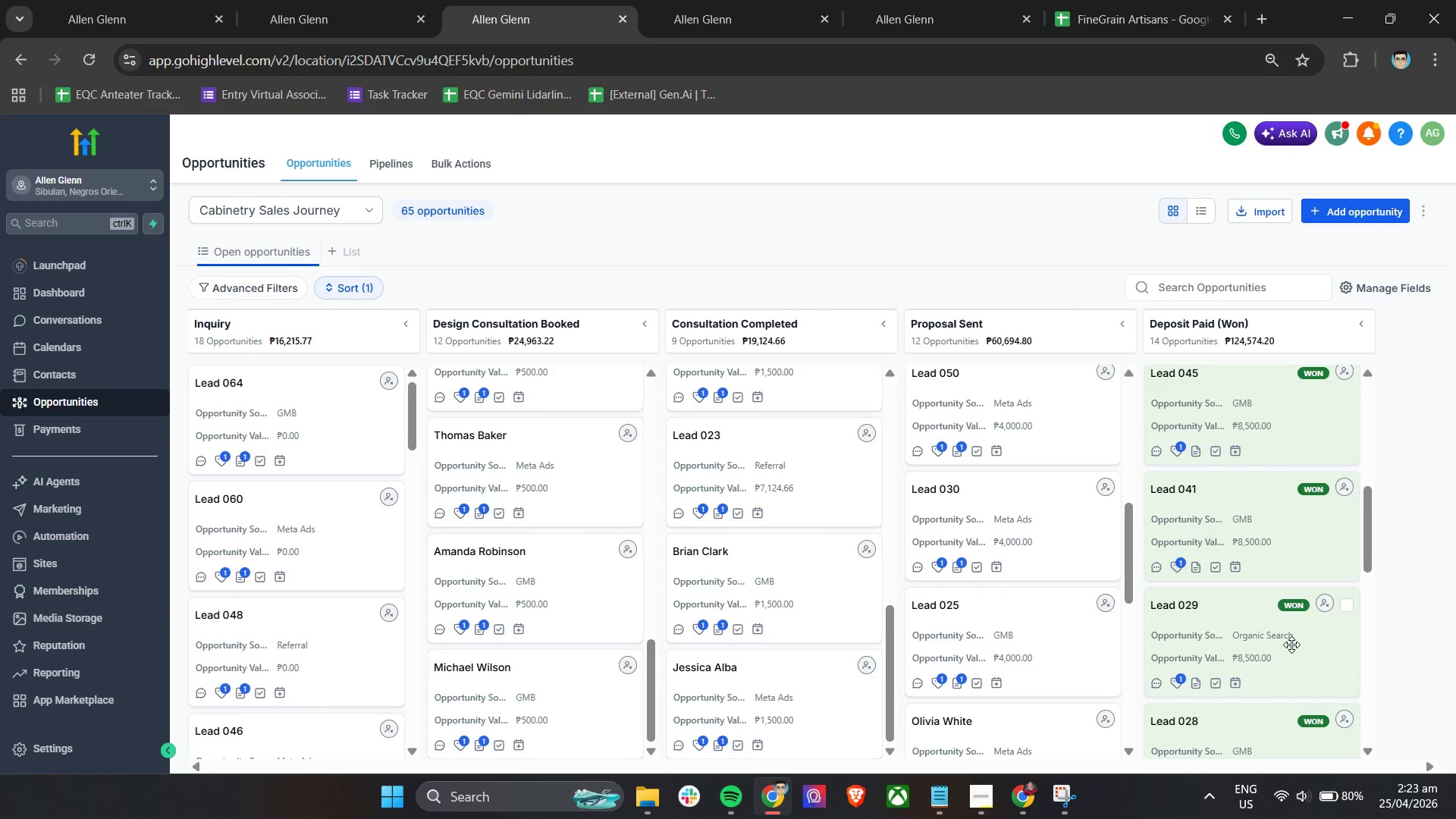 
scroll: coordinate [529, 323], scroll_direction: up, amount: 16.0
 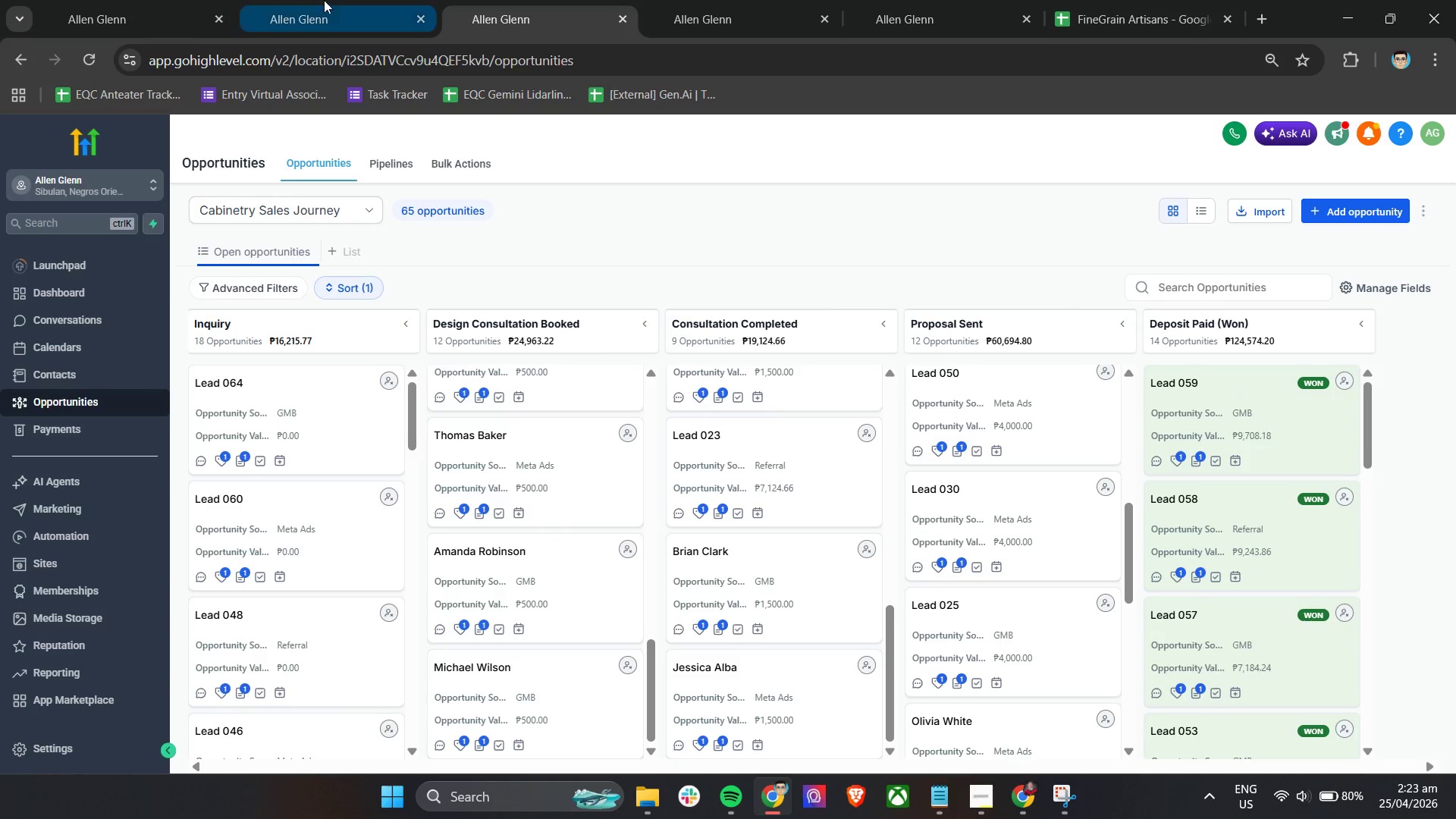 
left_click([322, 0])
 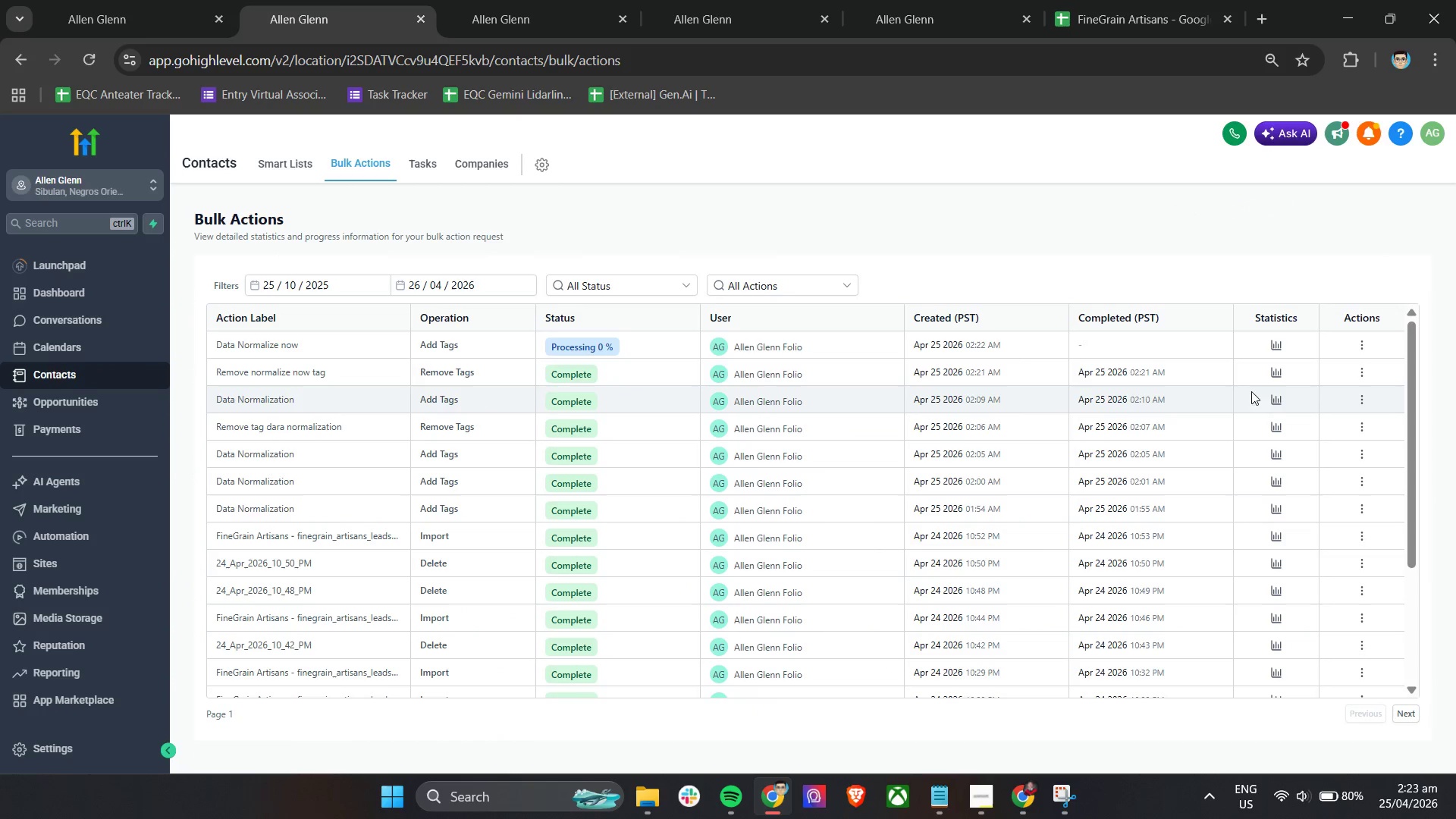 
left_click([1272, 349])
 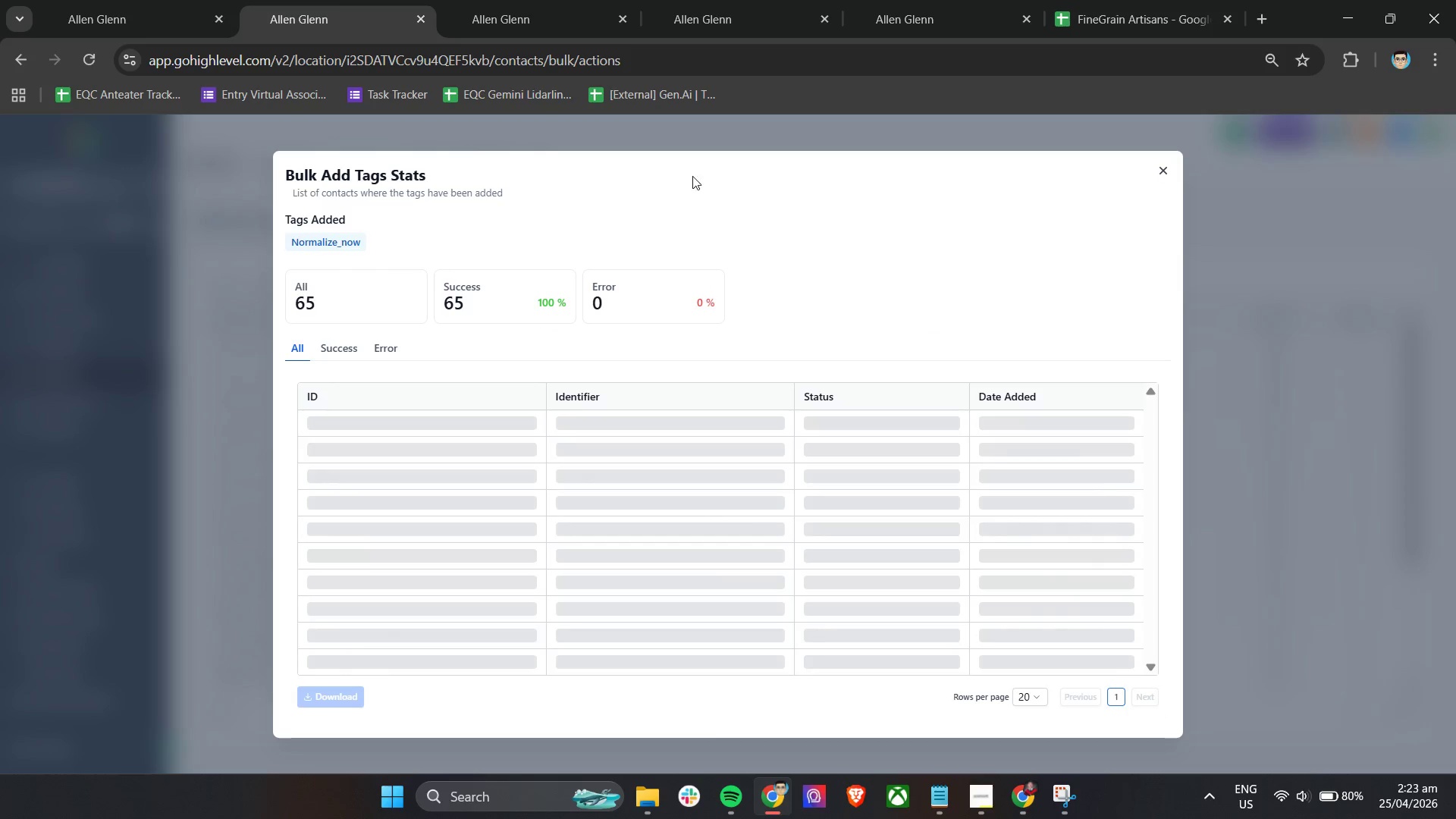 
left_click([1161, 167])
 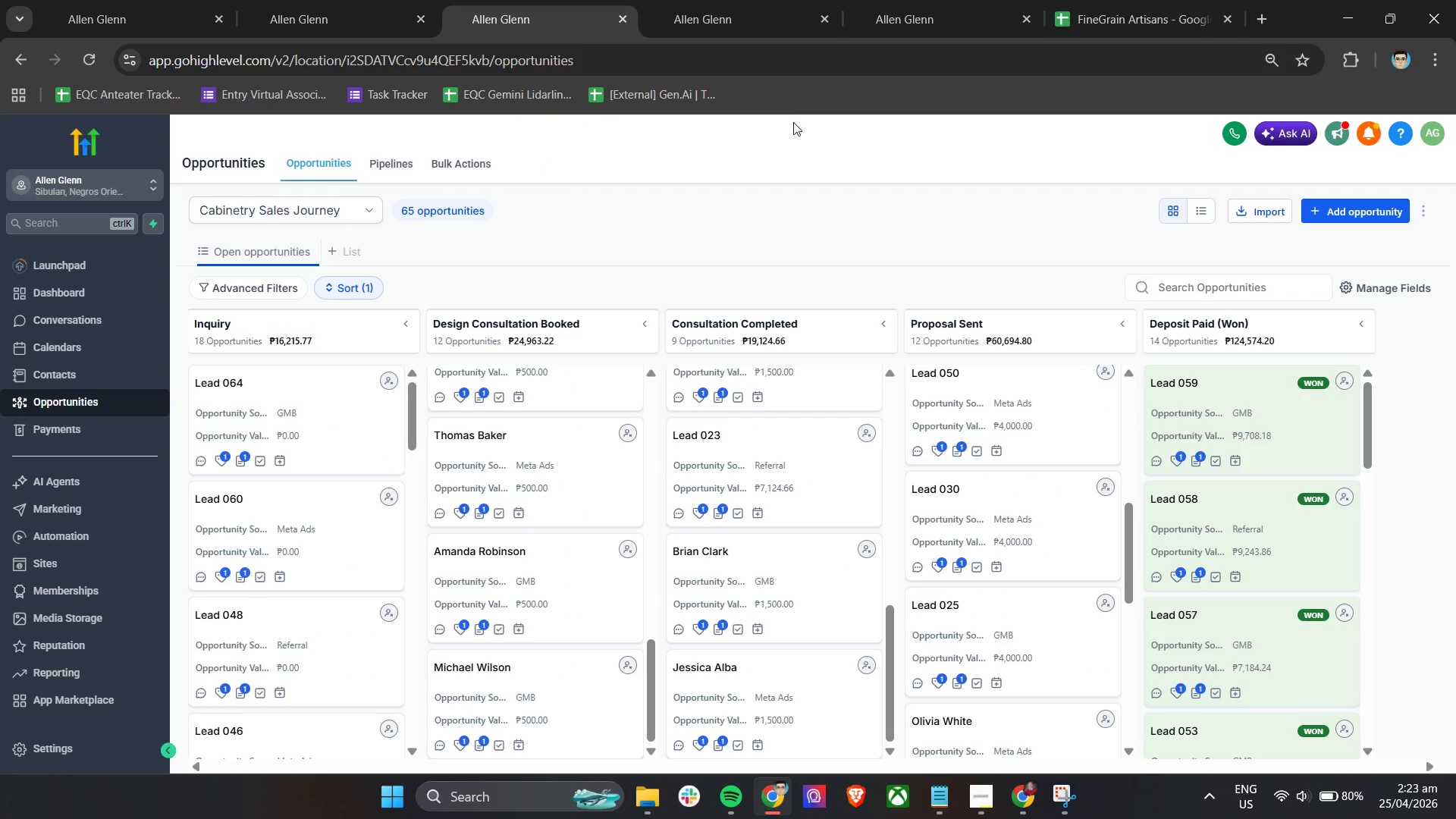 
left_click([736, 0])
 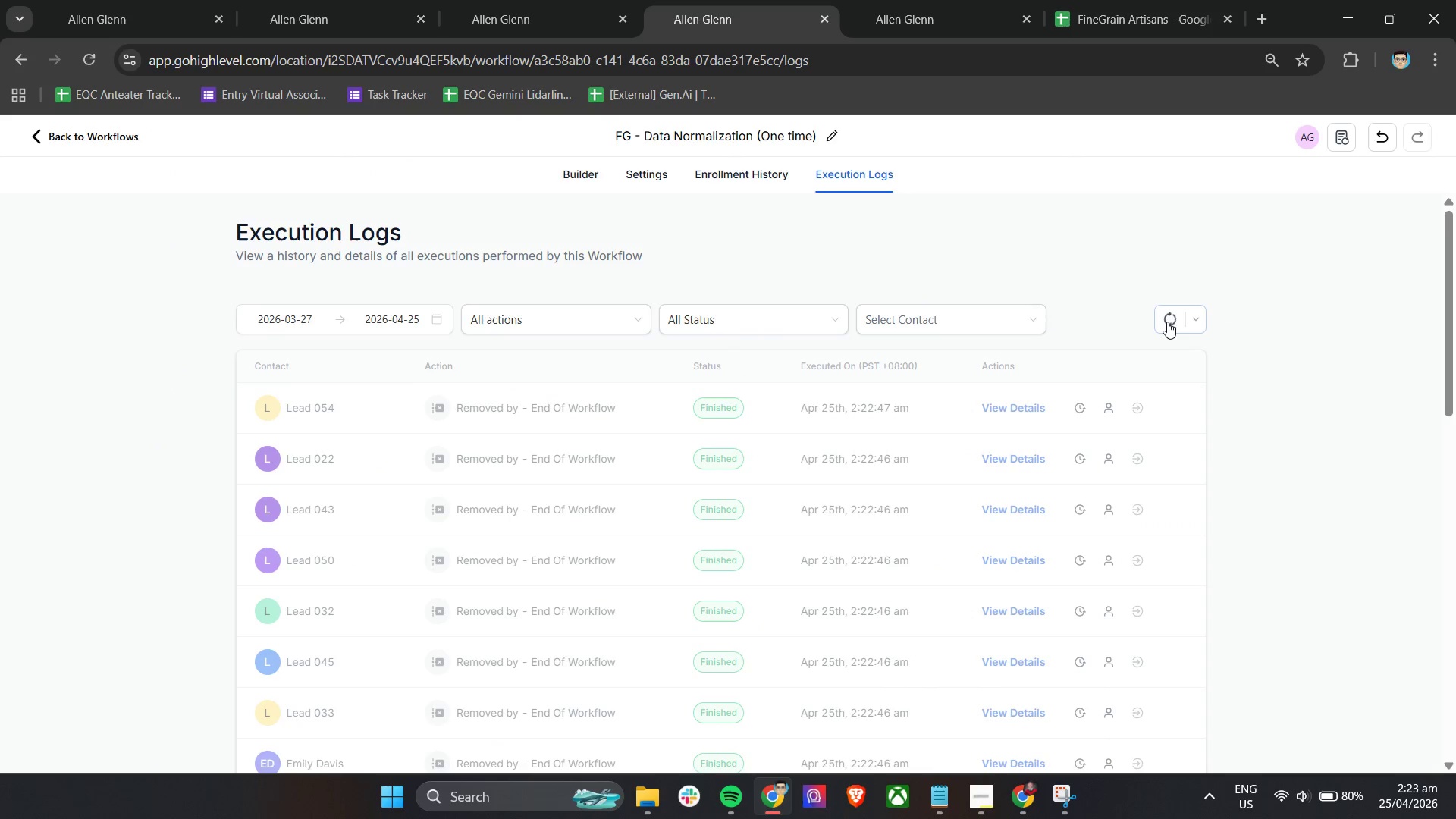 
left_click([1167, 322])
 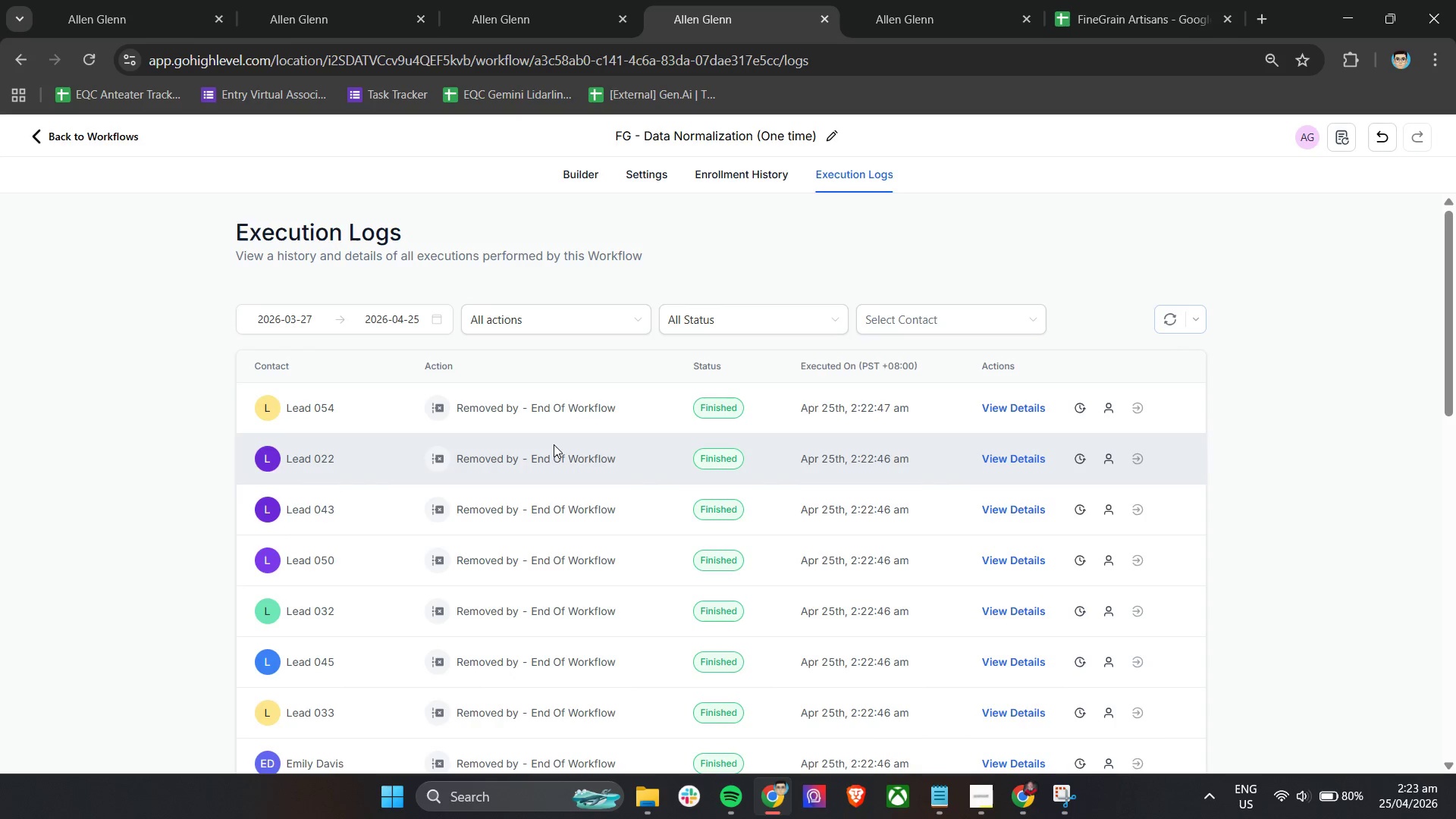 
scroll: coordinate [623, 417], scroll_direction: down, amount: 11.0
 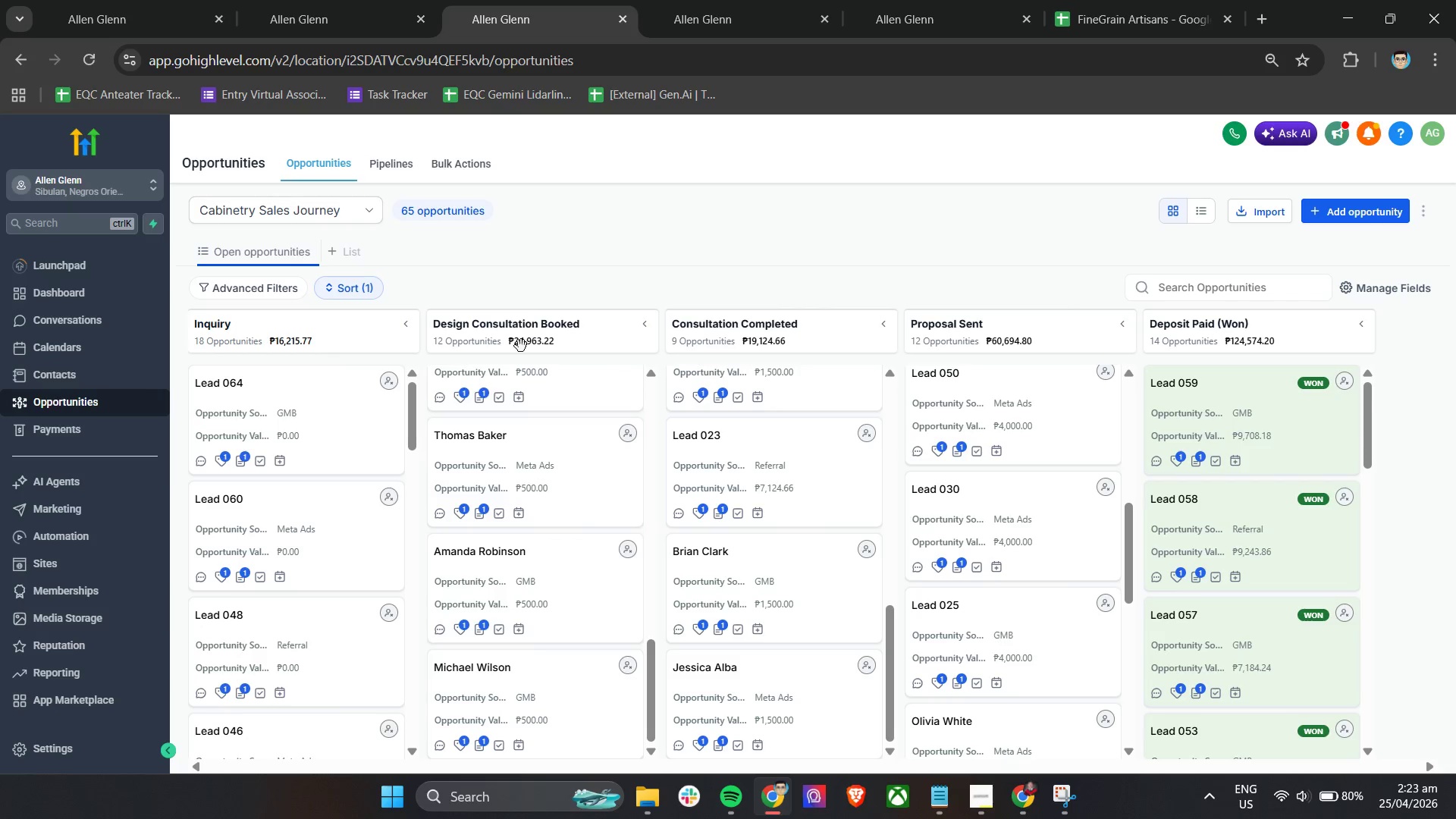 
wait(5.37)
 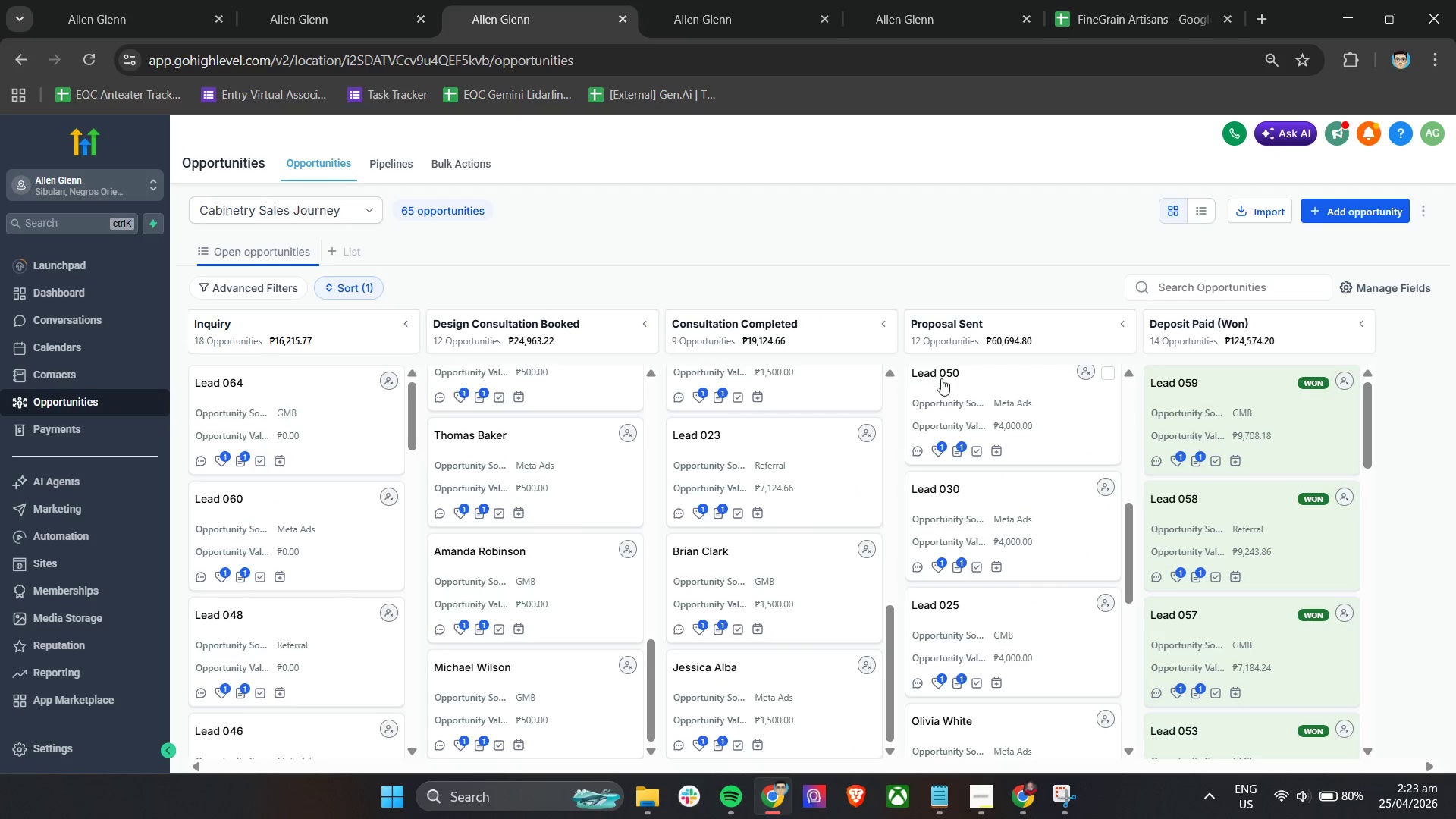 
scroll: coordinate [323, 425], scroll_direction: down, amount: 24.0
 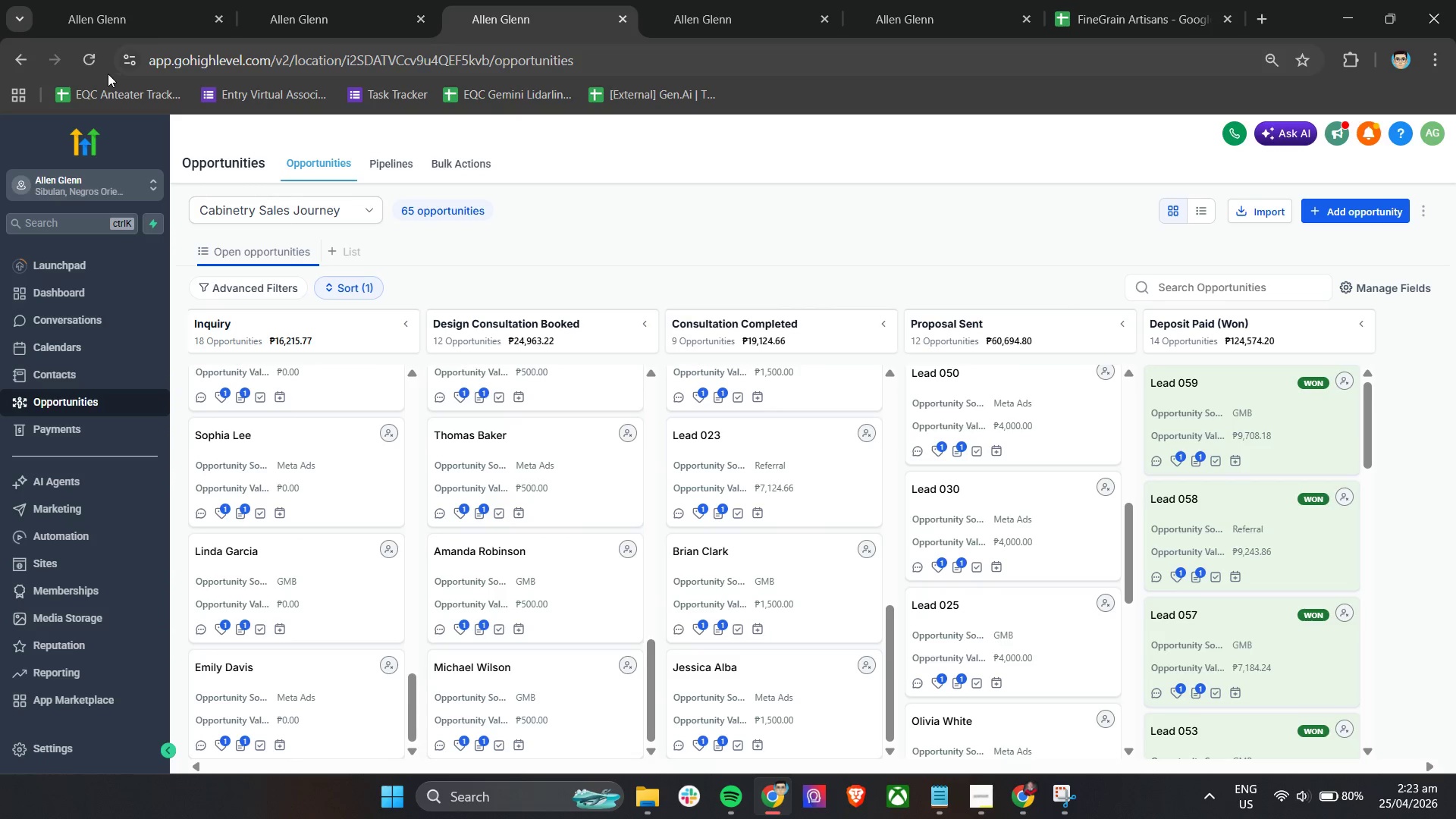 
left_click([92, 62])
 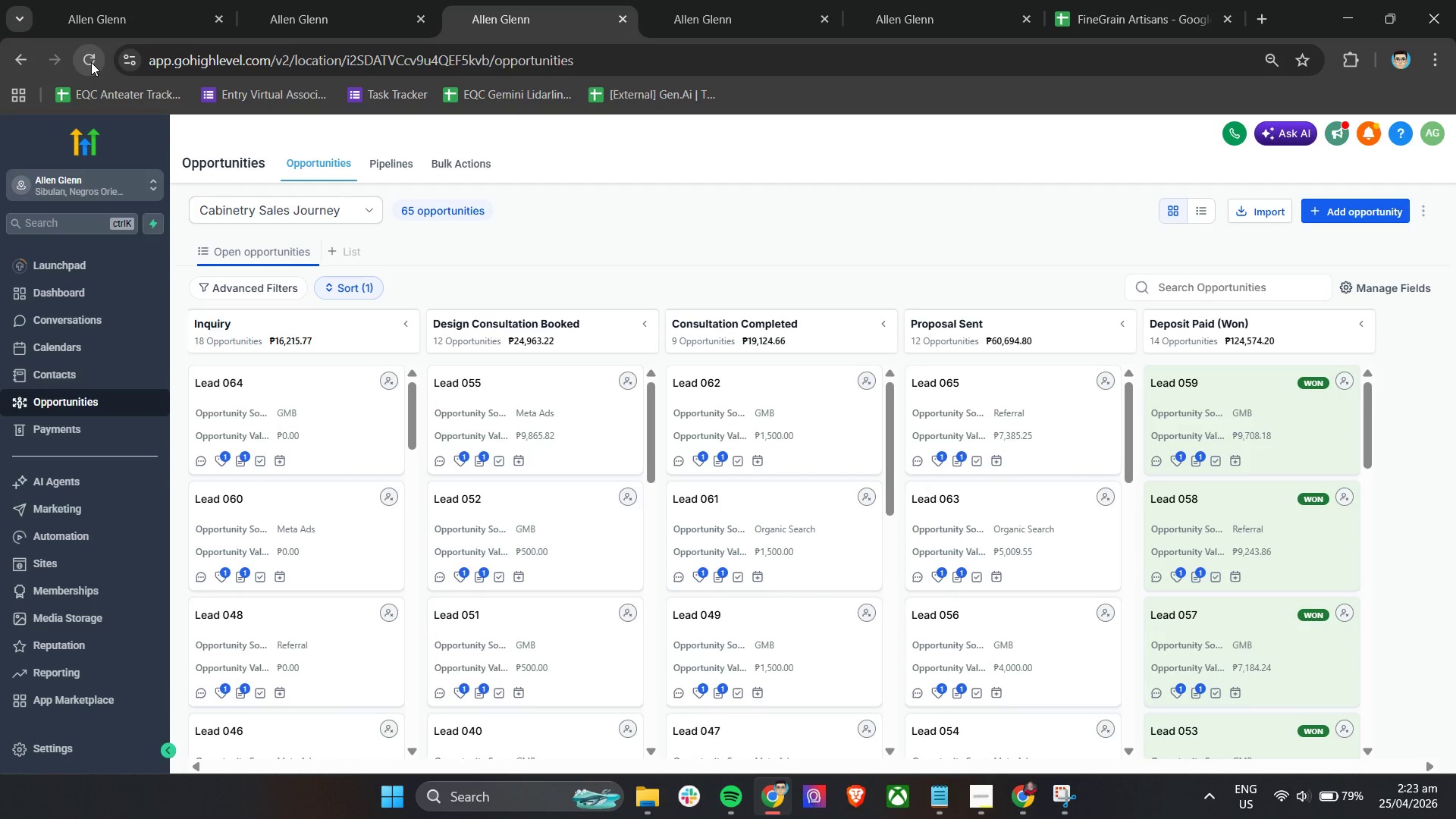 
wait(21.23)
 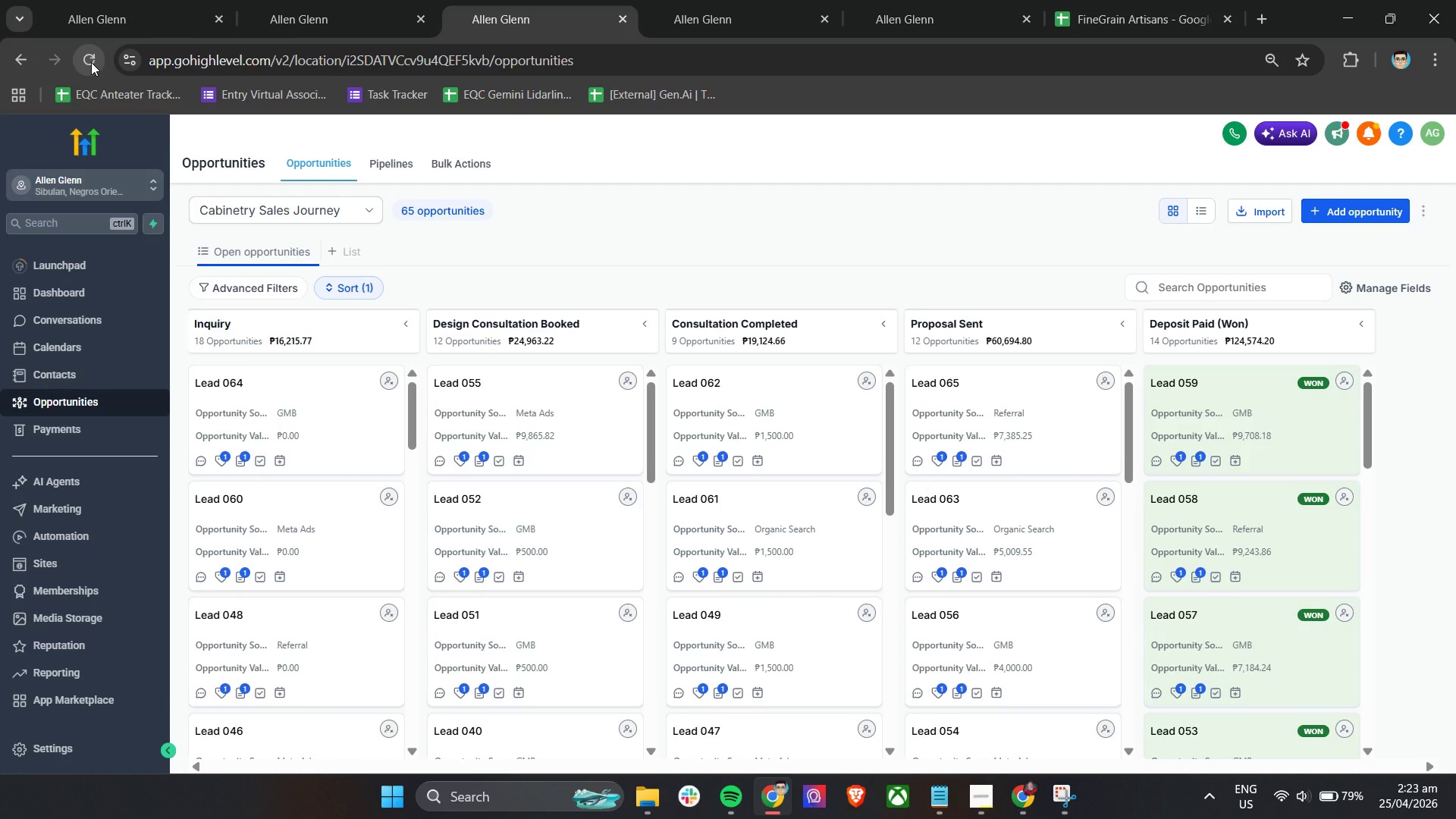 
scroll: coordinate [365, 558], scroll_direction: down, amount: 24.0
 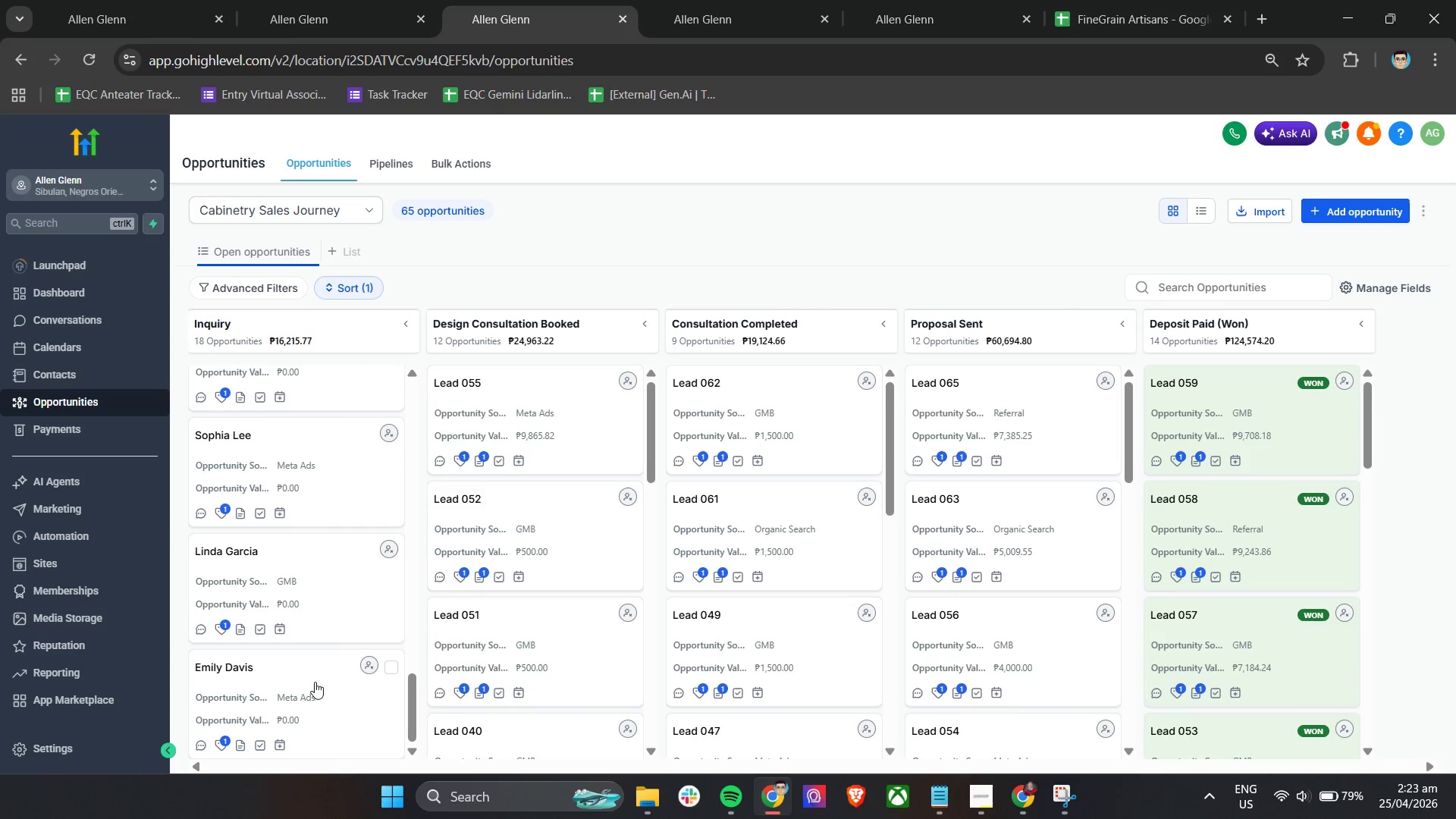 
scroll: coordinate [329, 592], scroll_direction: up, amount: 19.0
 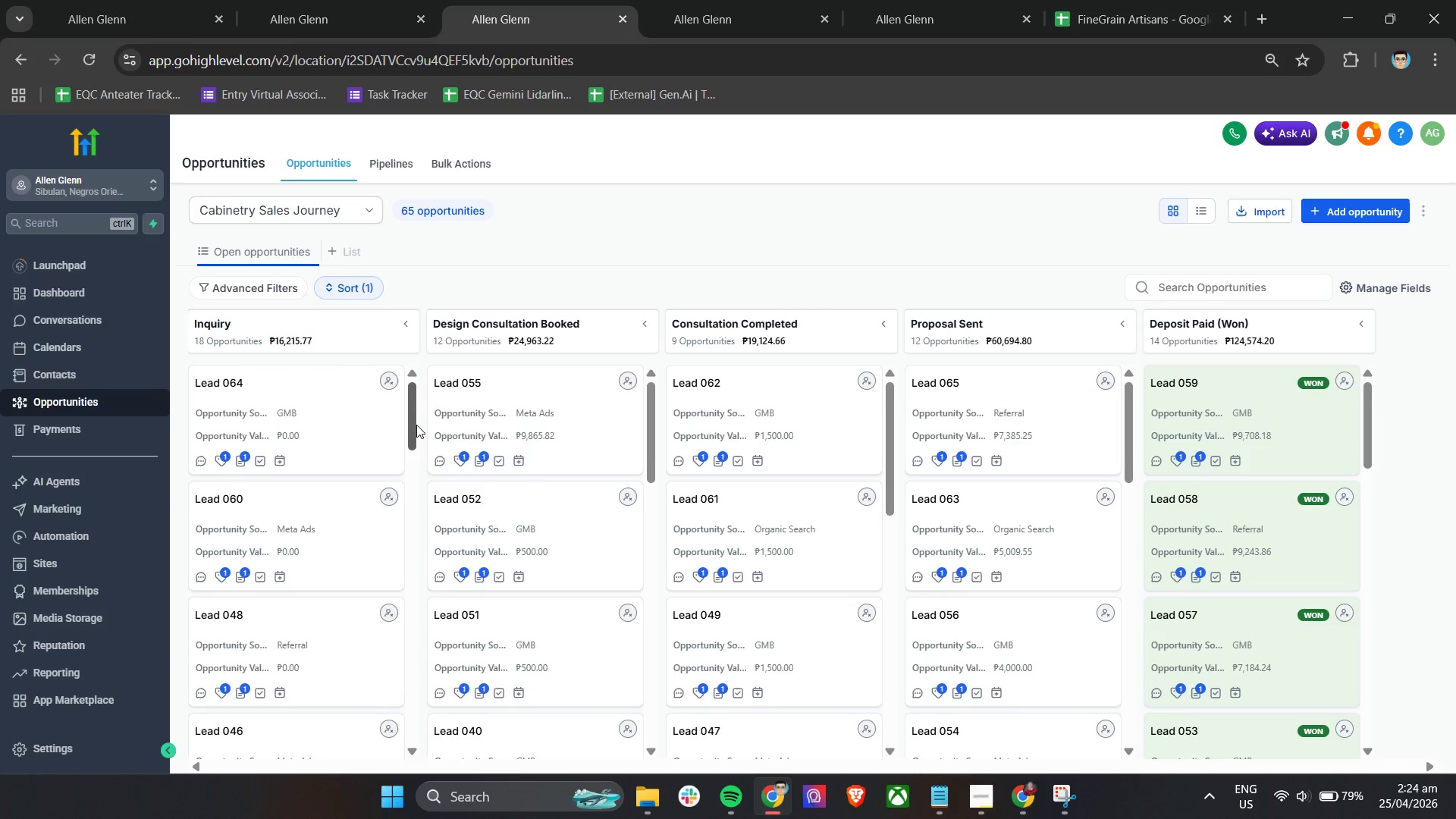 
left_click_drag(start_coordinate=[414, 419], to_coordinate=[415, 653])
 